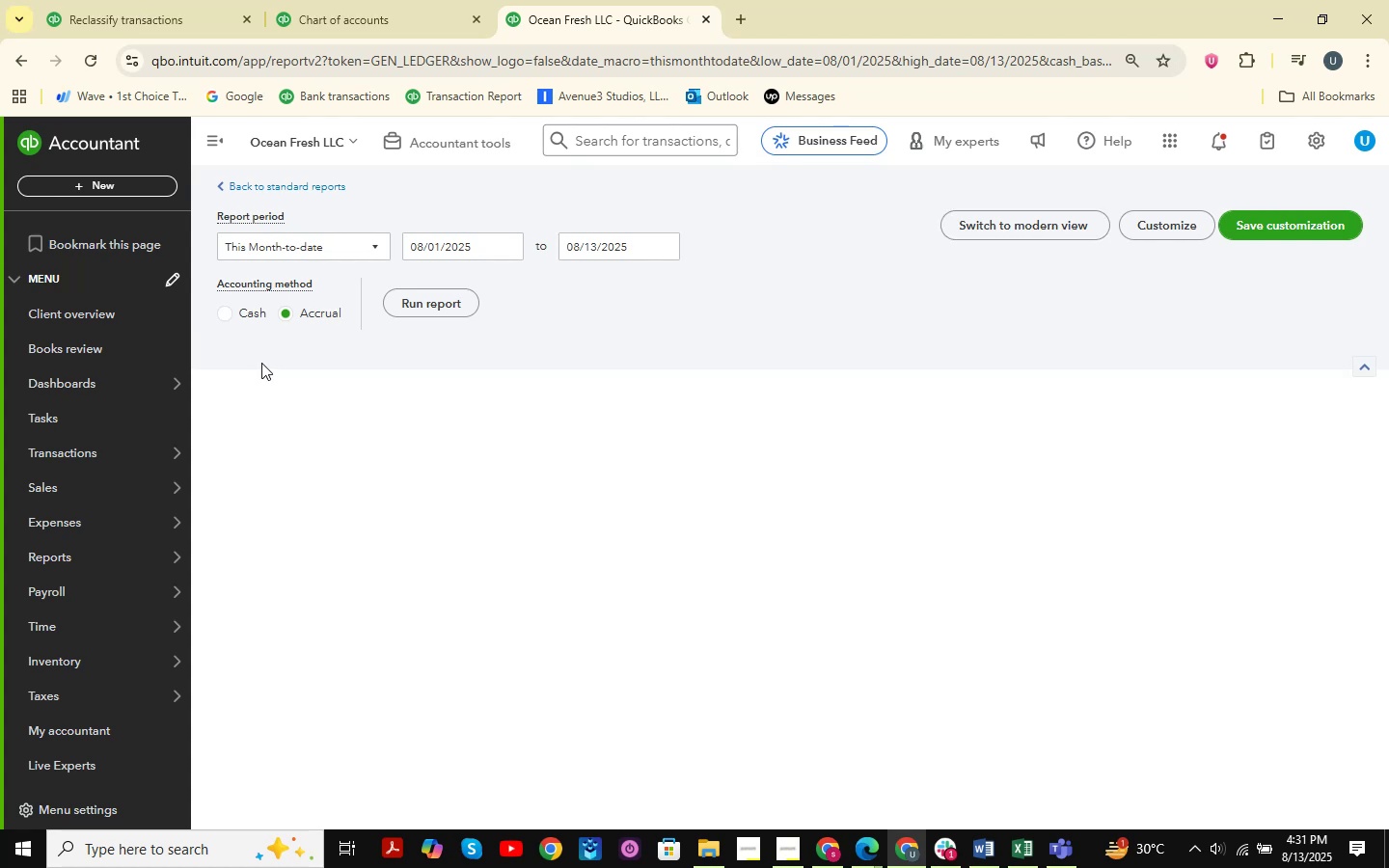 
wait(7.69)
 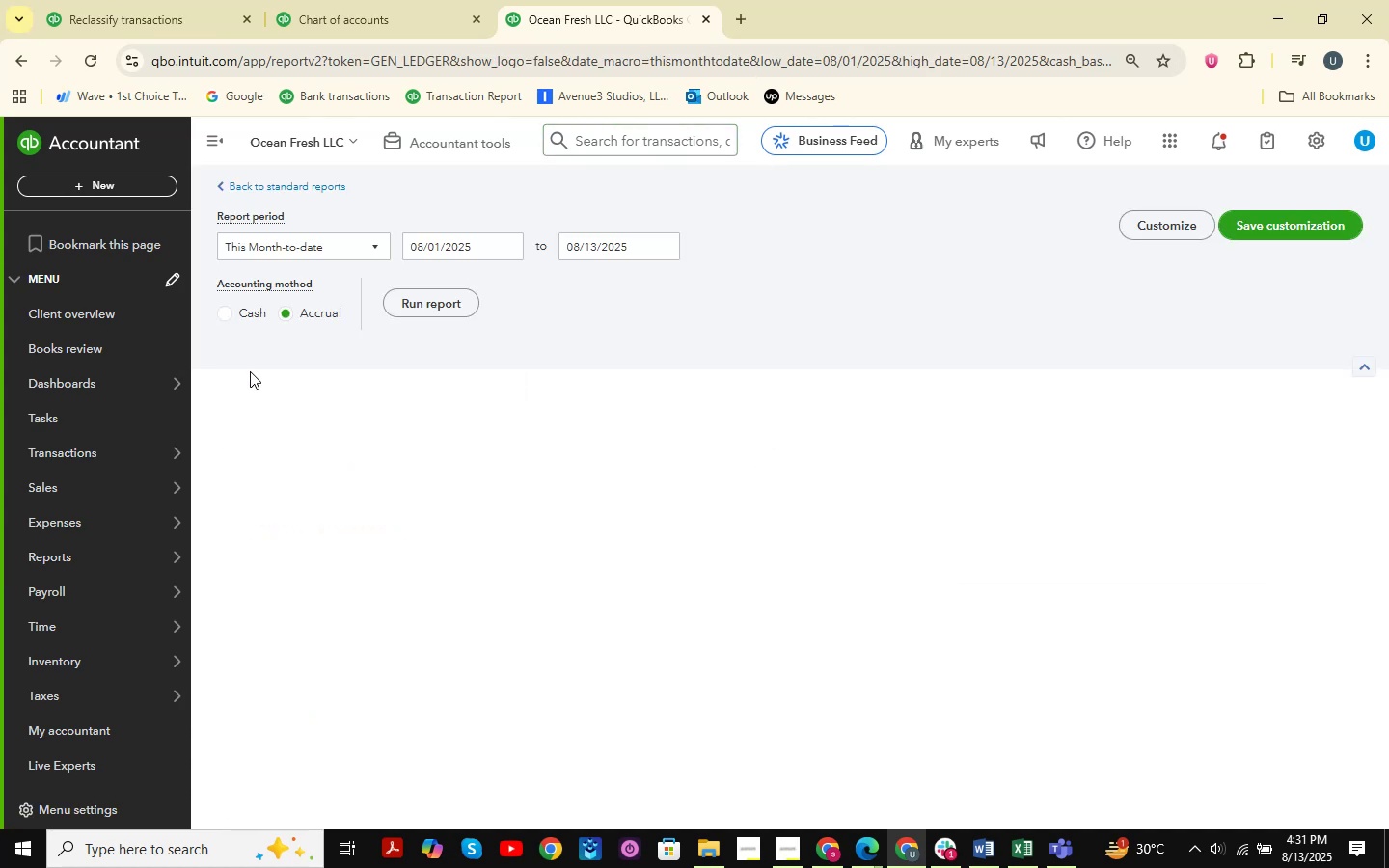 
scroll: coordinate [612, 353], scroll_direction: none, amount: 0.0
 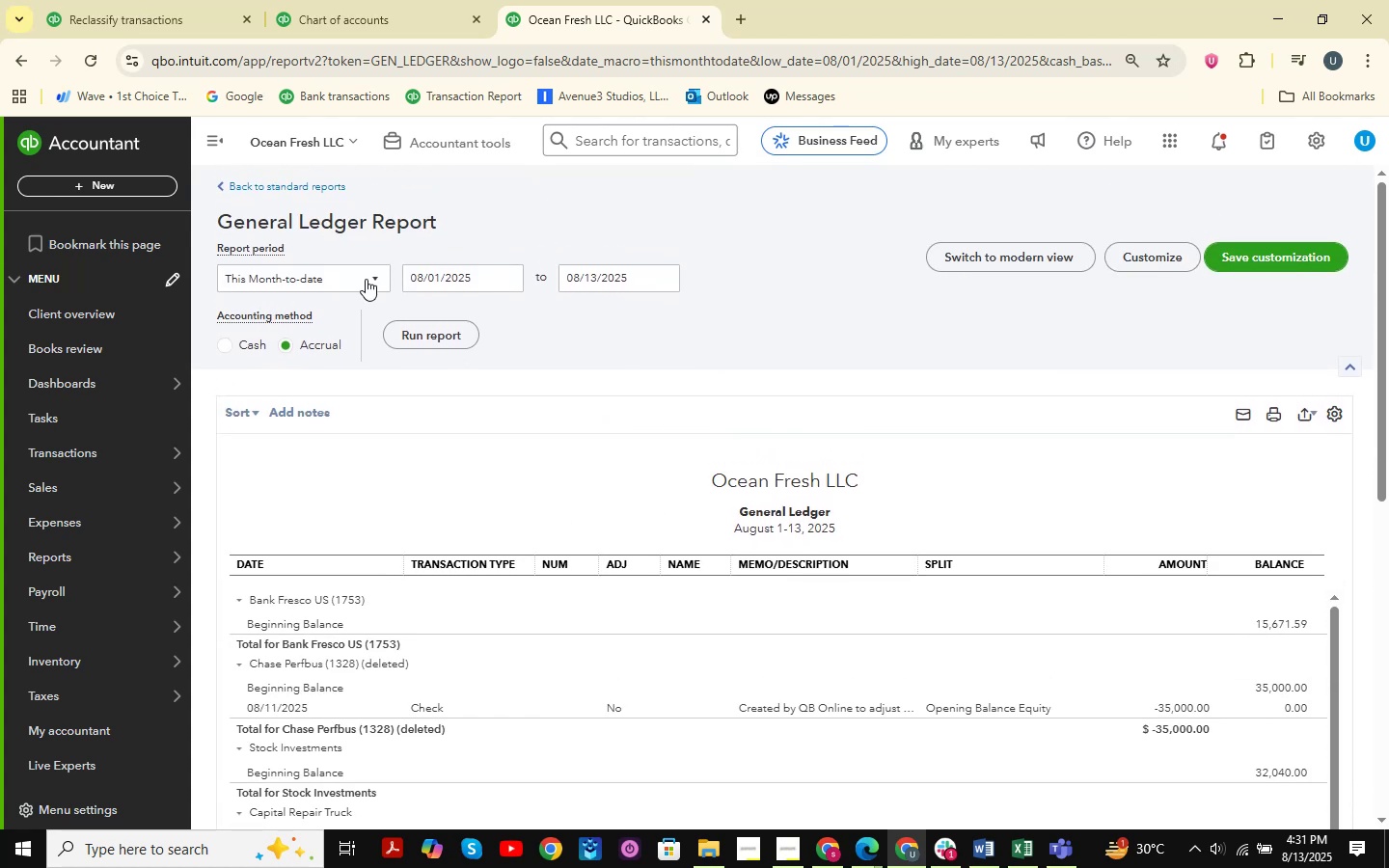 
left_click([366, 279])
 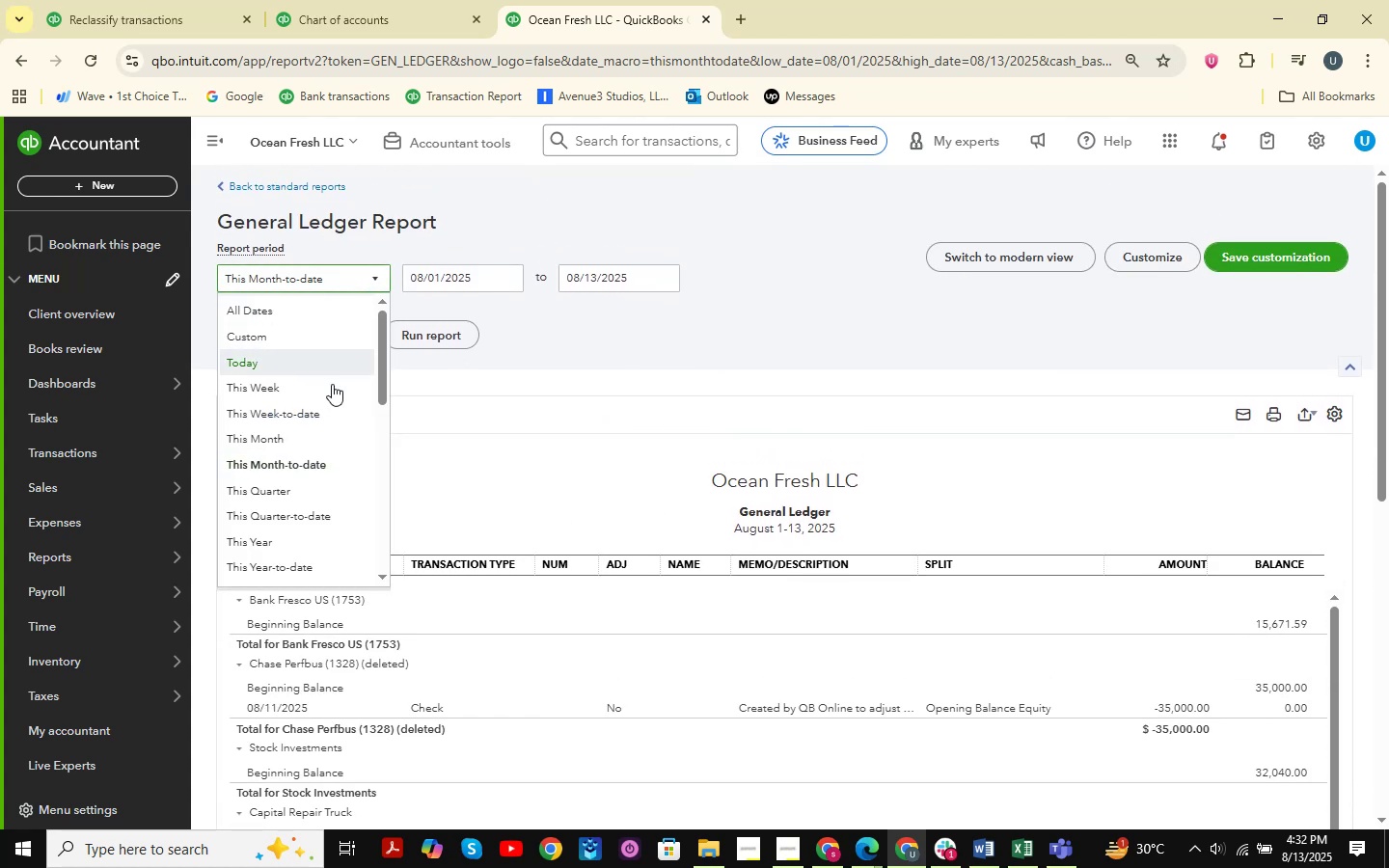 
scroll: coordinate [293, 488], scroll_direction: down, amount: 4.0
 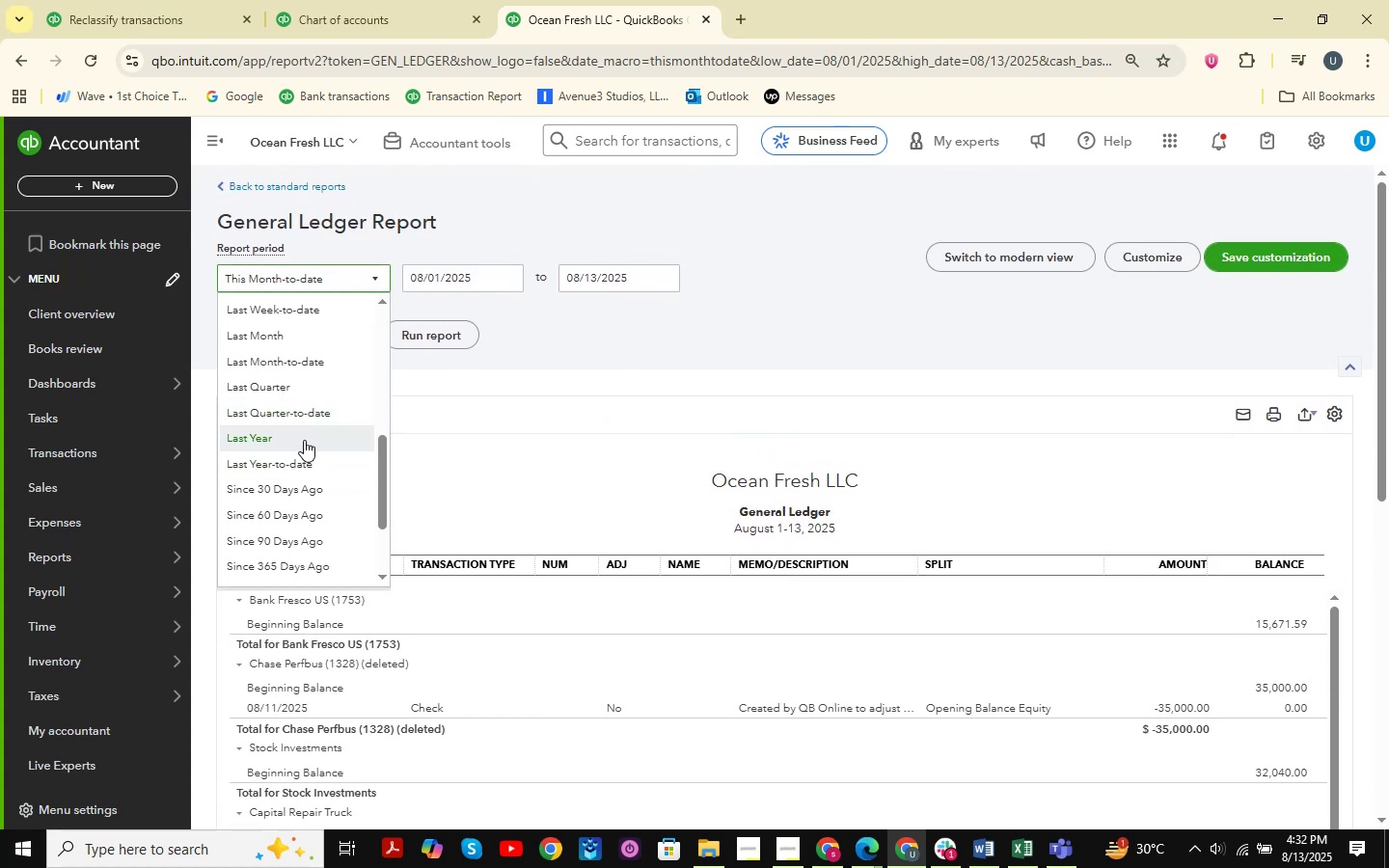 
double_click([452, 338])
 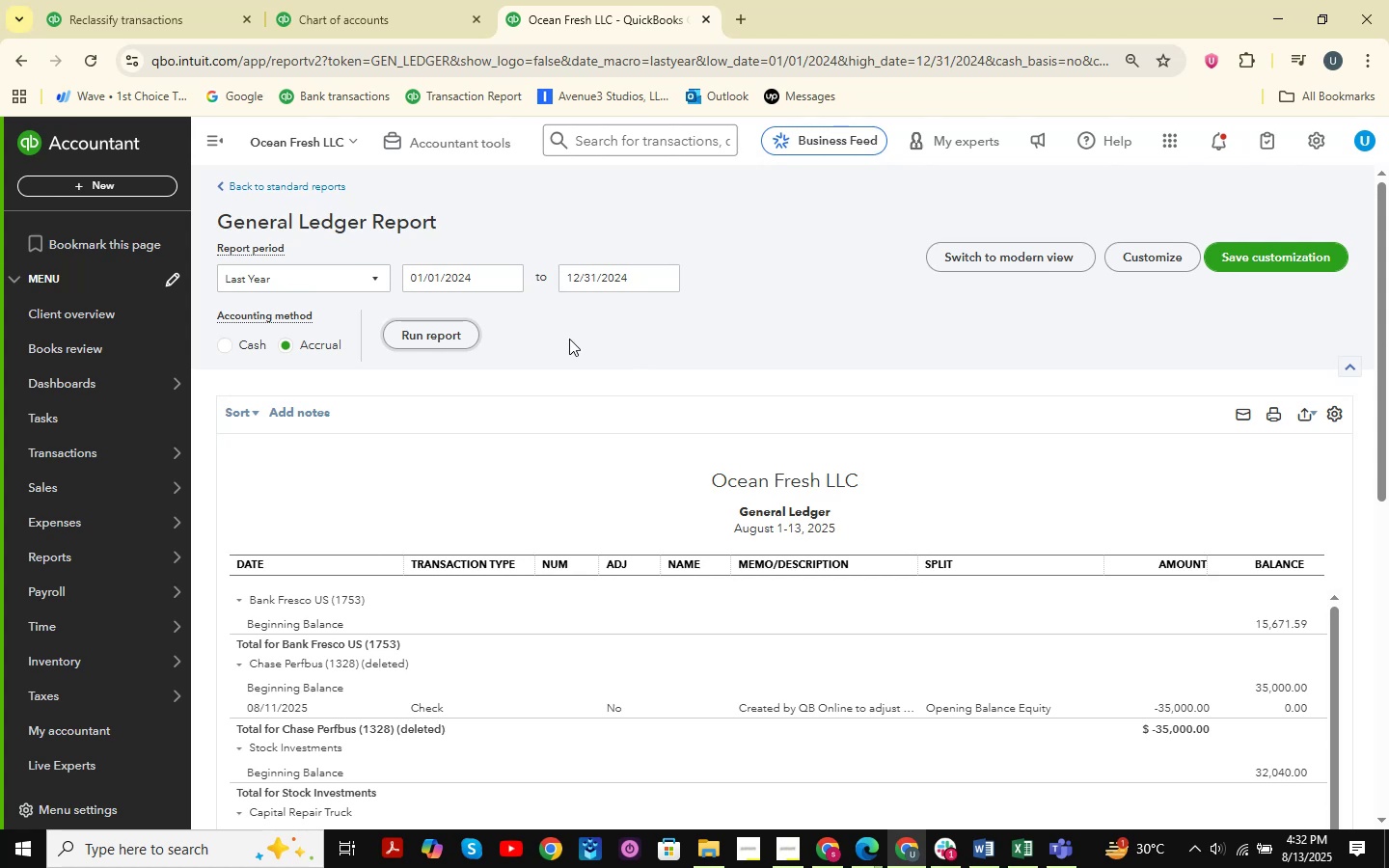 
scroll: coordinate [947, 460], scroll_direction: down, amount: 1.0
 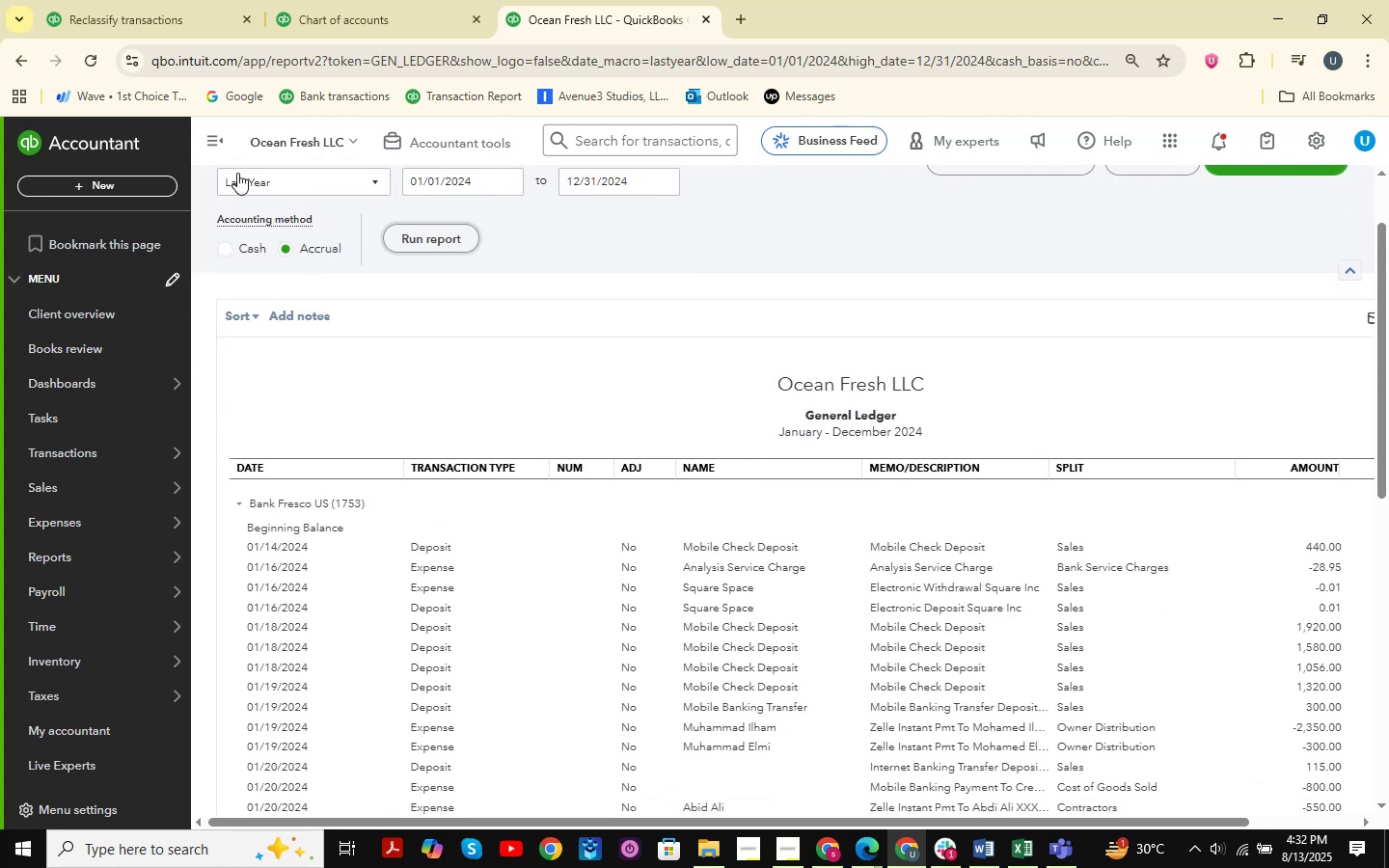 
left_click([223, 142])
 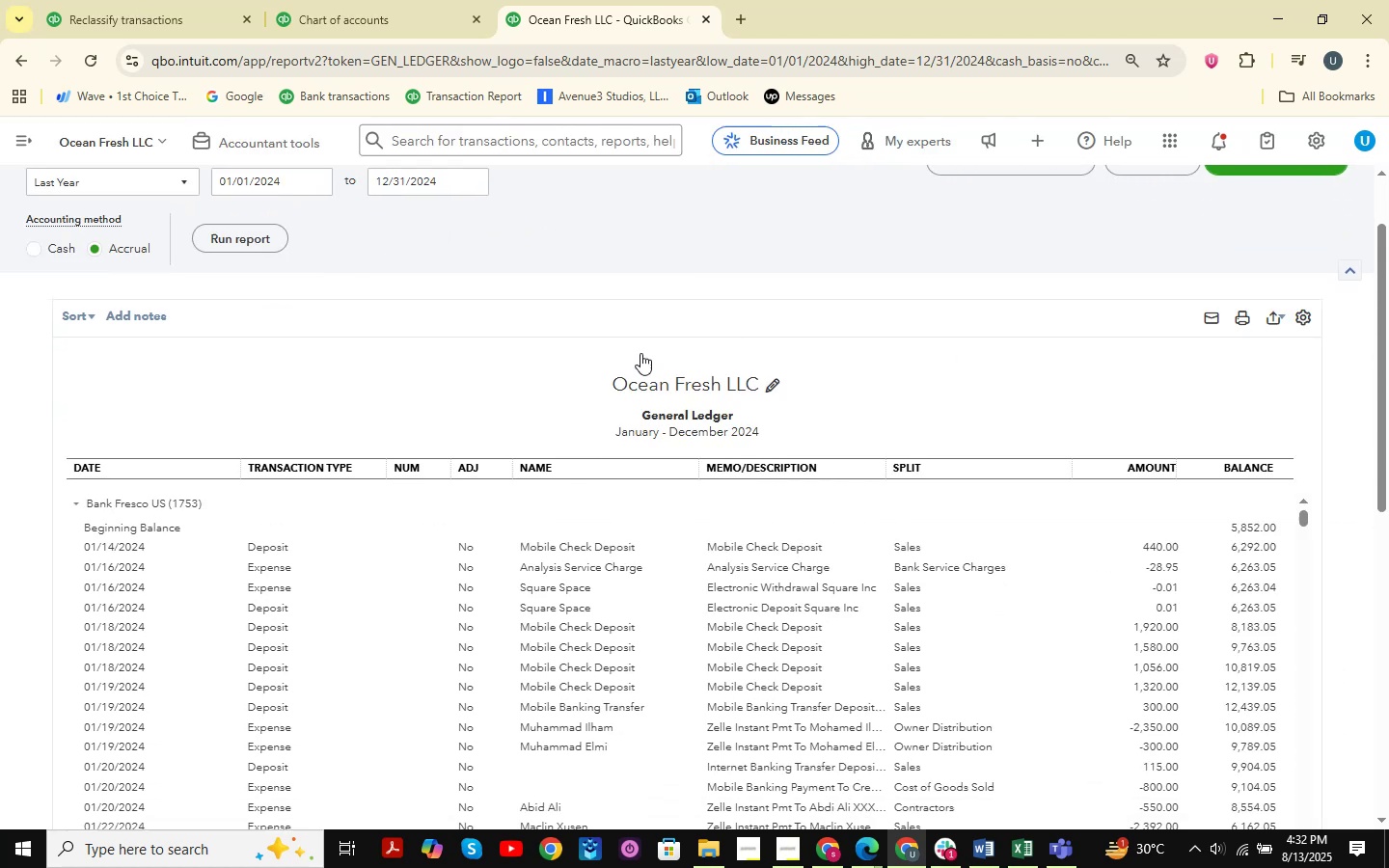 
scroll: coordinate [778, 343], scroll_direction: down, amount: 3.0
 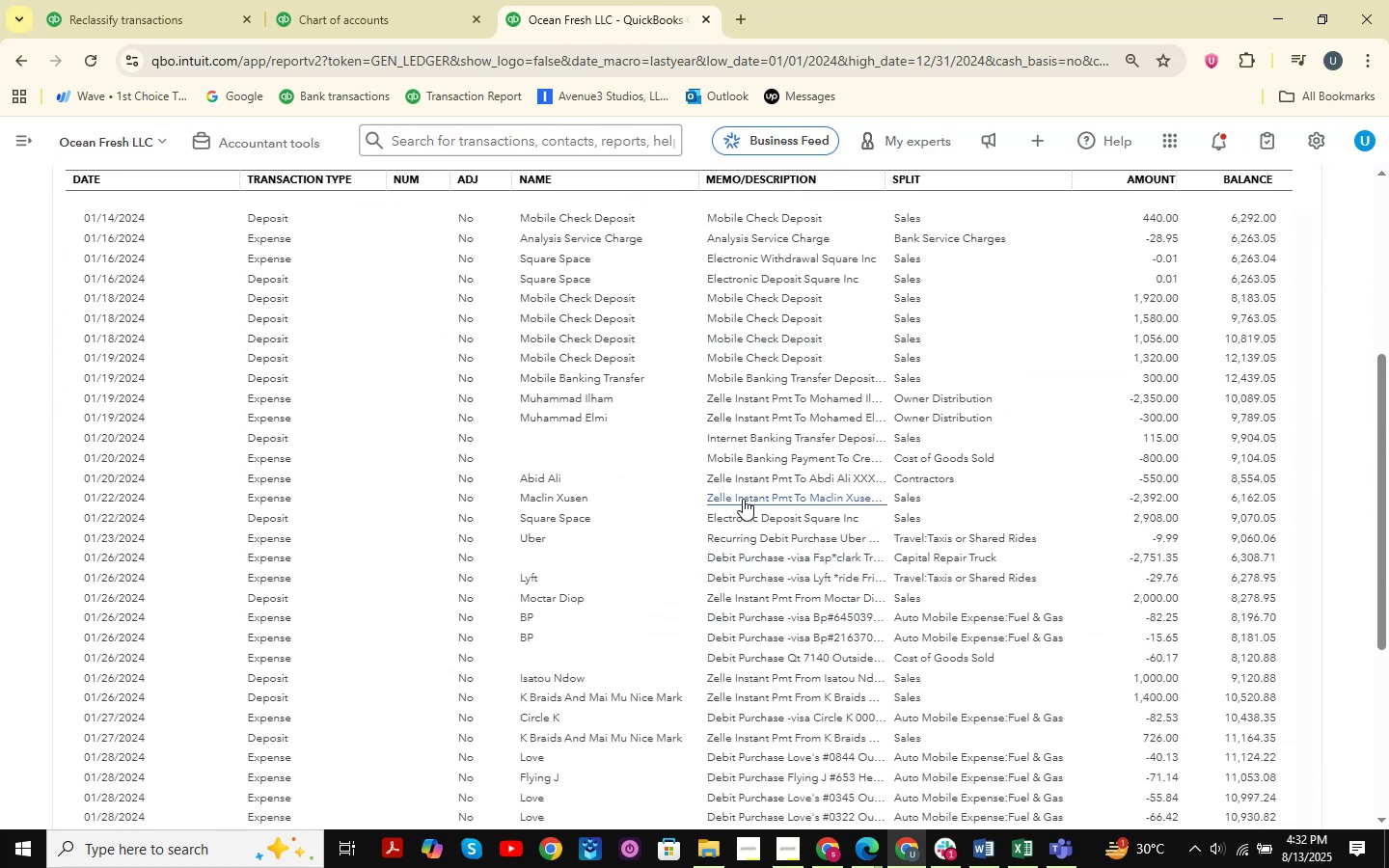 
wait(5.49)
 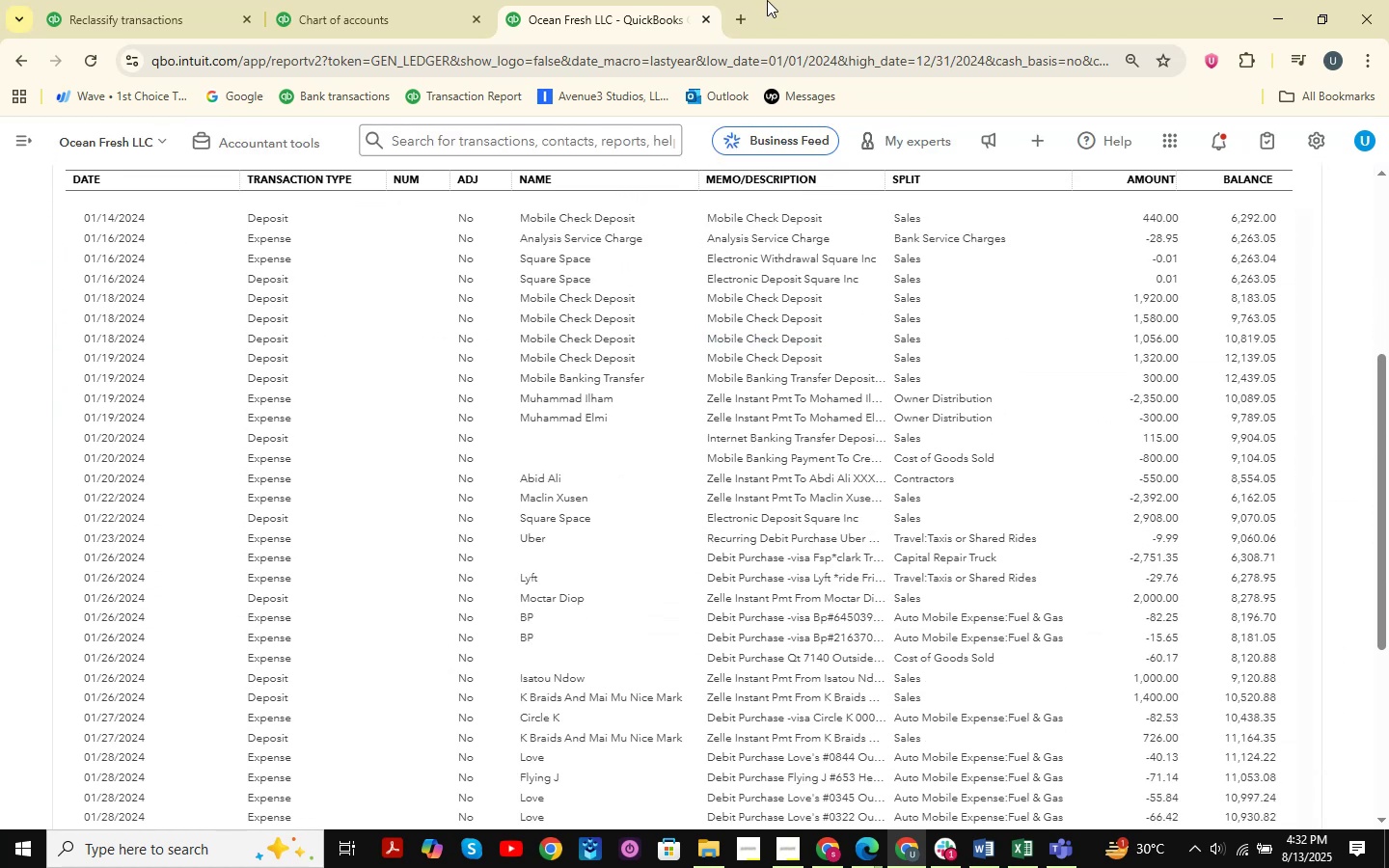 
scroll: coordinate [577, 532], scroll_direction: down, amount: 5.0
 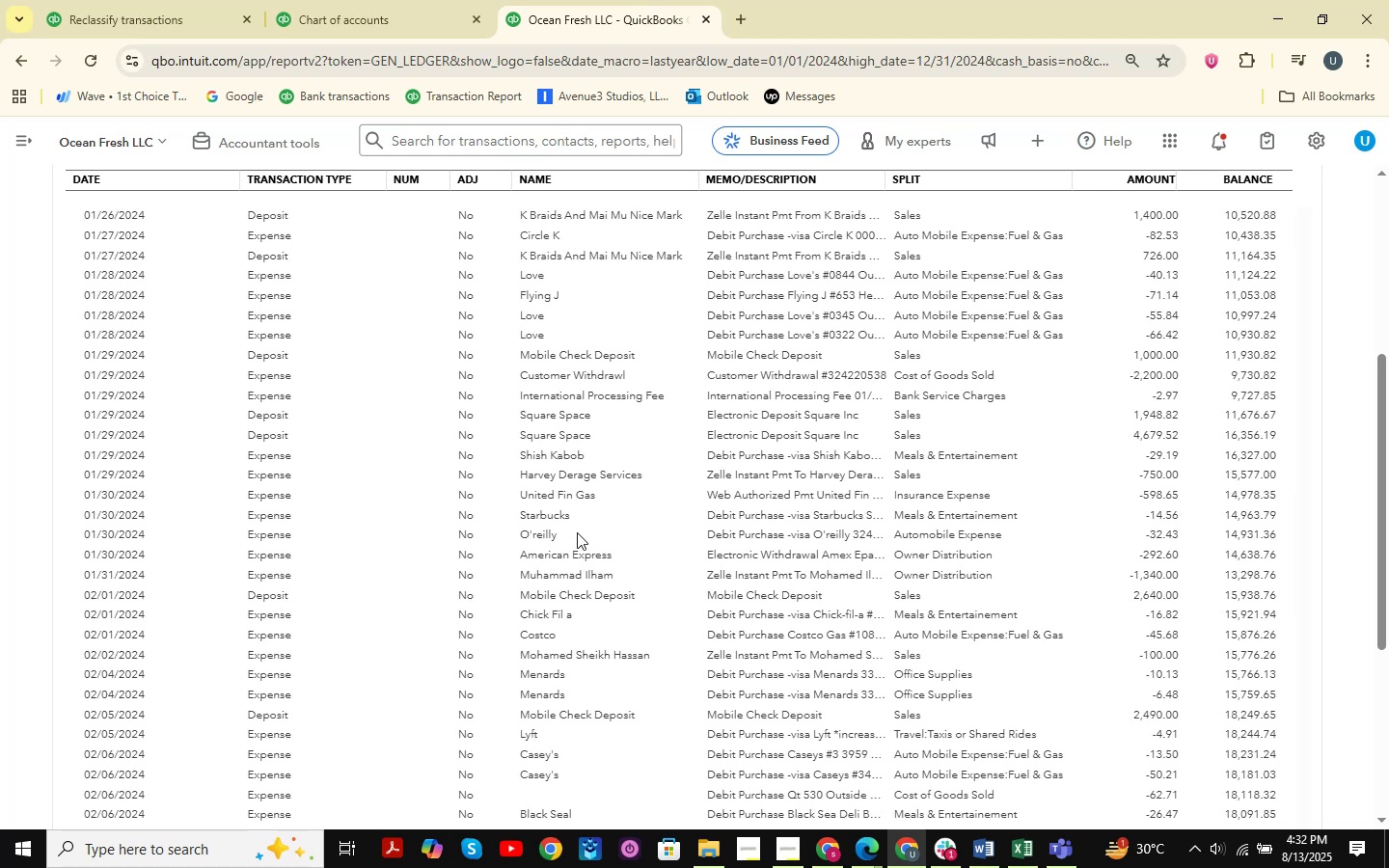 
wait(5.1)
 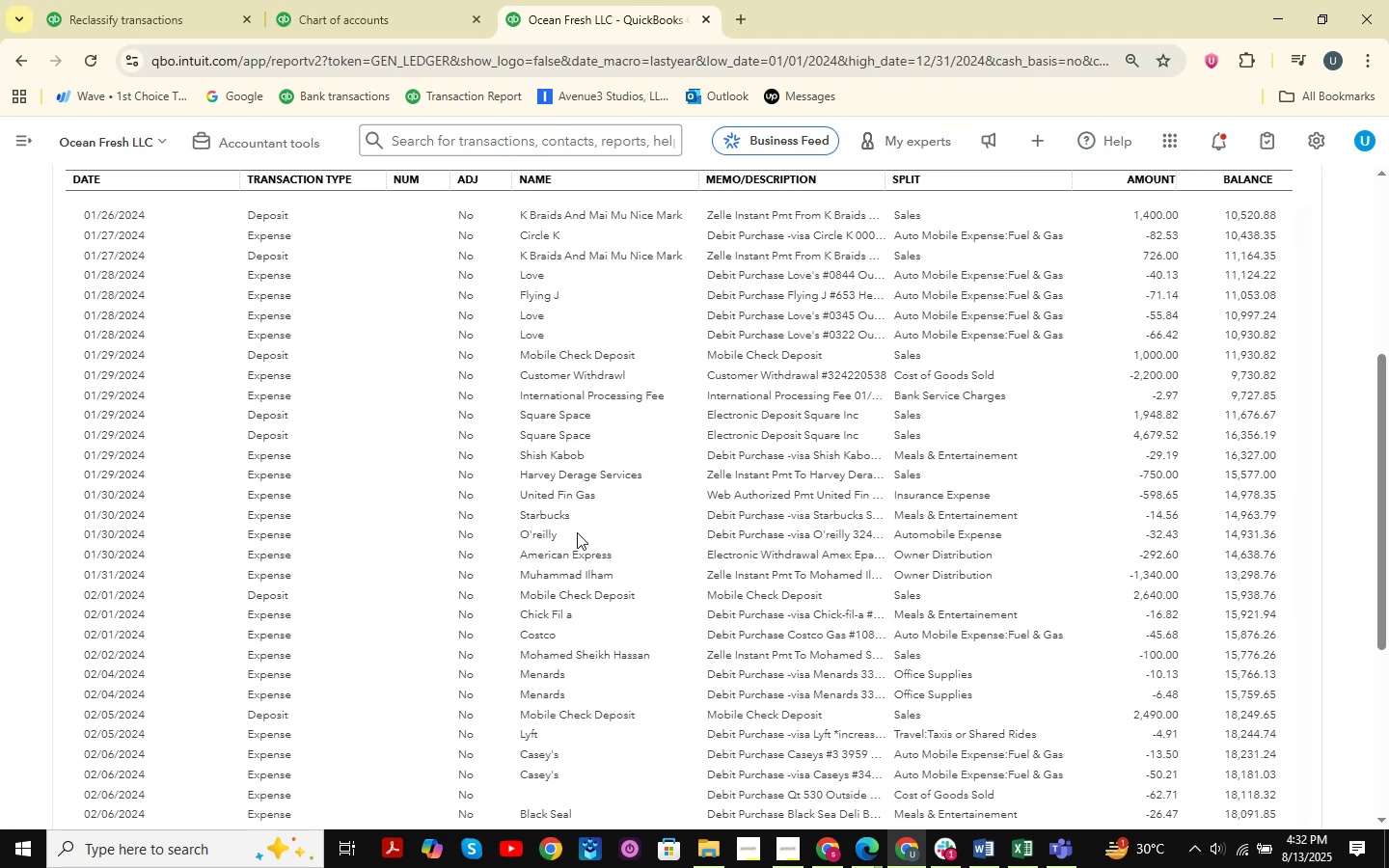 
scroll: coordinate [577, 532], scroll_direction: down, amount: 5.0
 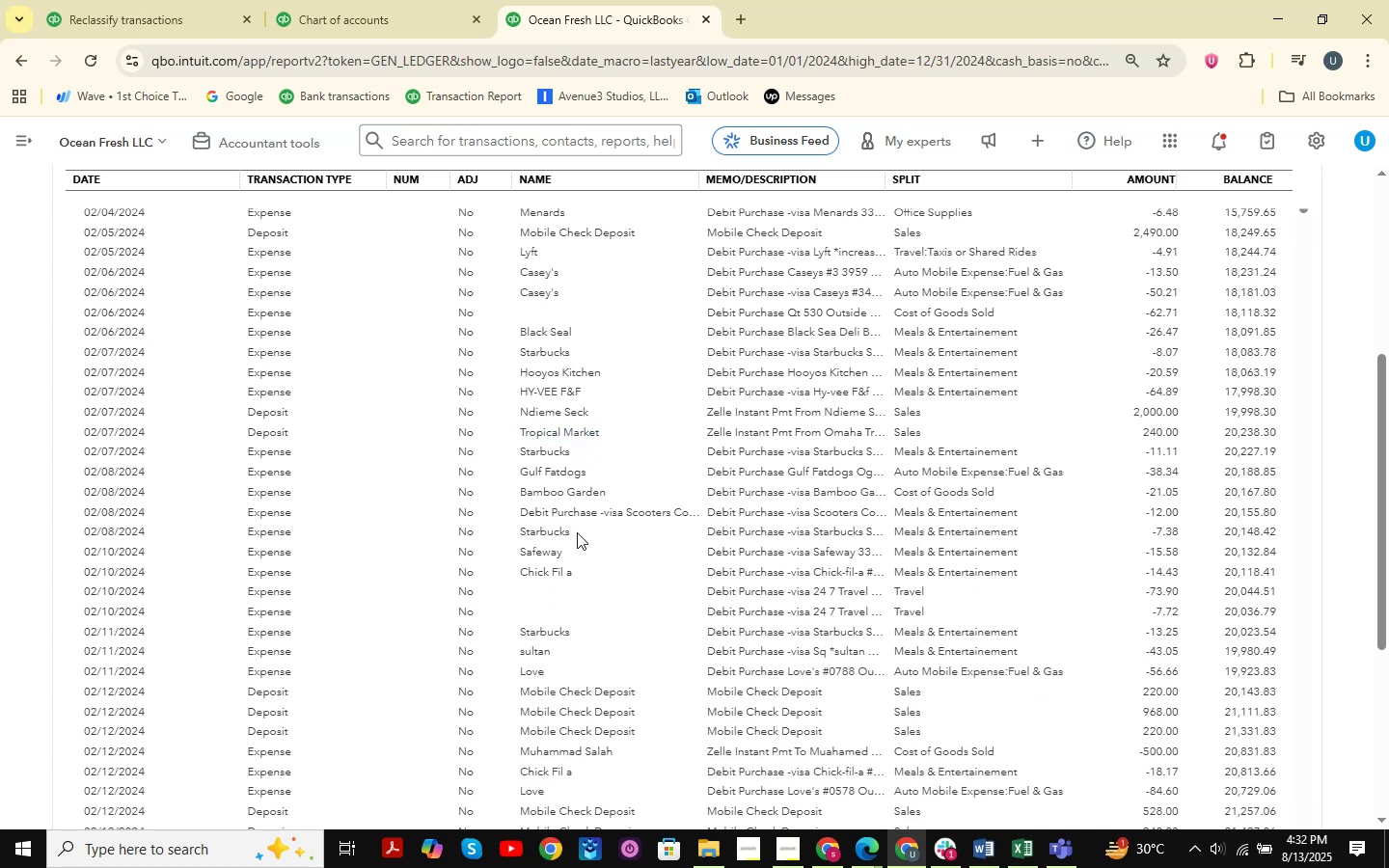 
scroll: coordinate [577, 532], scroll_direction: down, amount: 4.0
 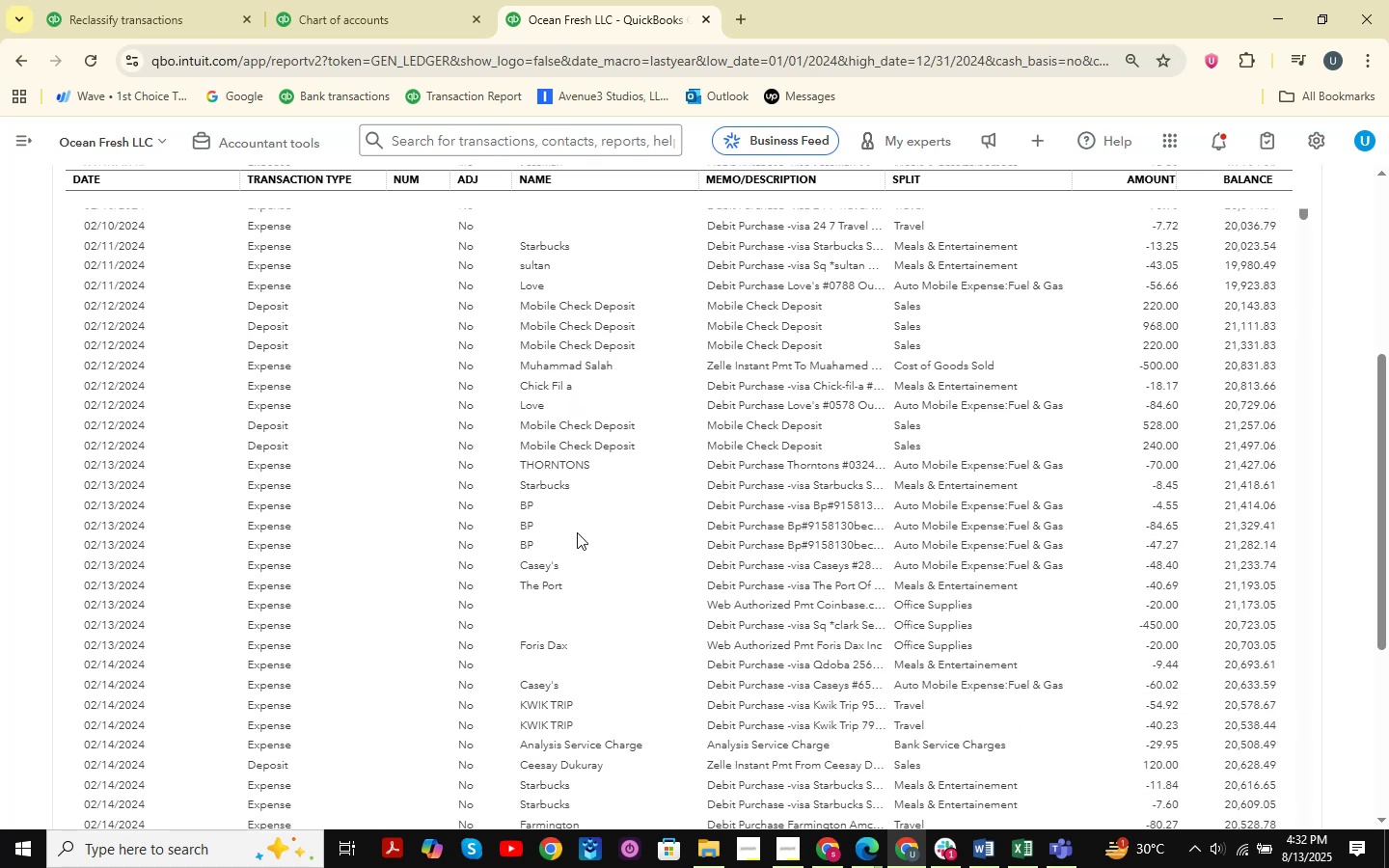 
wait(5.82)
 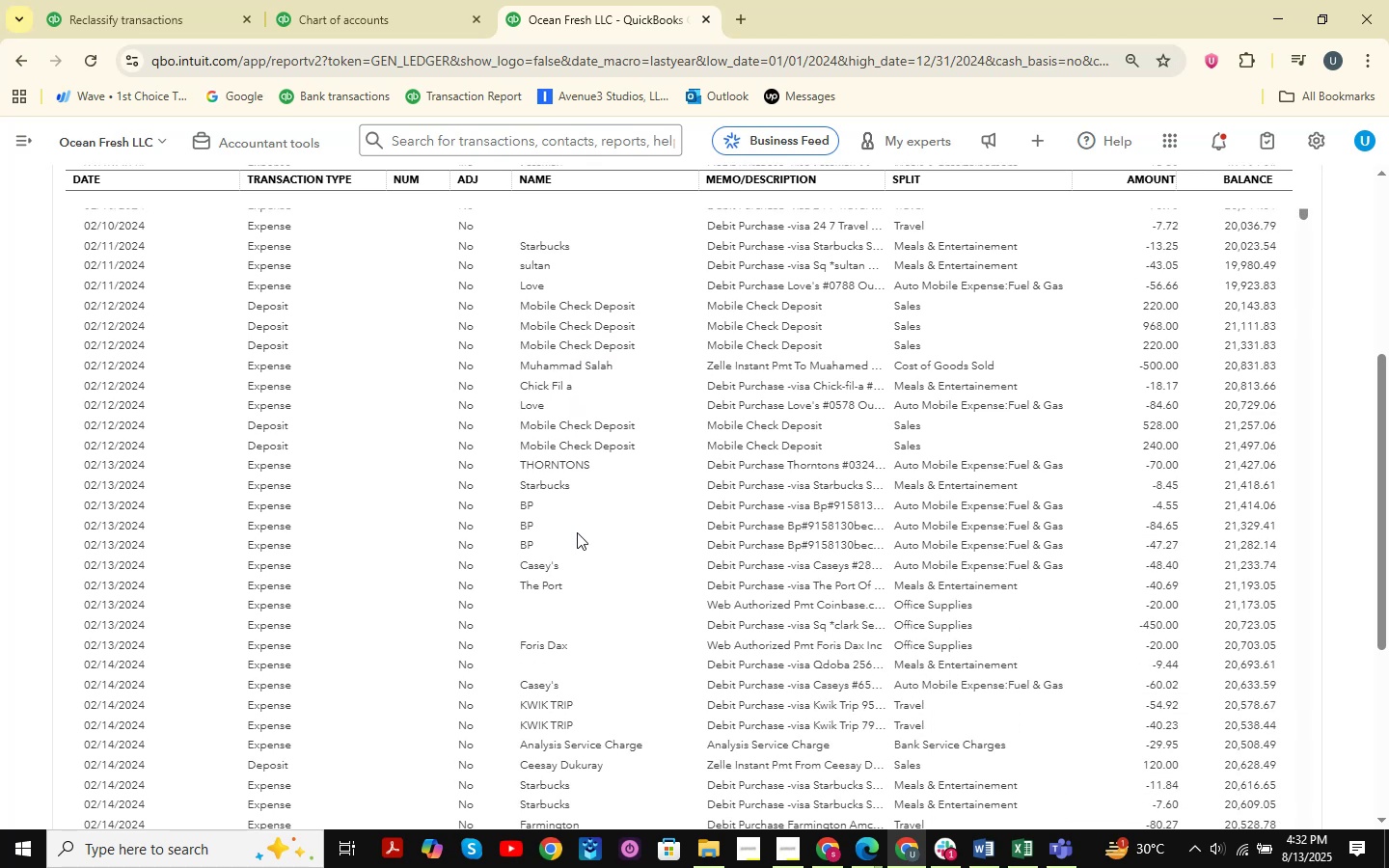 
scroll: coordinate [577, 532], scroll_direction: down, amount: 5.0
 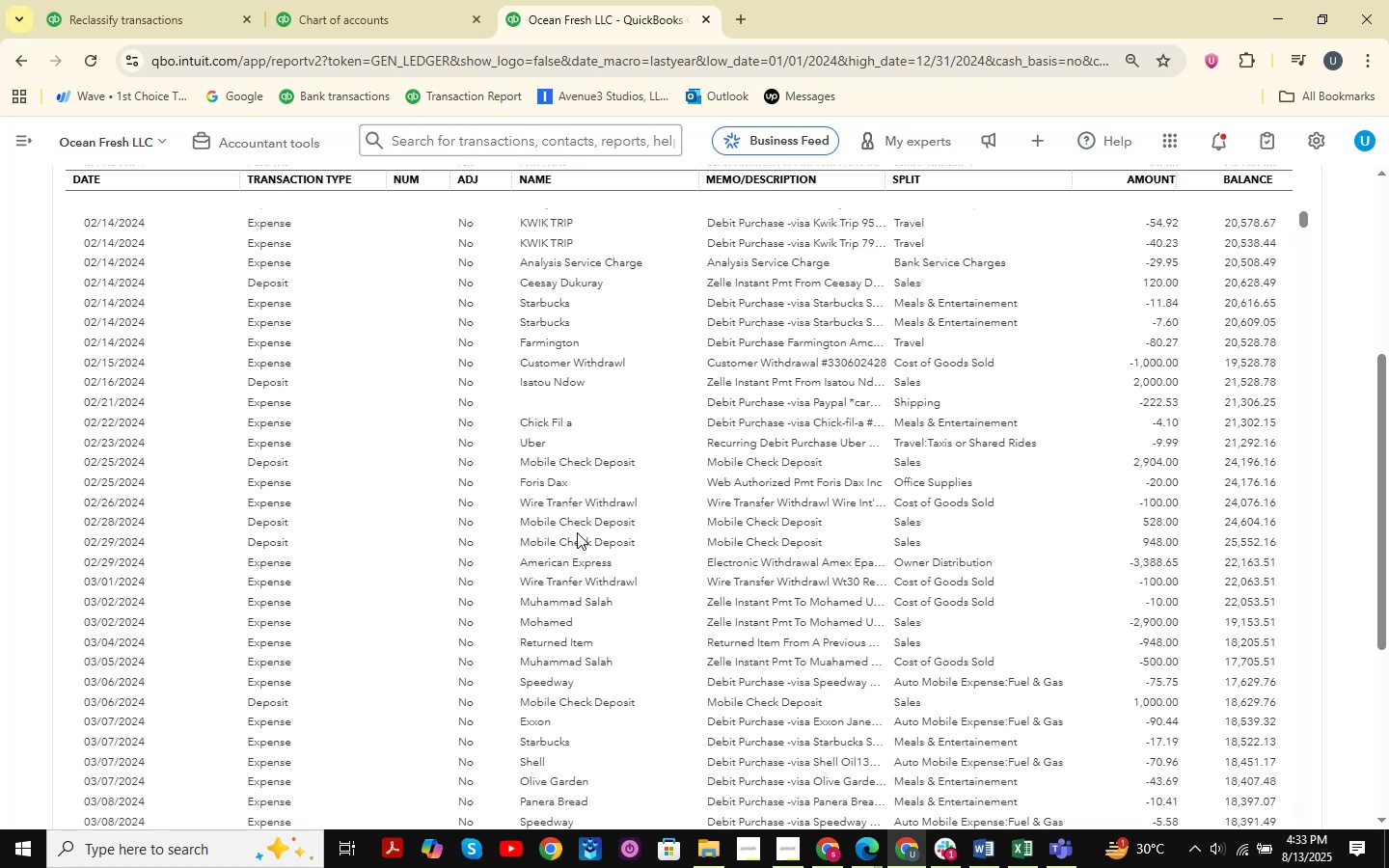 
scroll: coordinate [577, 532], scroll_direction: down, amount: 5.0
 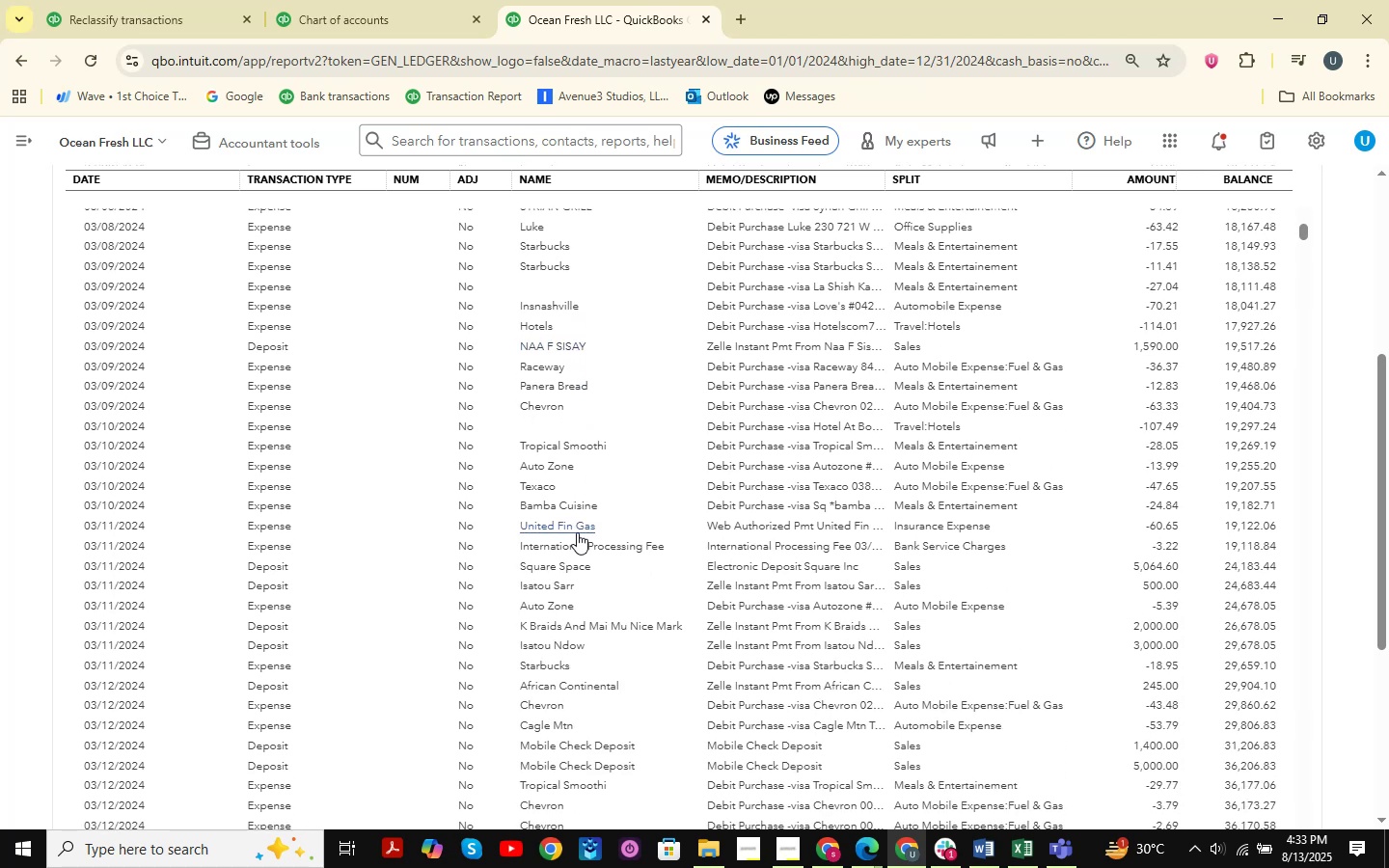 
scroll: coordinate [577, 532], scroll_direction: down, amount: 5.0
 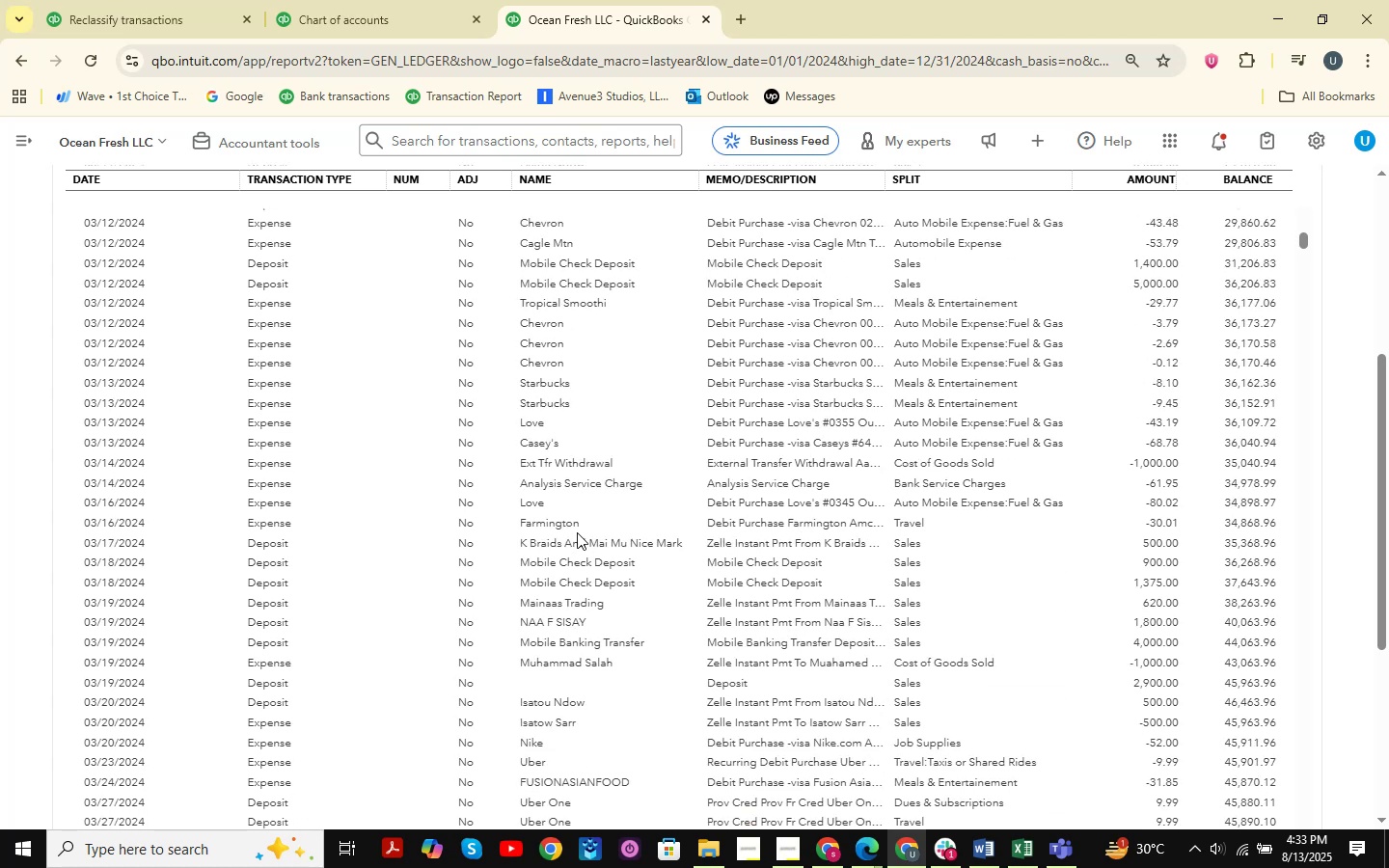 
scroll: coordinate [577, 532], scroll_direction: down, amount: 2.0
 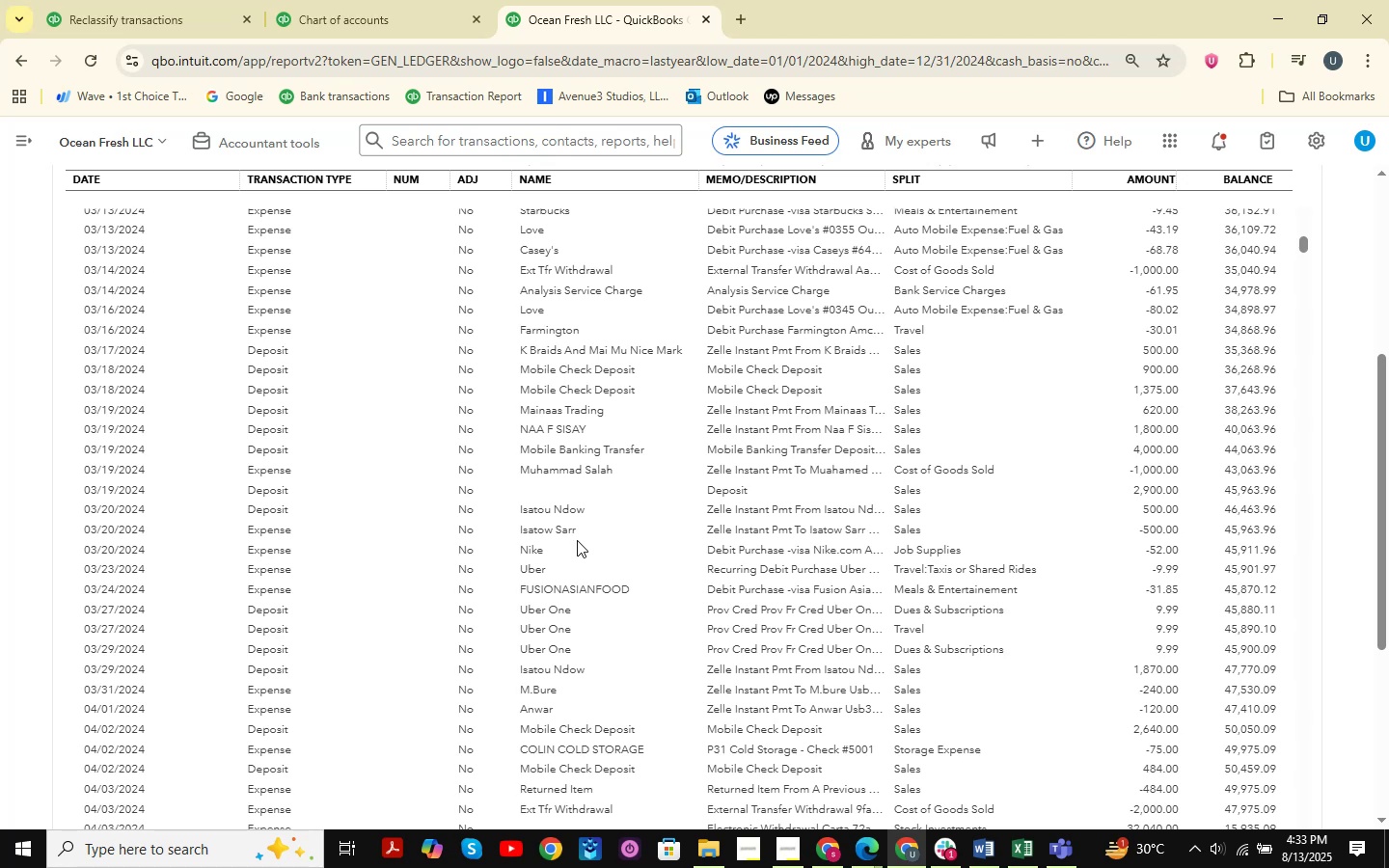 
wait(6.02)
 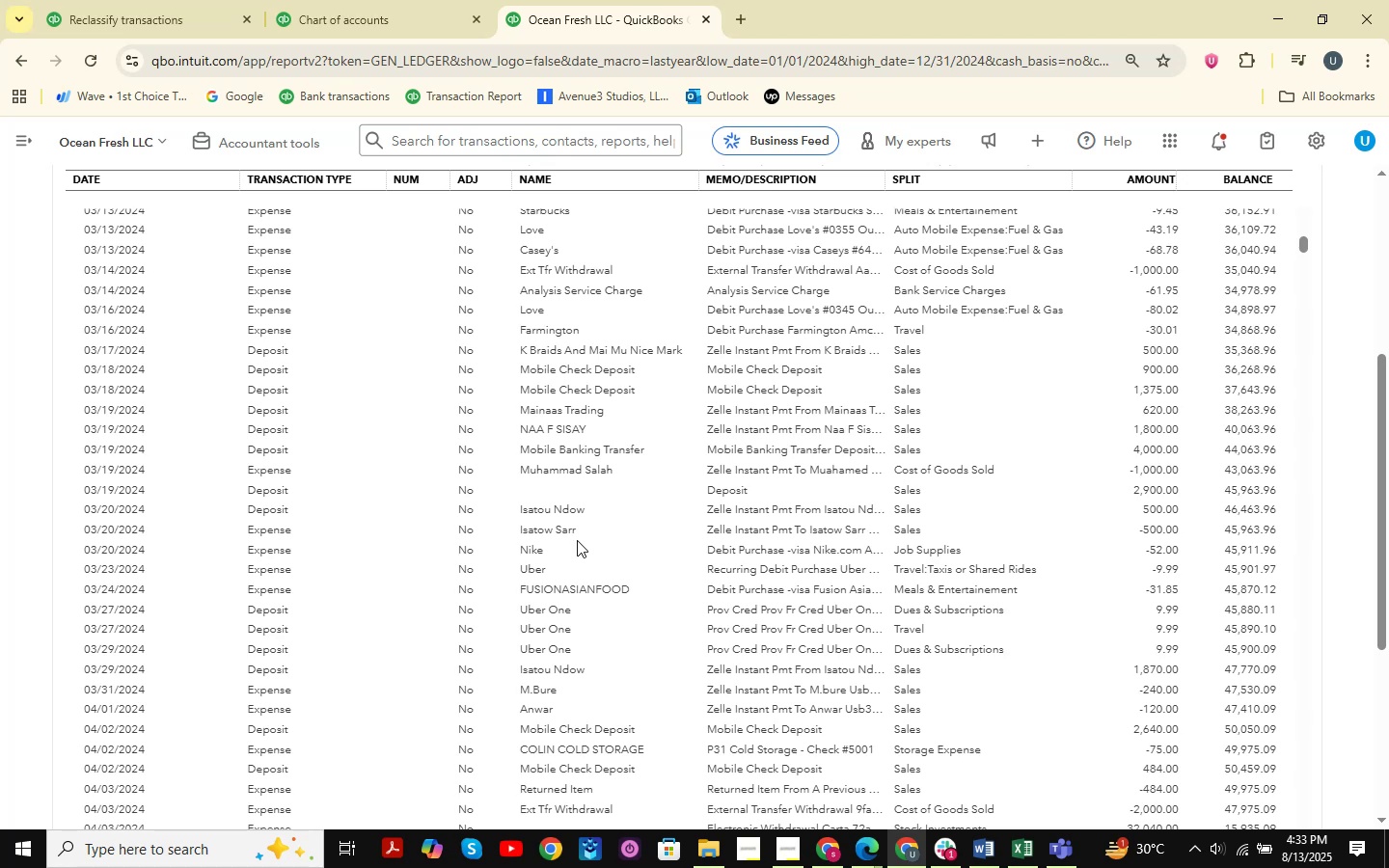 
scroll: coordinate [579, 541], scroll_direction: down, amount: 5.0
 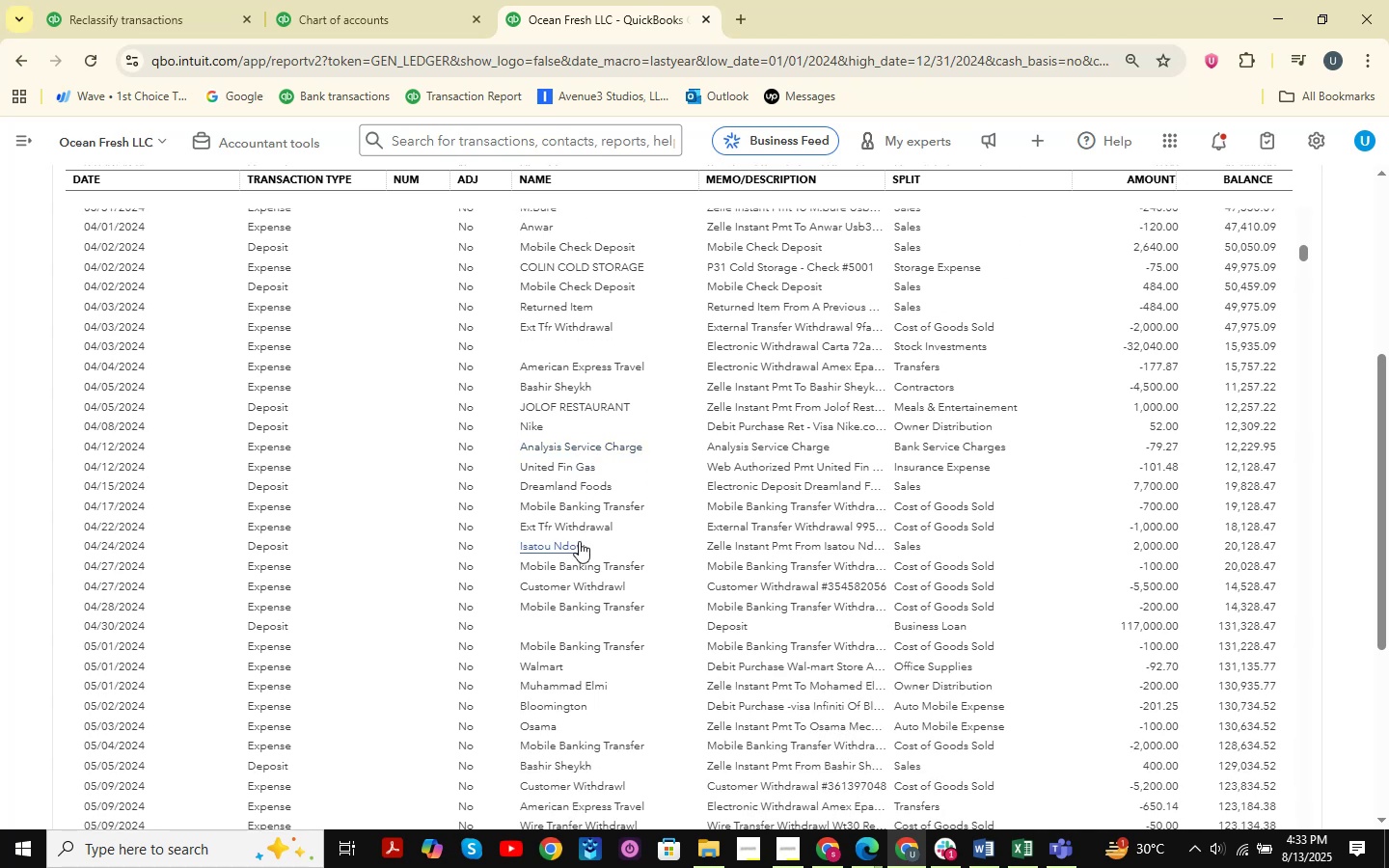 
scroll: coordinate [579, 541], scroll_direction: down, amount: 5.0
 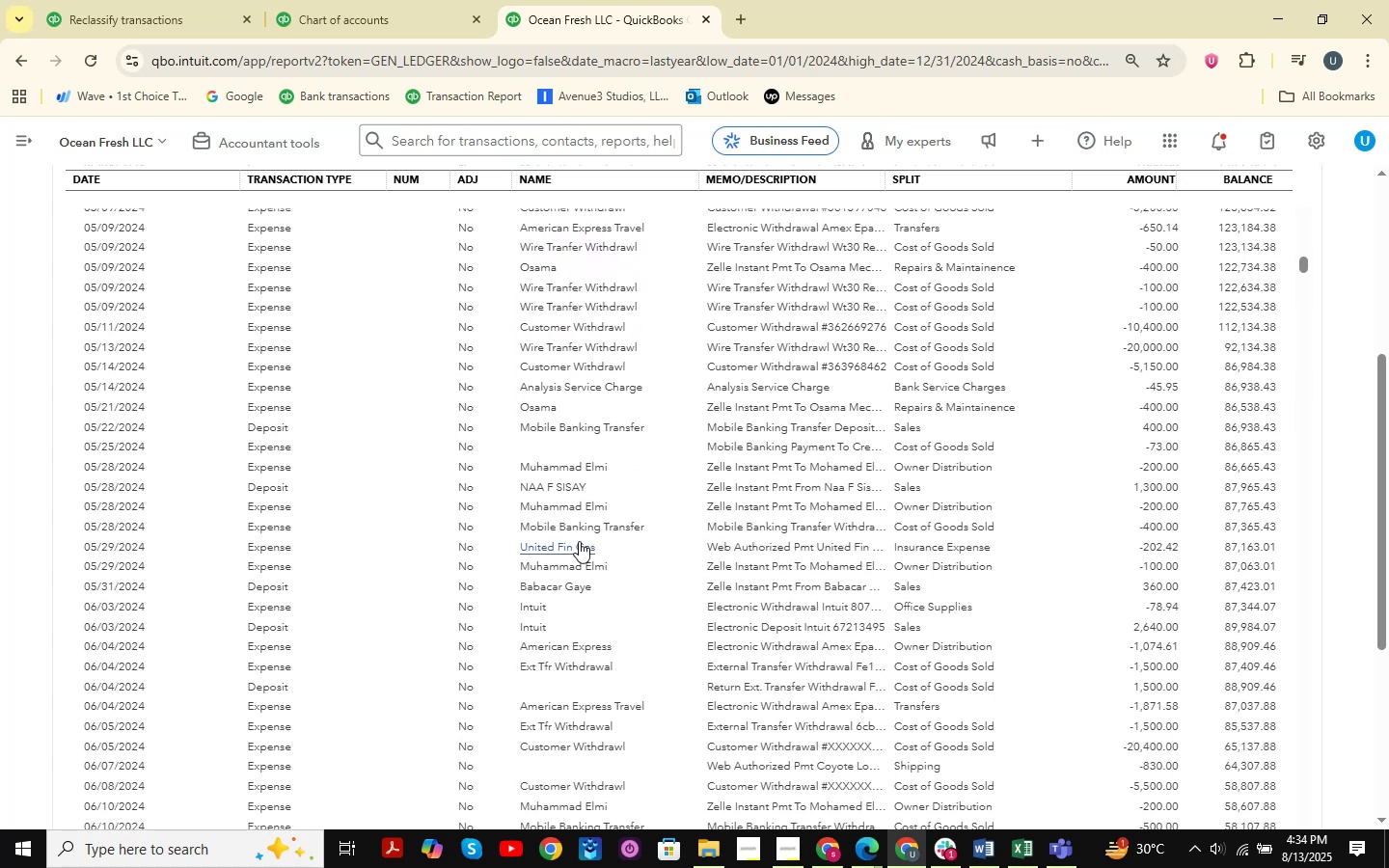 
scroll: coordinate [579, 541], scroll_direction: down, amount: 2.0
 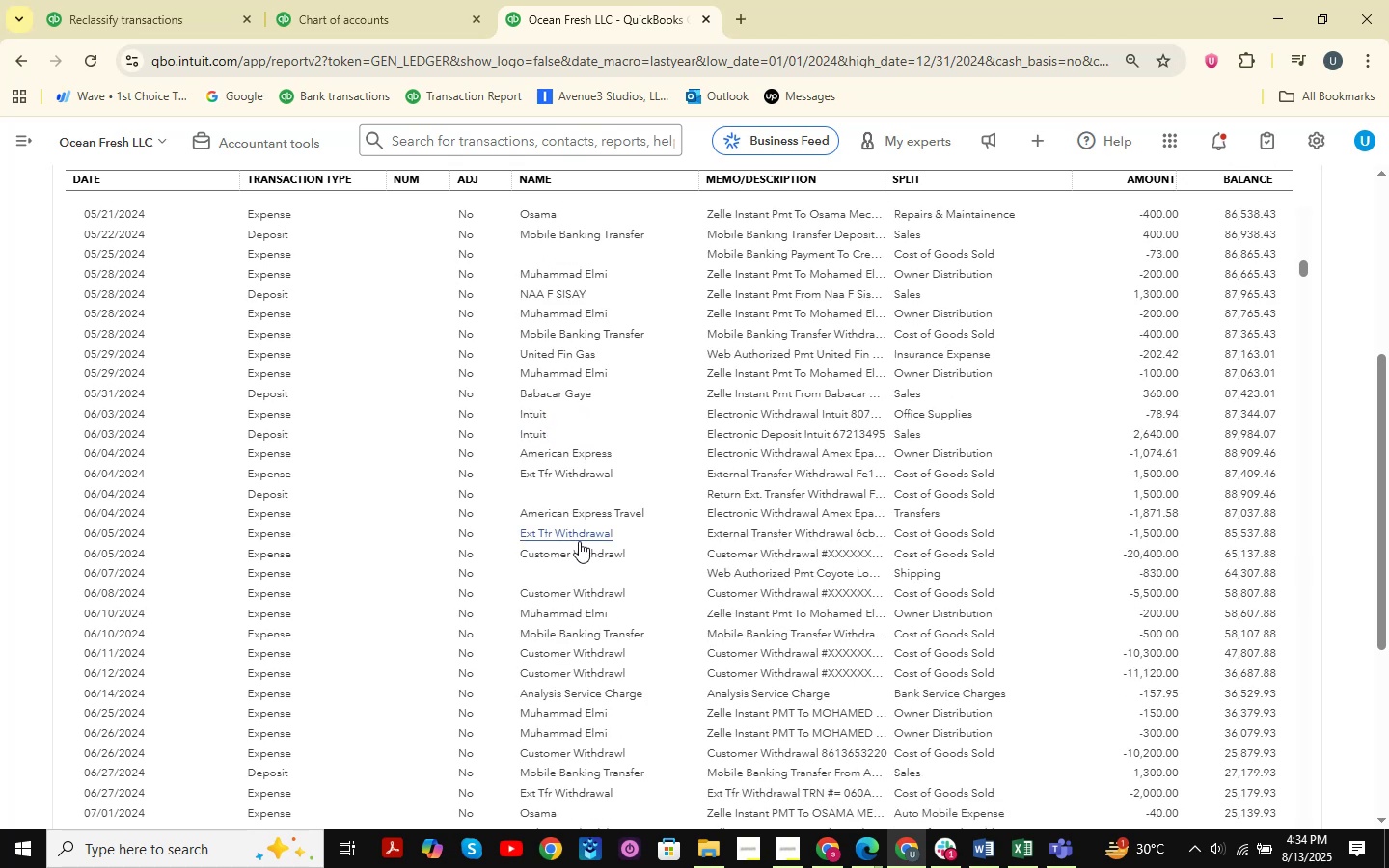 
wait(5.34)
 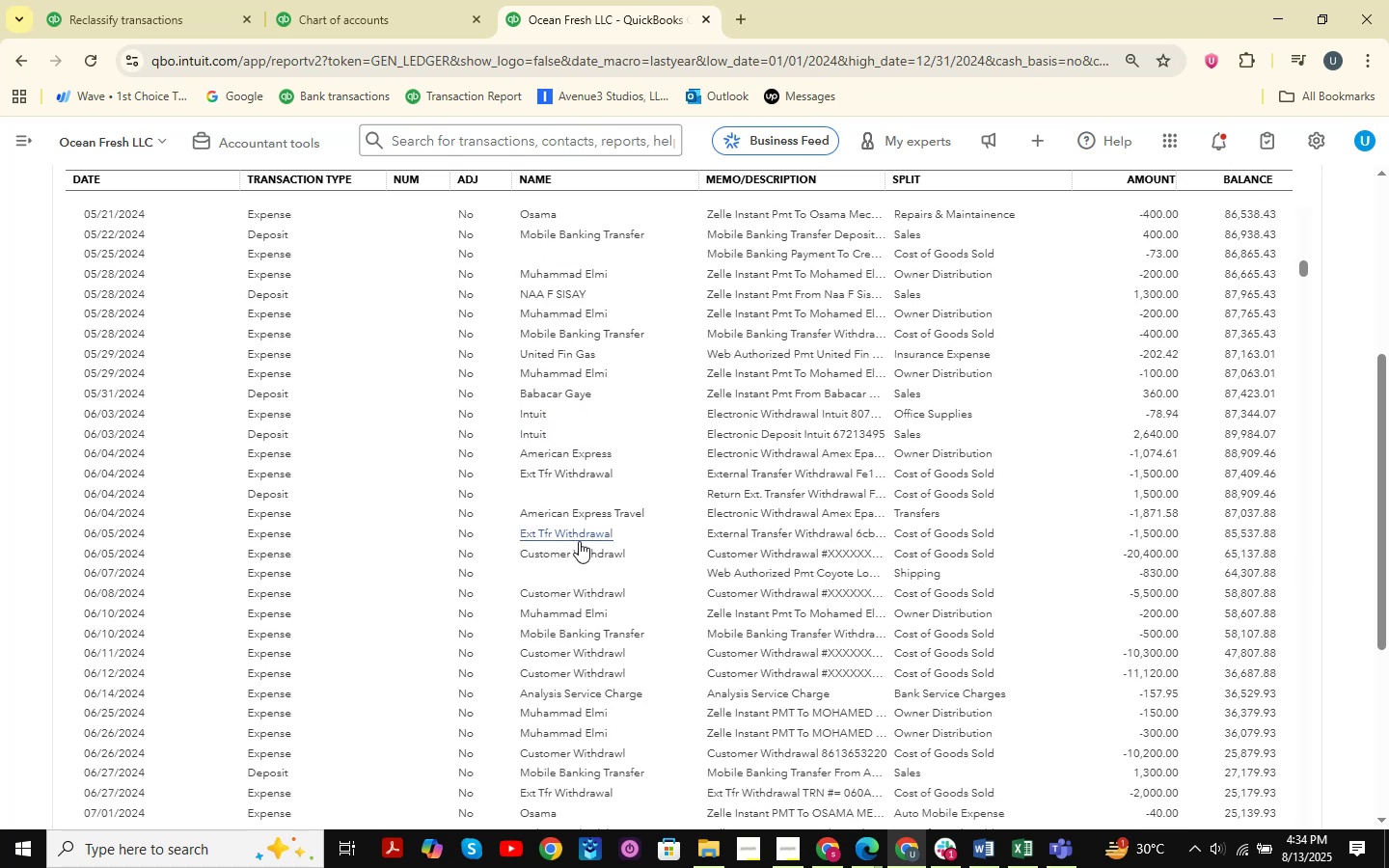 
scroll: coordinate [579, 541], scroll_direction: down, amount: 3.0
 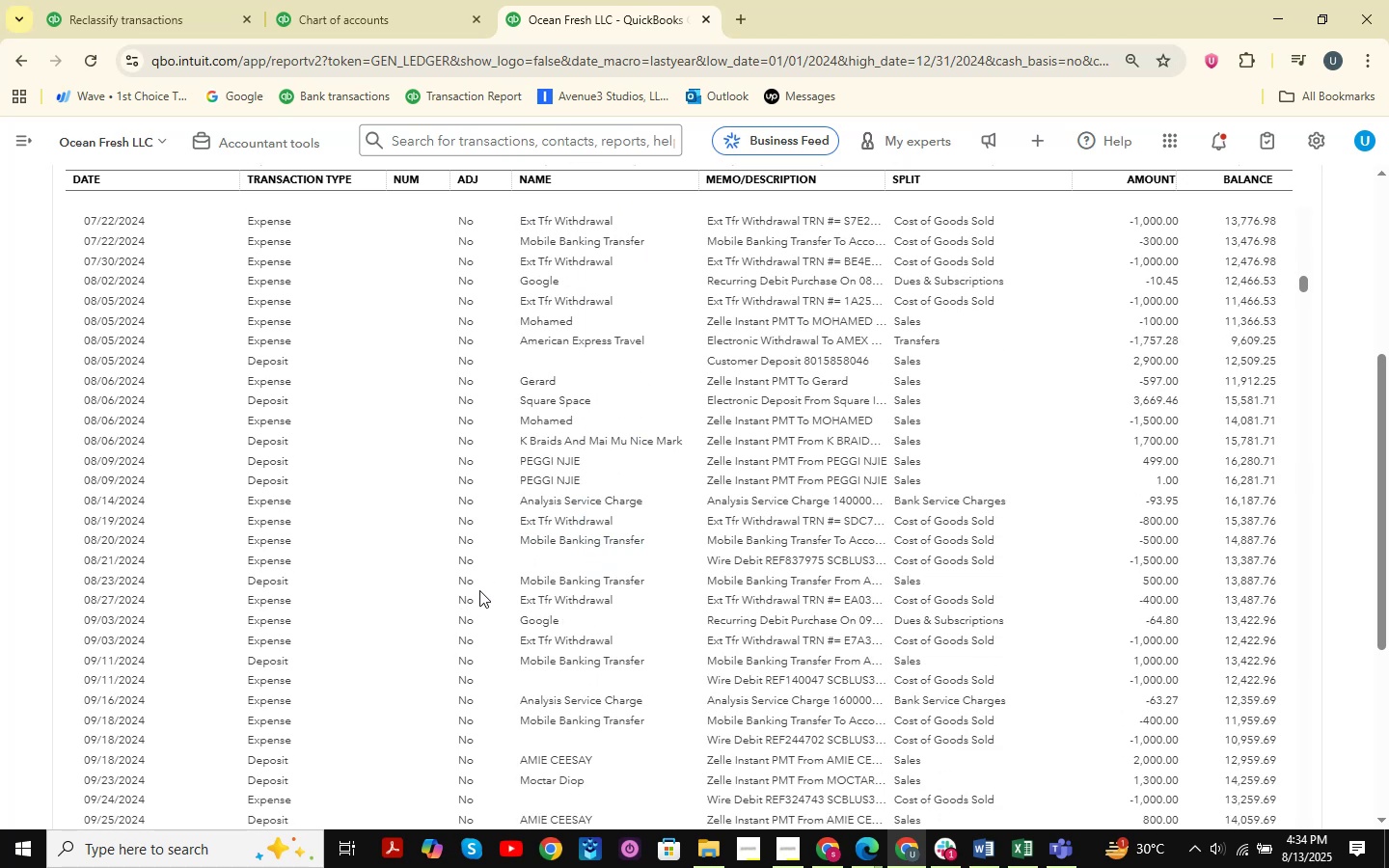 
wait(6.8)
 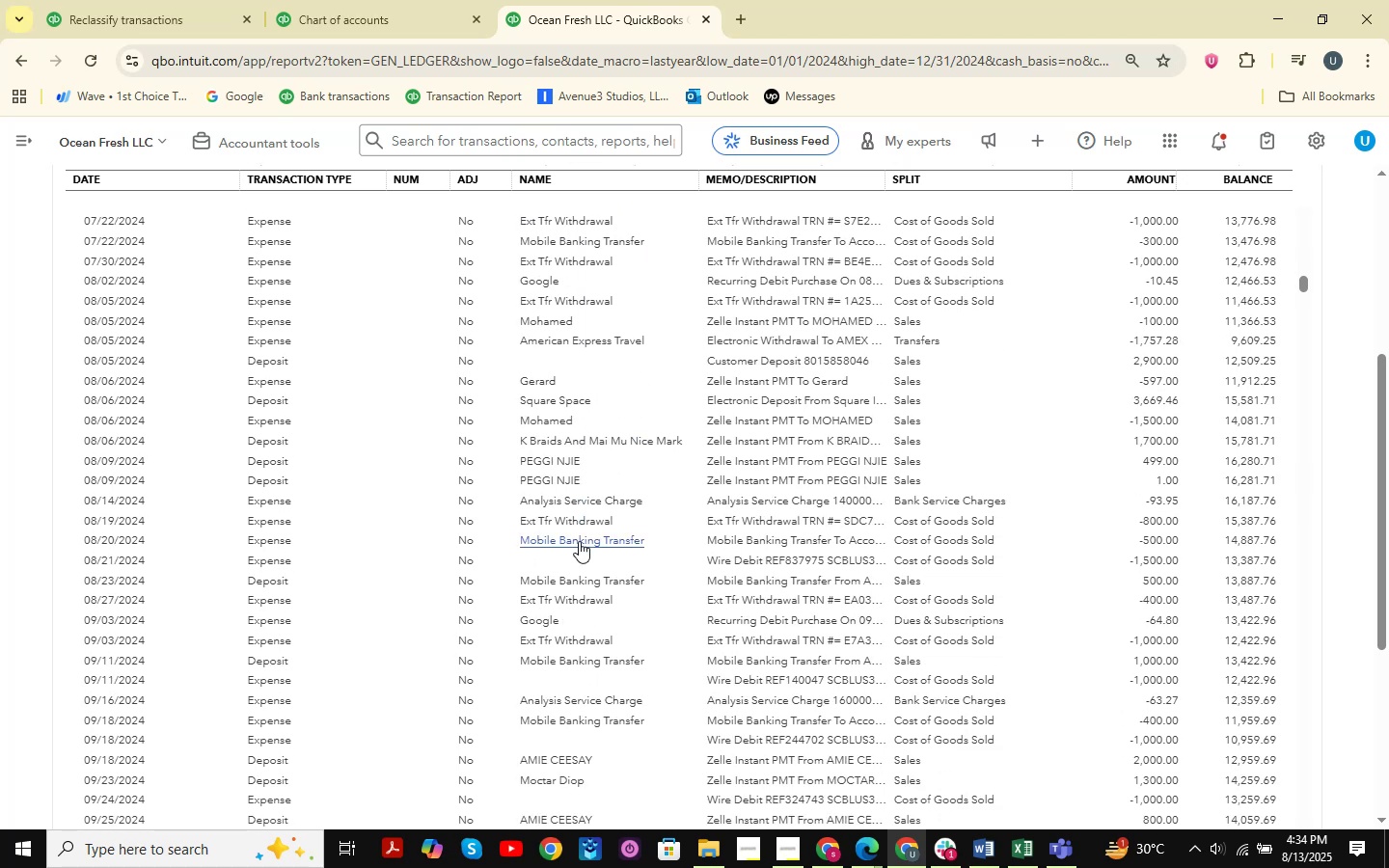 
scroll: coordinate [485, 590], scroll_direction: down, amount: 1.0
 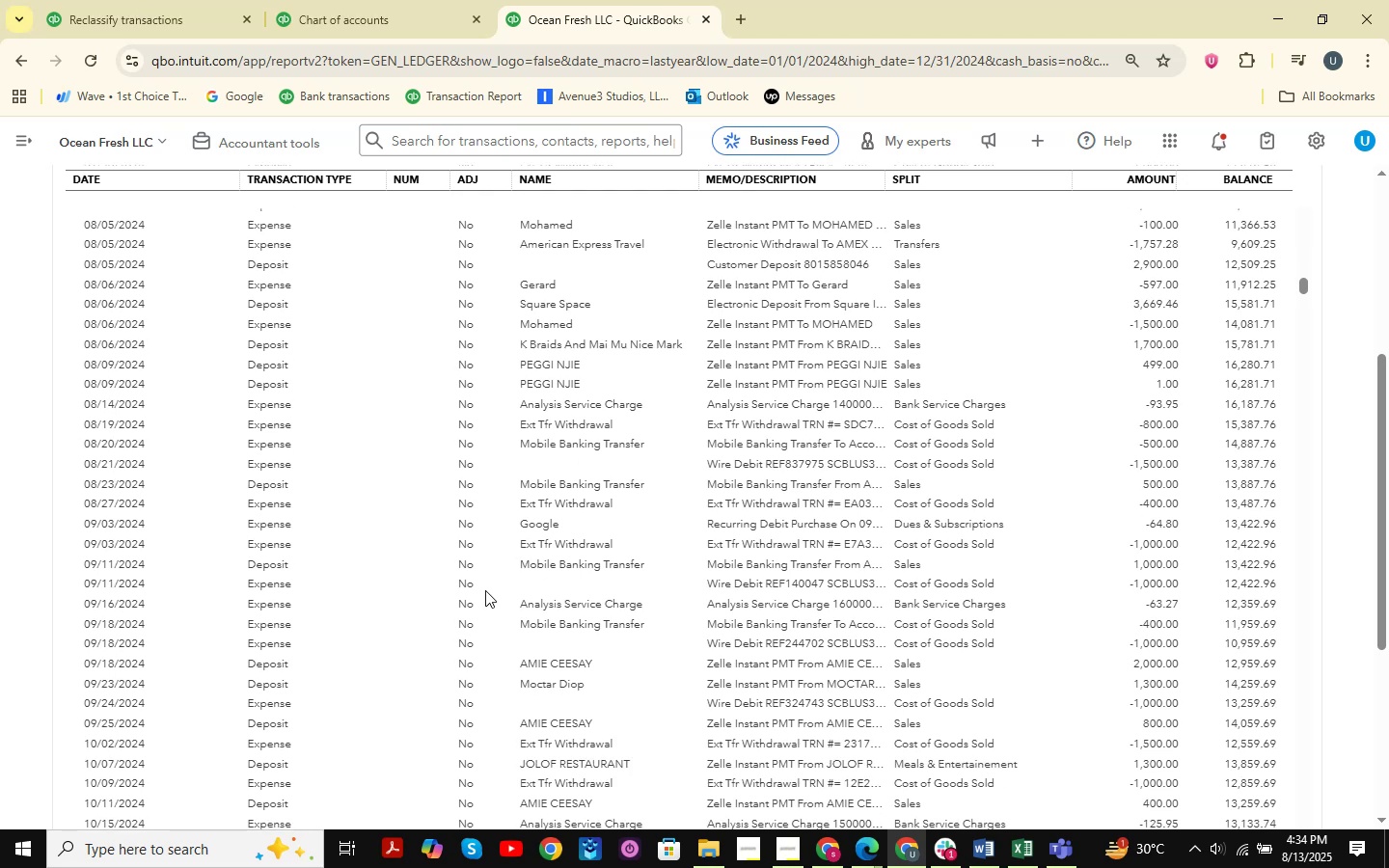 
wait(8.44)
 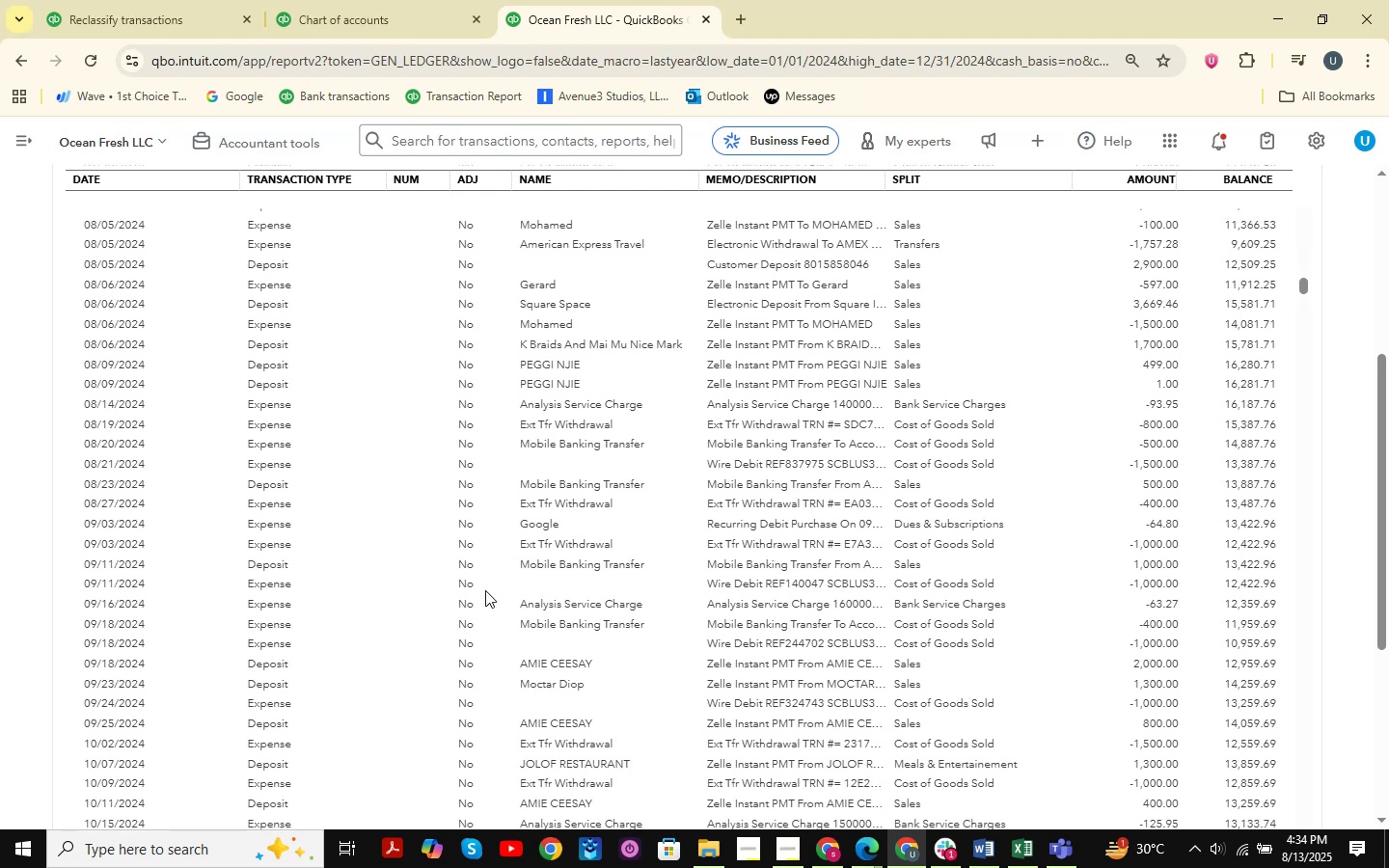 
scroll: coordinate [524, 598], scroll_direction: down, amount: 5.0
 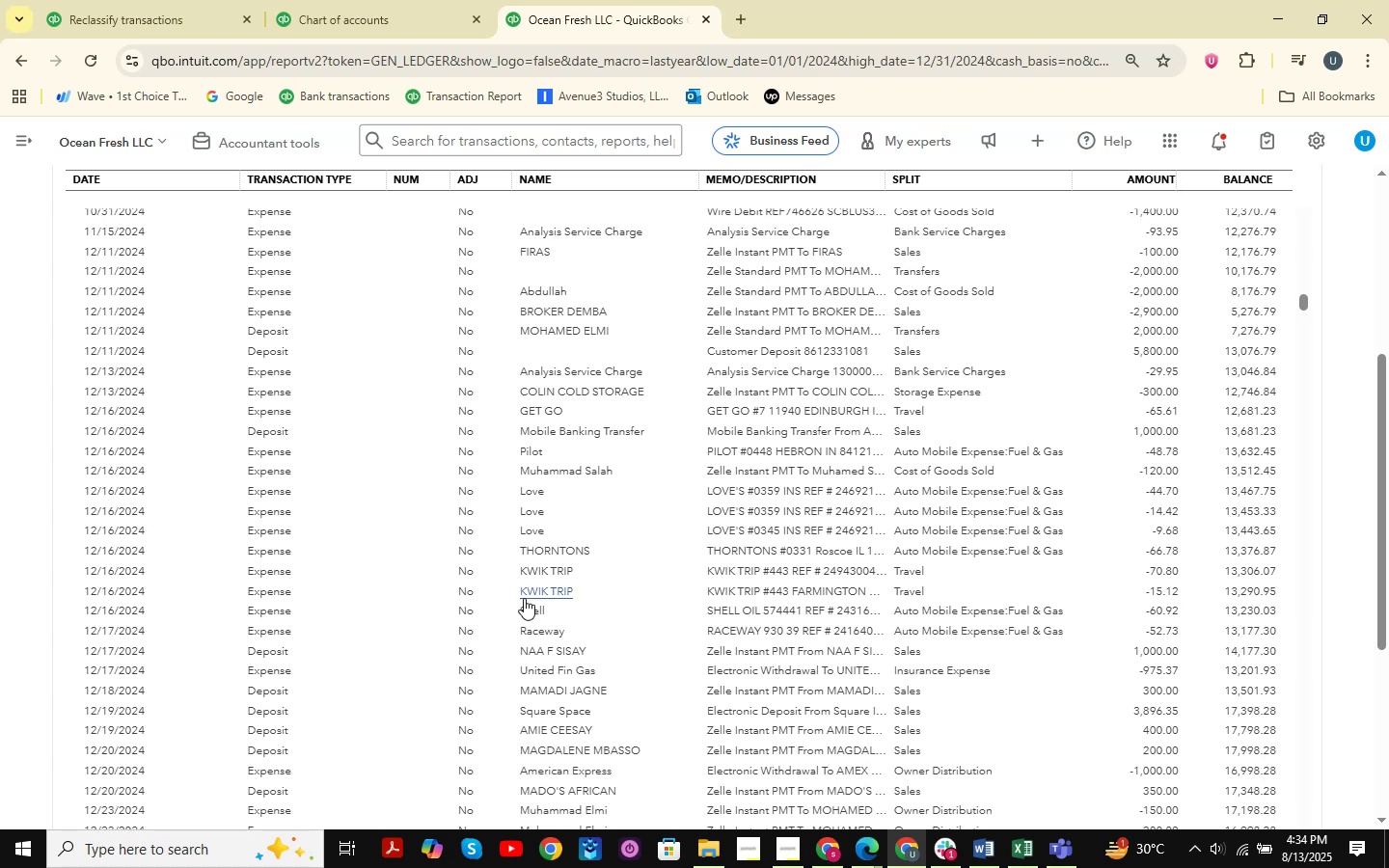 
scroll: coordinate [524, 598], scroll_direction: down, amount: 1.0
 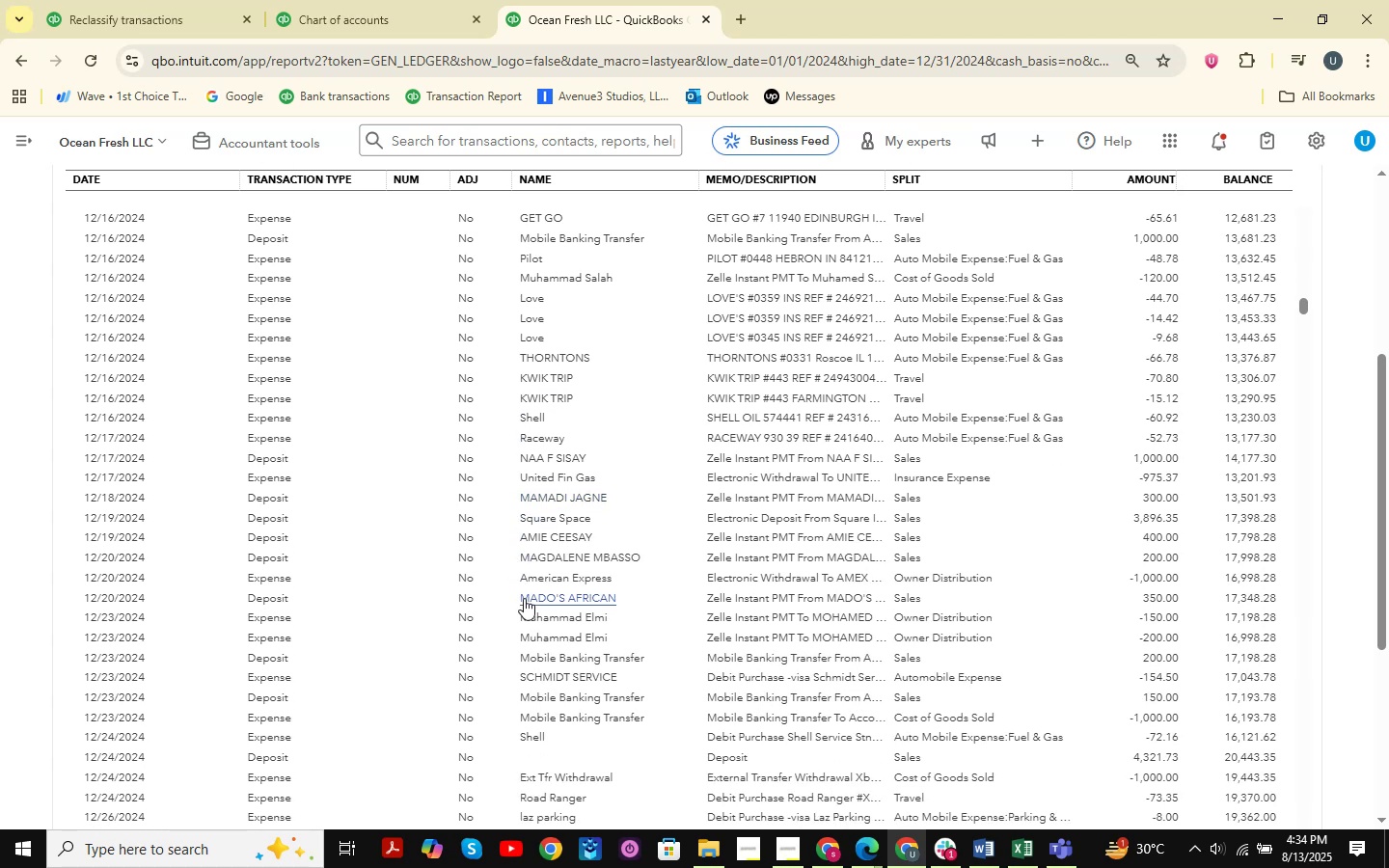 
wait(5.93)
 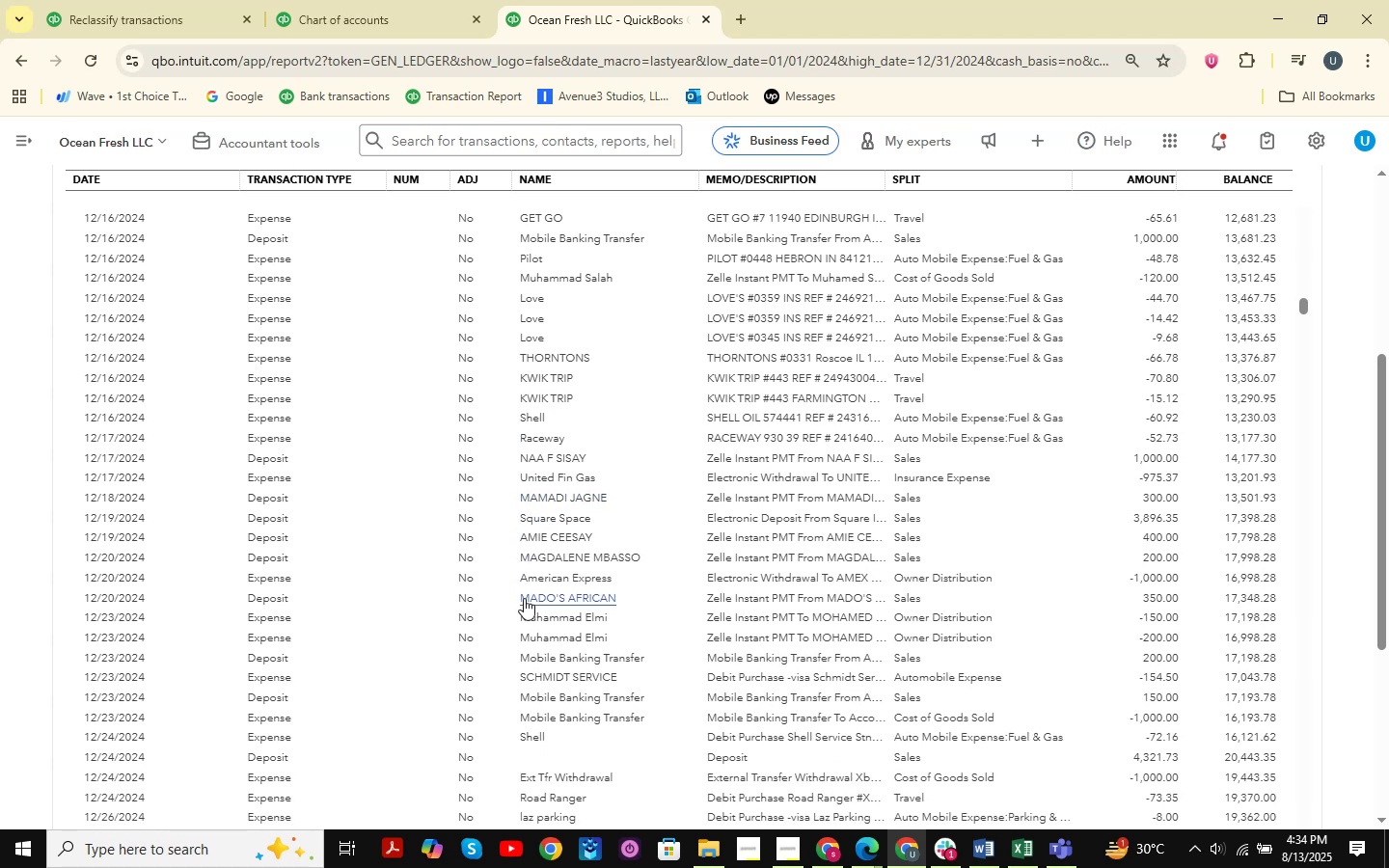 
scroll: coordinate [524, 598], scroll_direction: down, amount: 1.0
 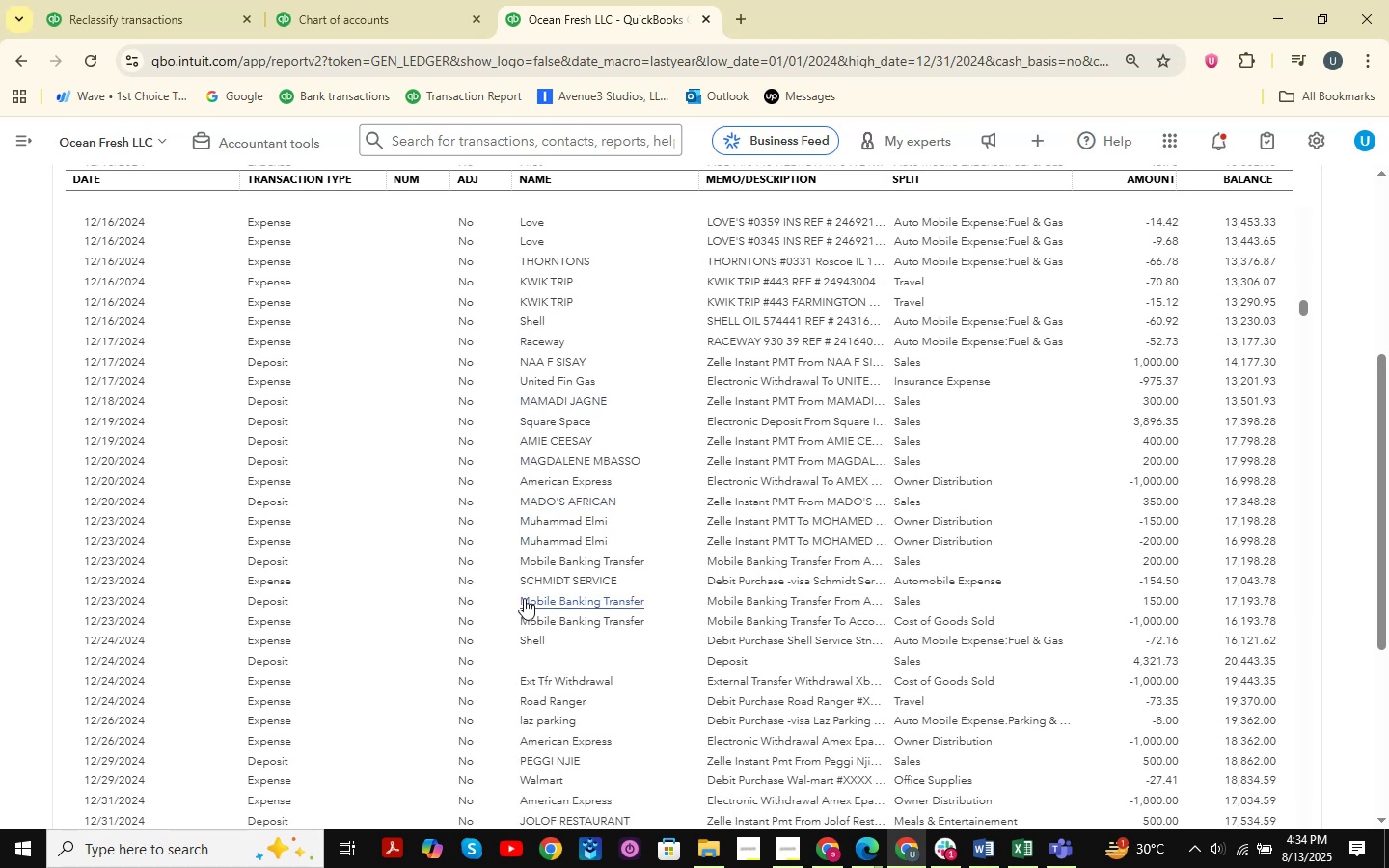 
scroll: coordinate [524, 598], scroll_direction: up, amount: 1.0
 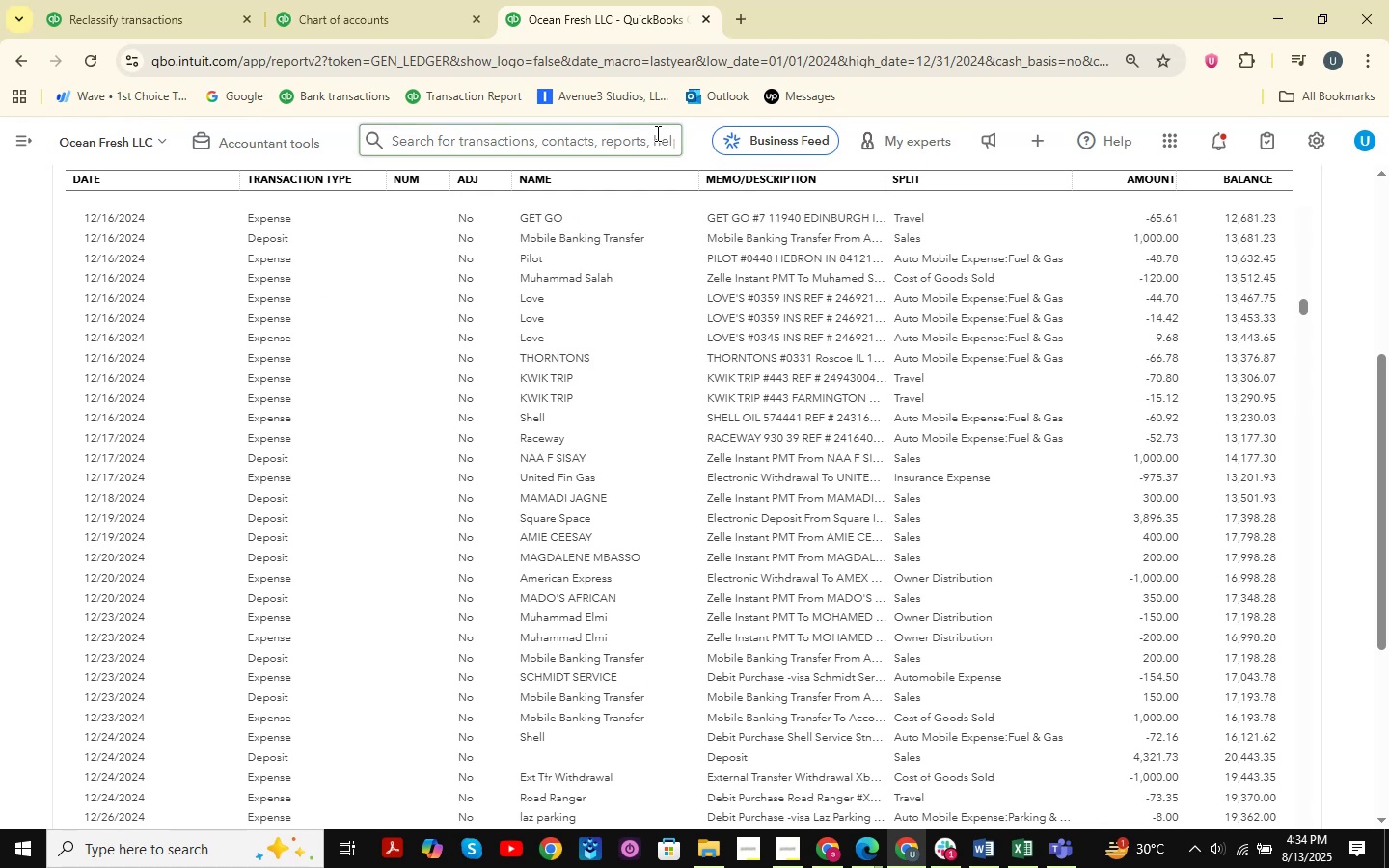 
left_click([374, 0])
 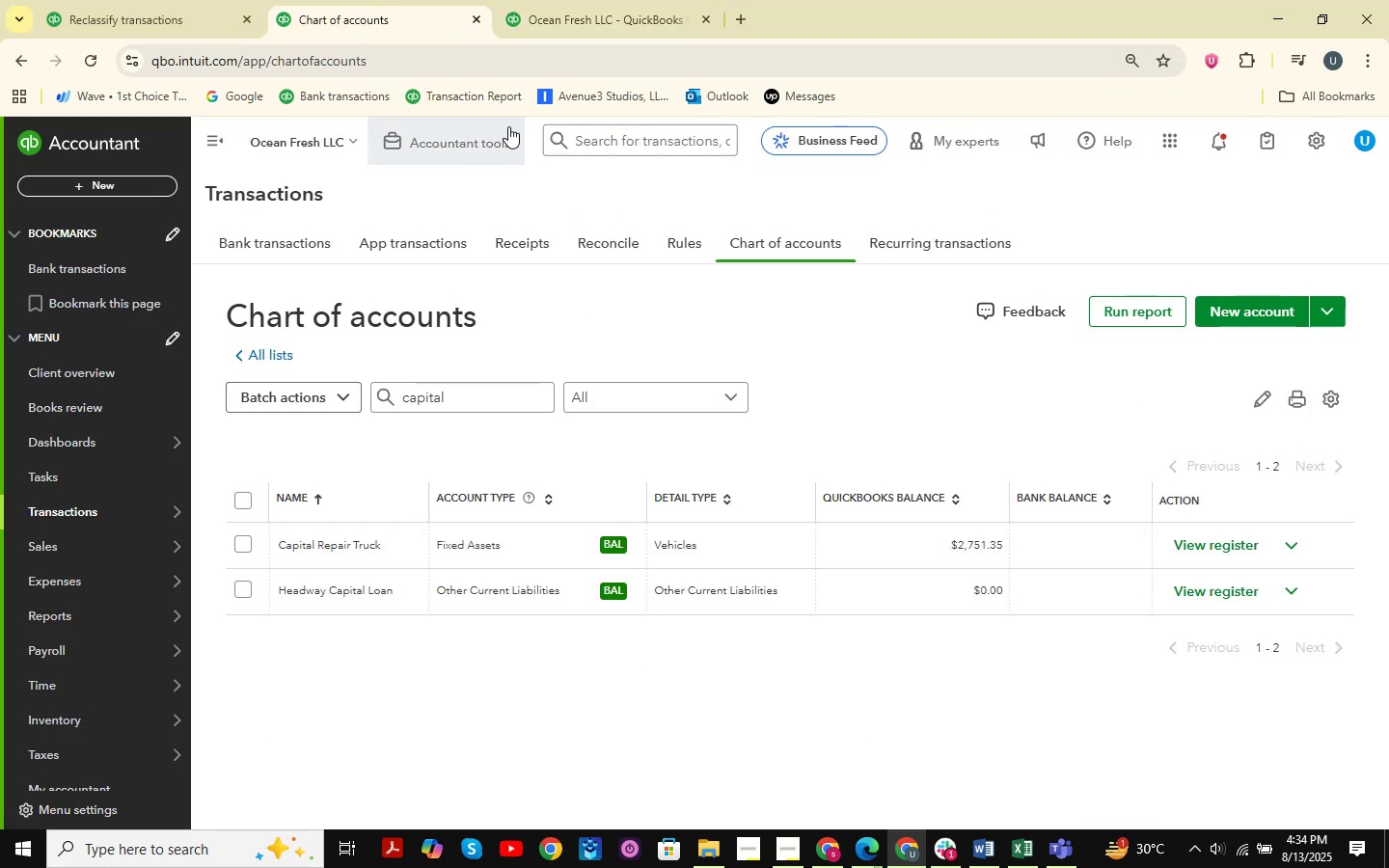 
left_click([490, 131])
 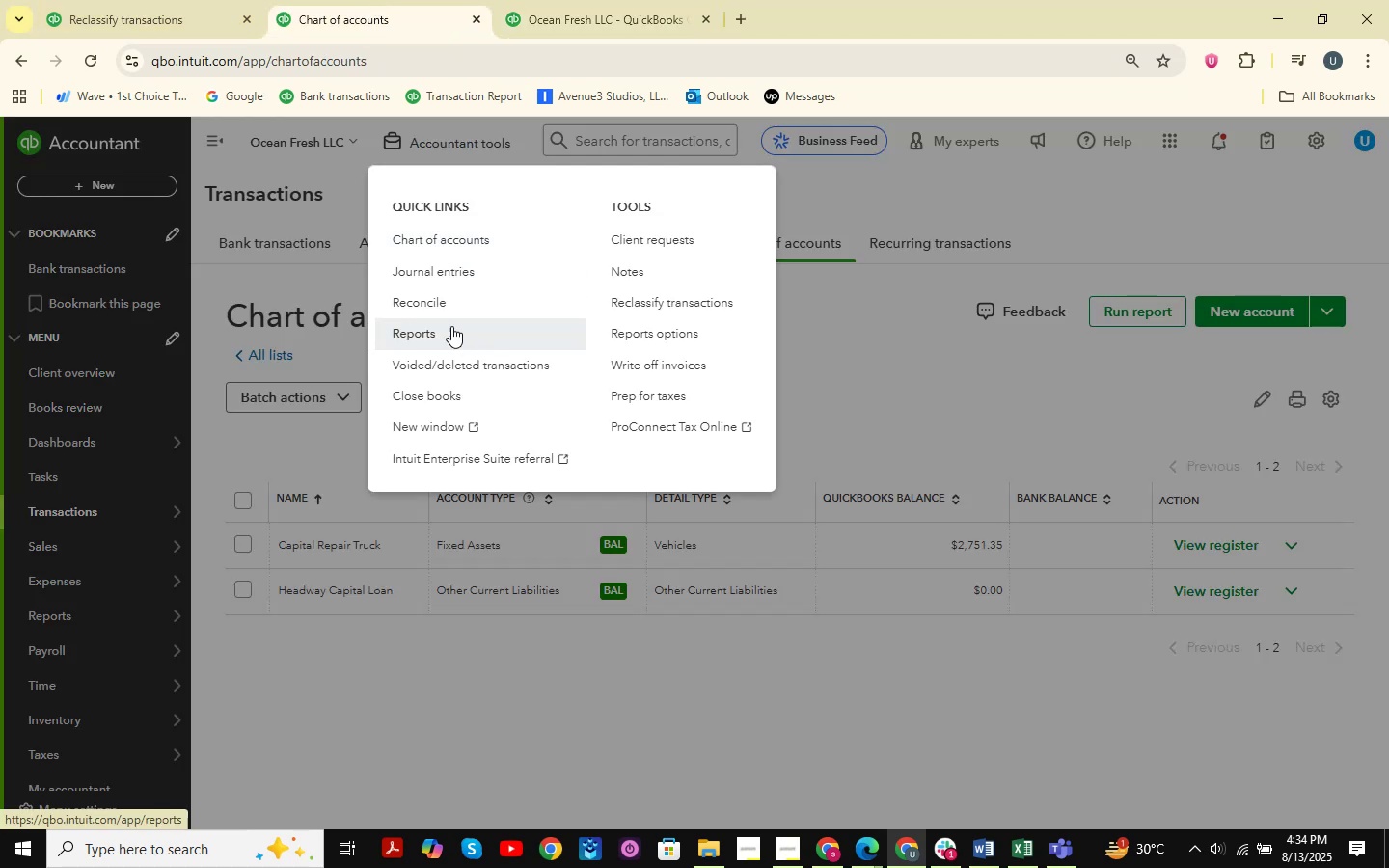 
left_click([455, 300])
 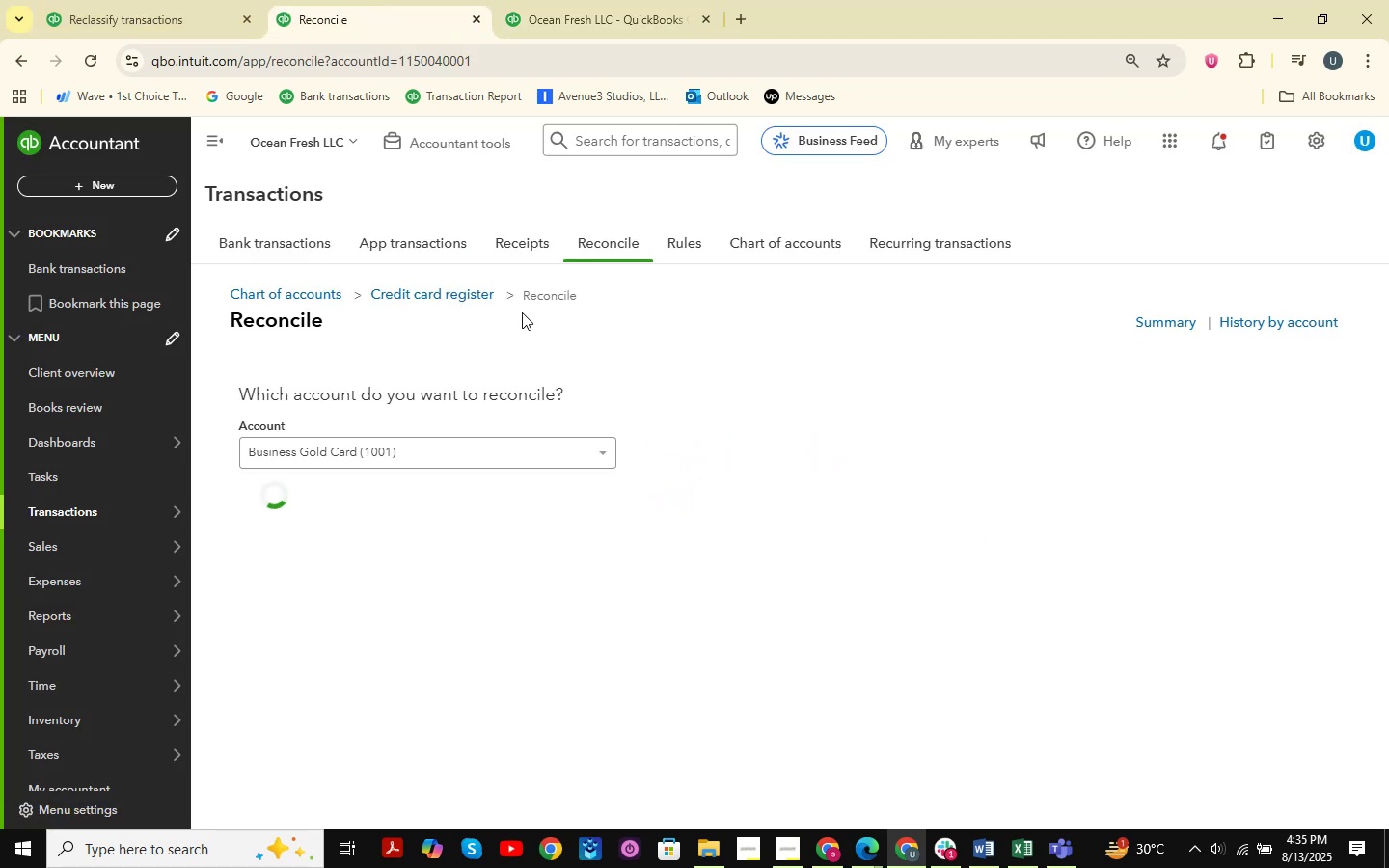 
wait(9.25)
 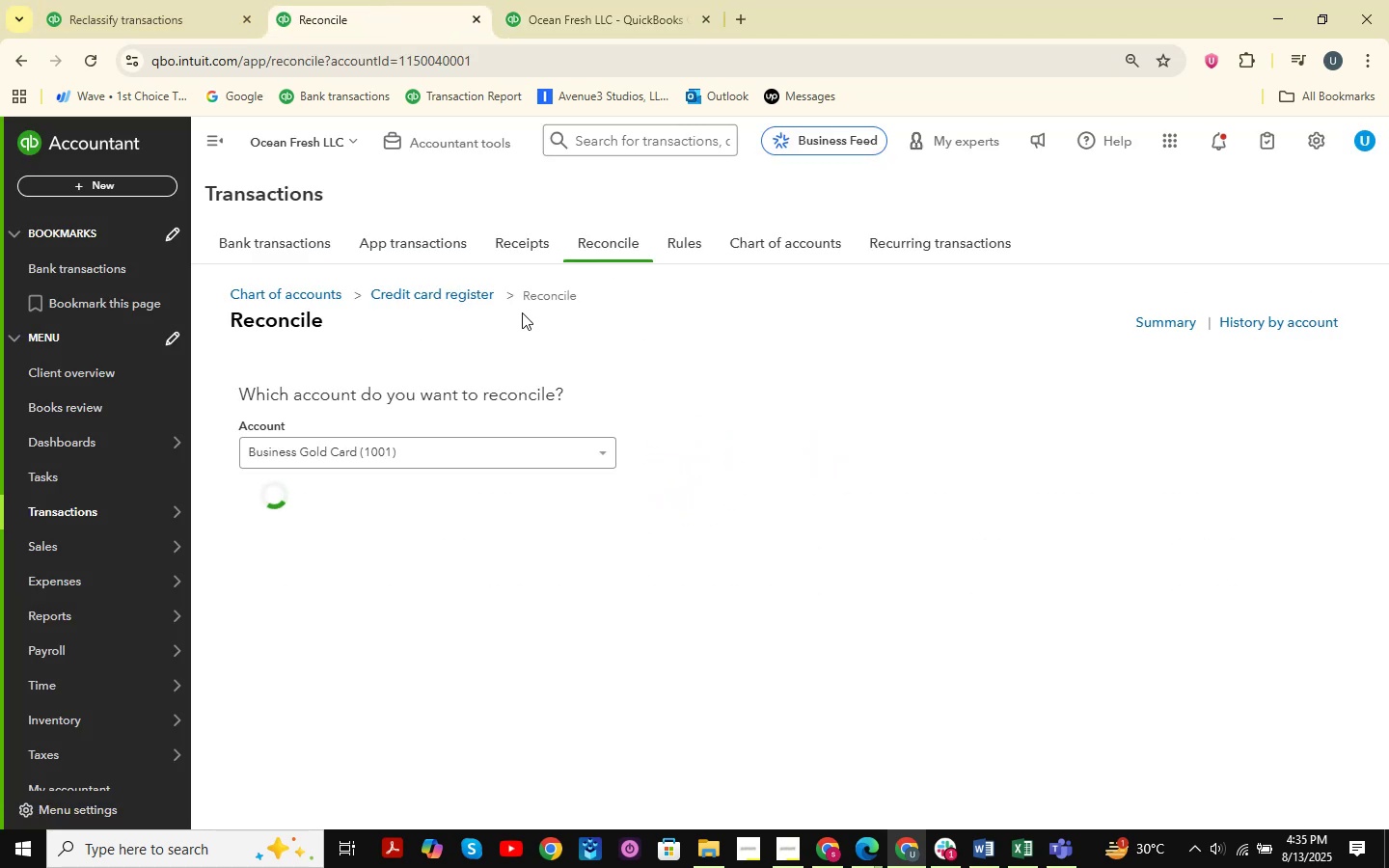 
left_click([1021, 862])
 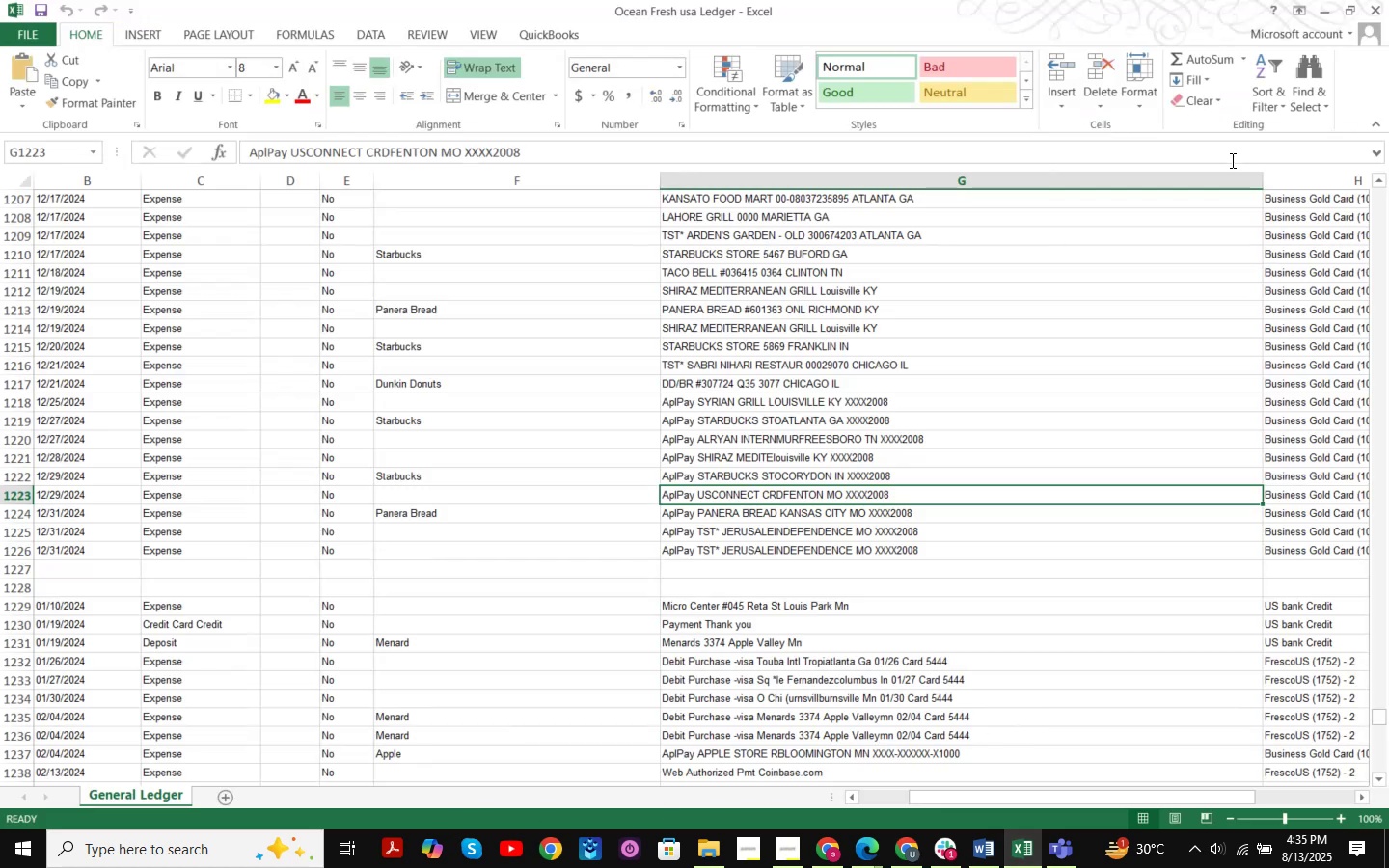 
left_click([1321, 13])
 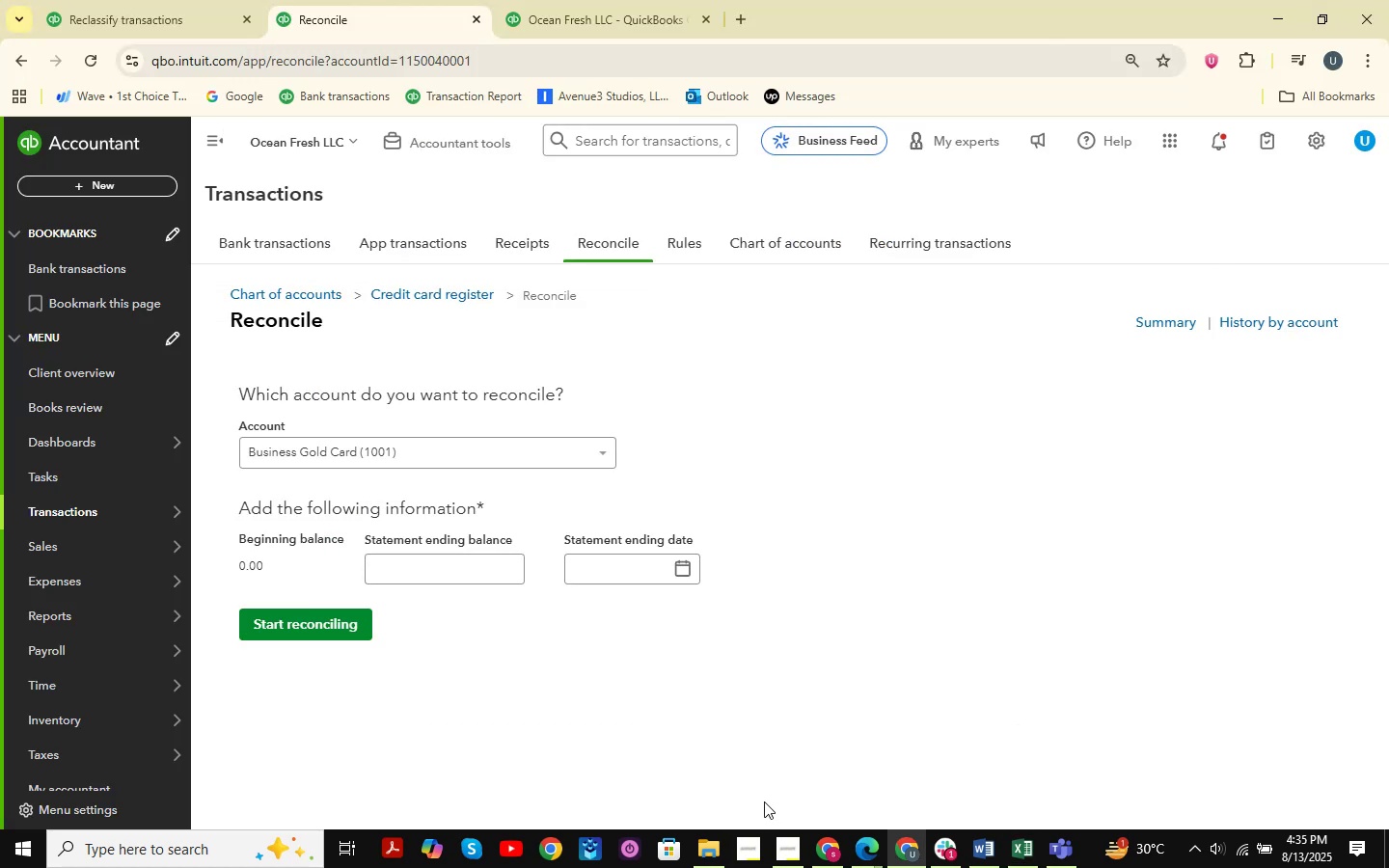 
left_click([722, 851])
 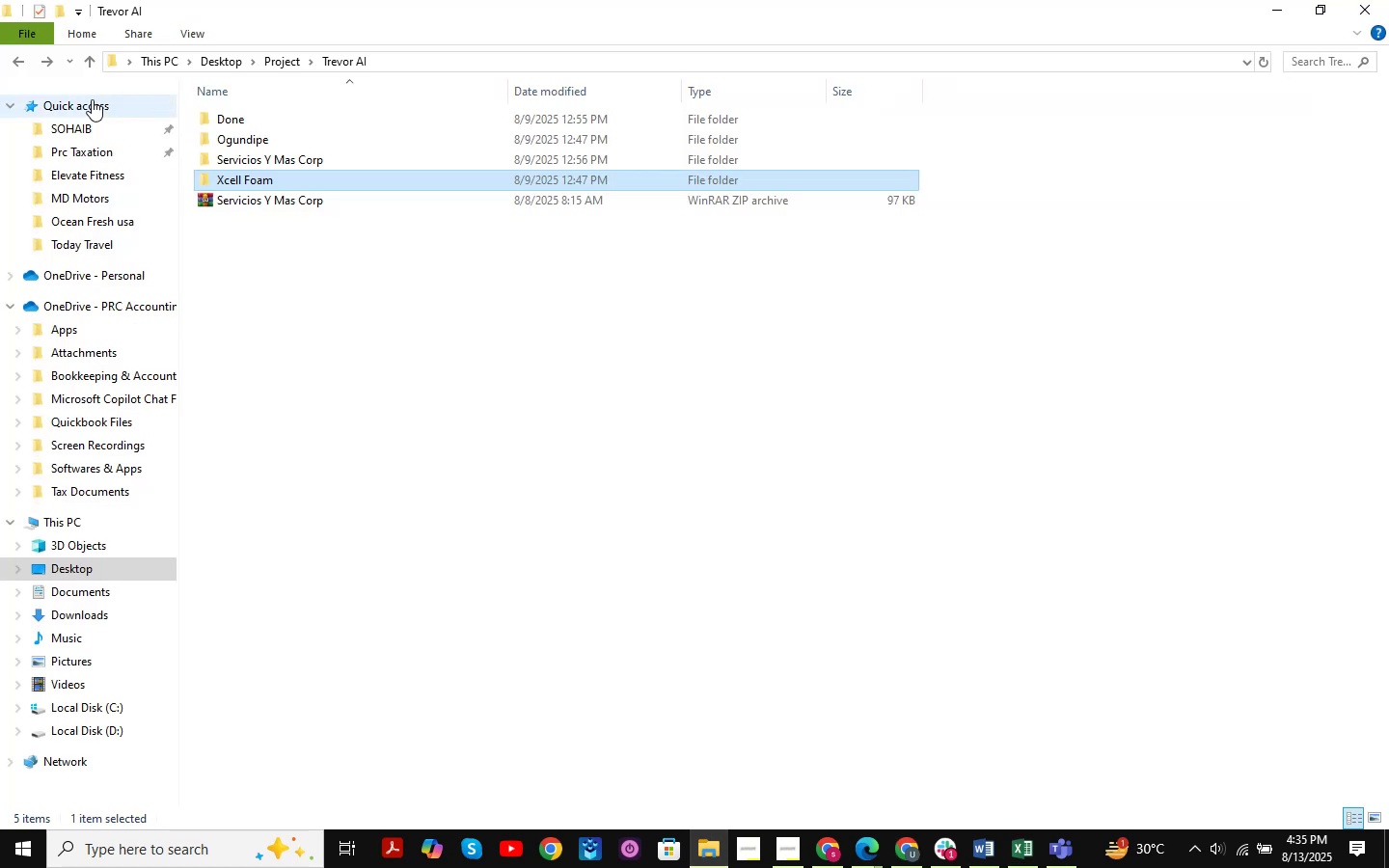 
left_click([16, 62])
 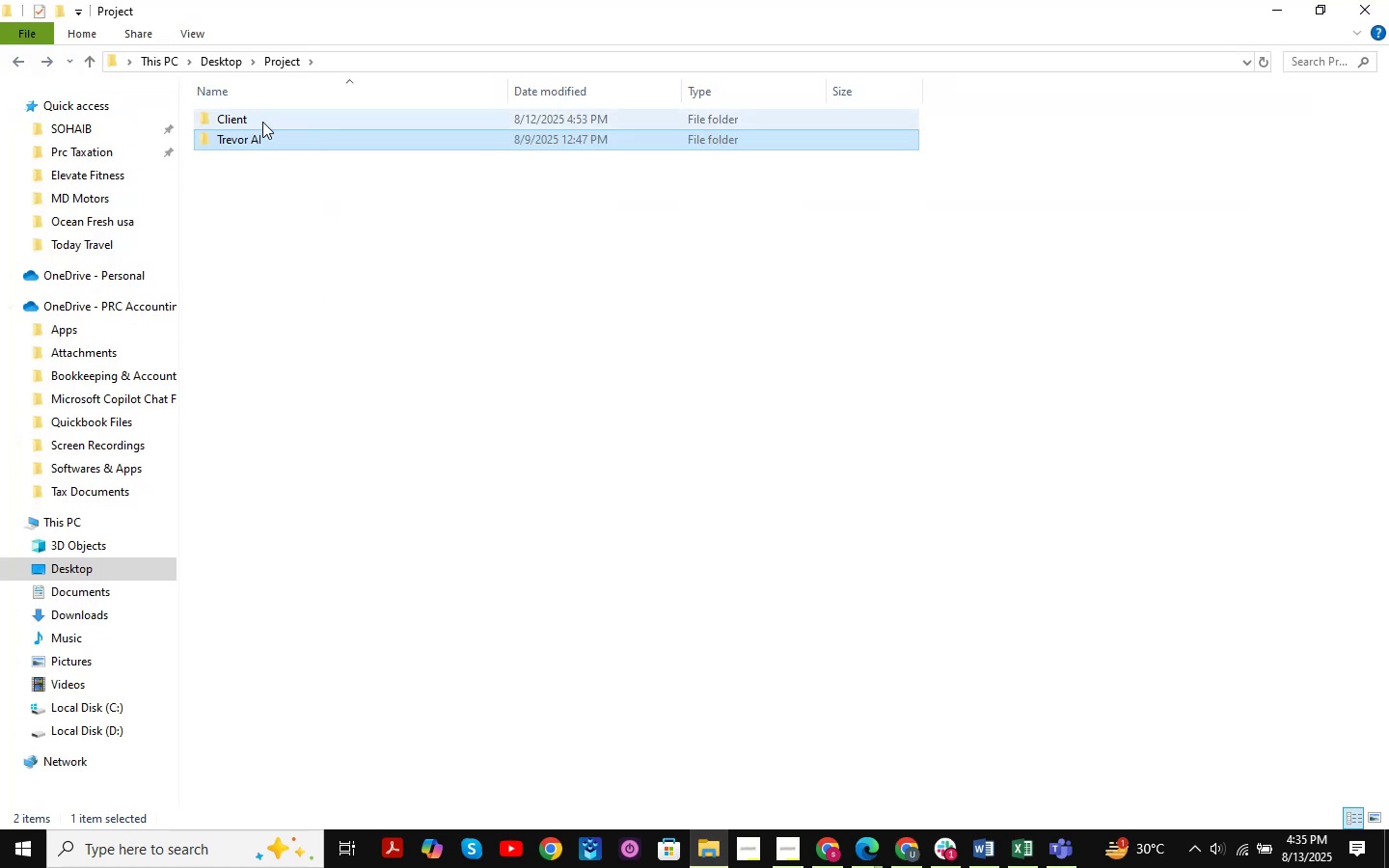 
double_click([263, 121])
 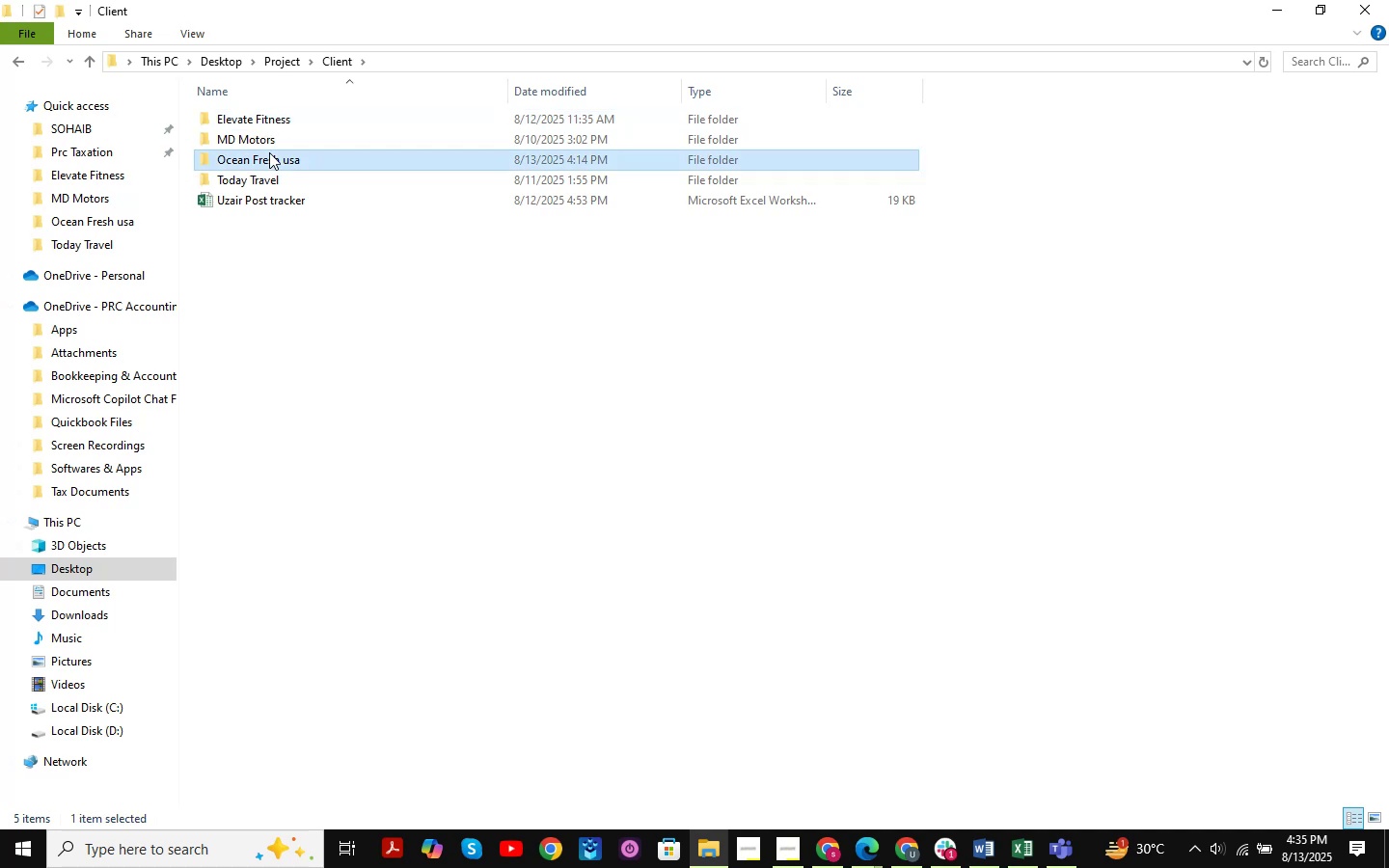 
double_click([269, 152])
 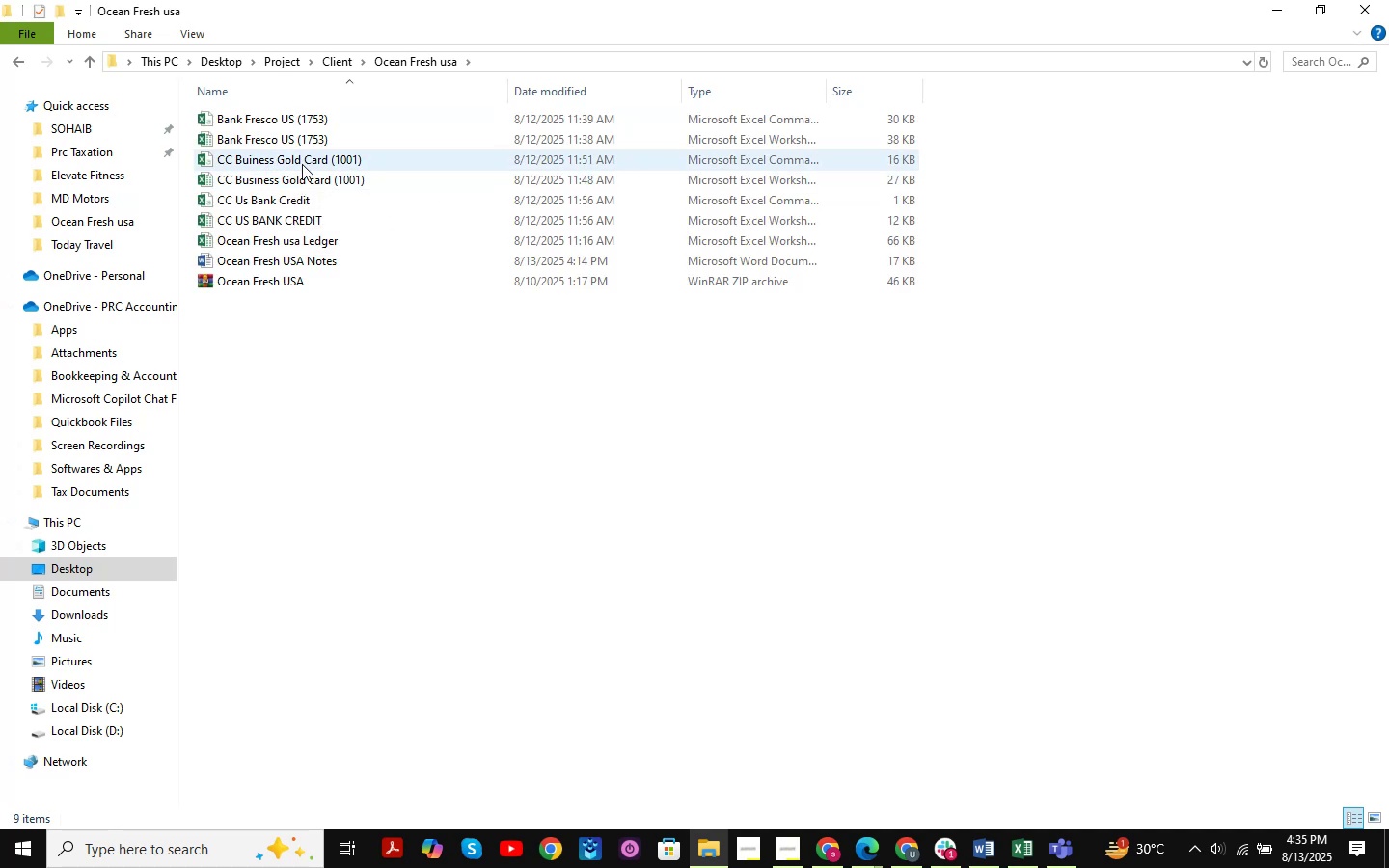 
double_click([300, 176])
 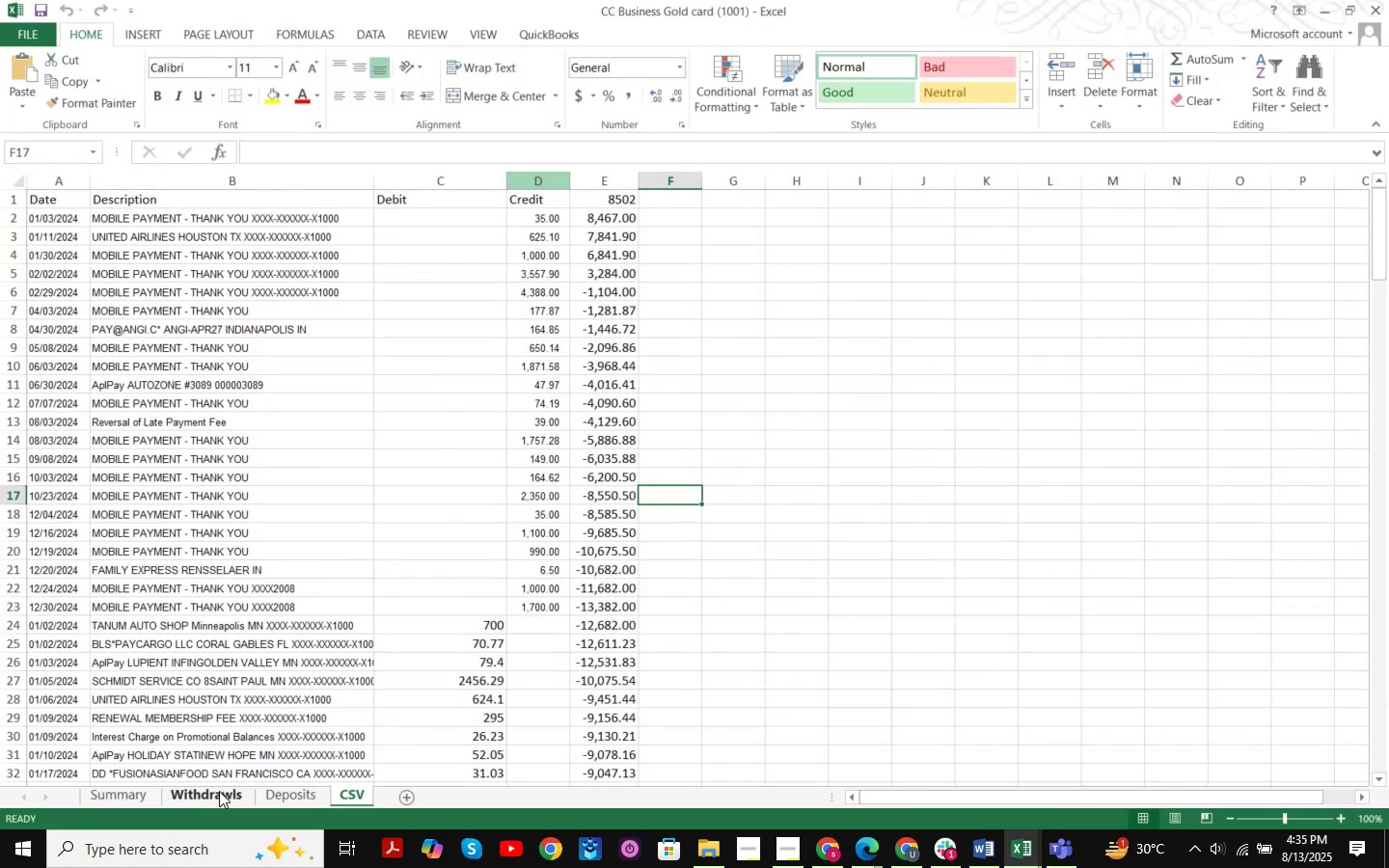 
left_click([135, 801])
 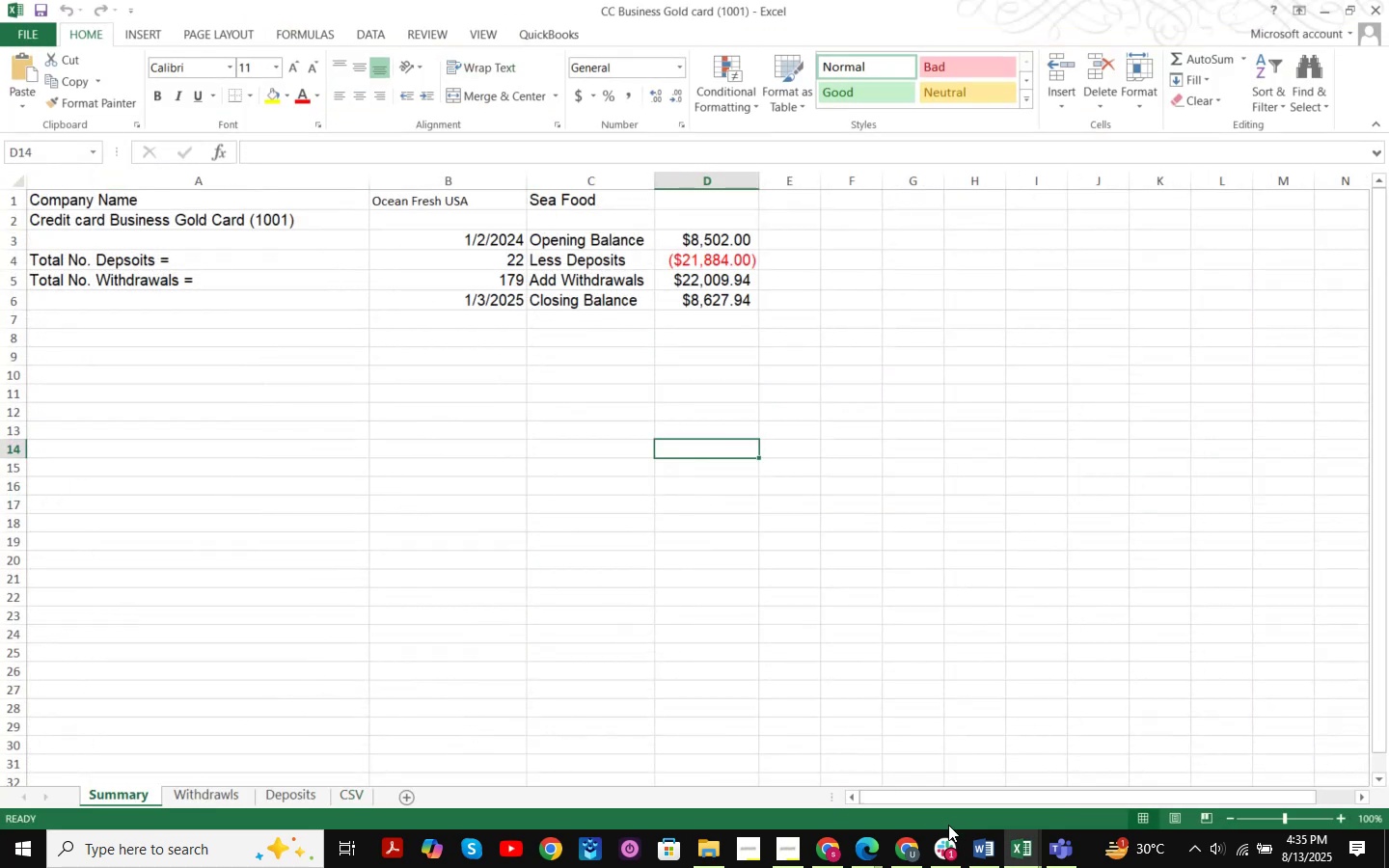 
left_click([914, 856])
 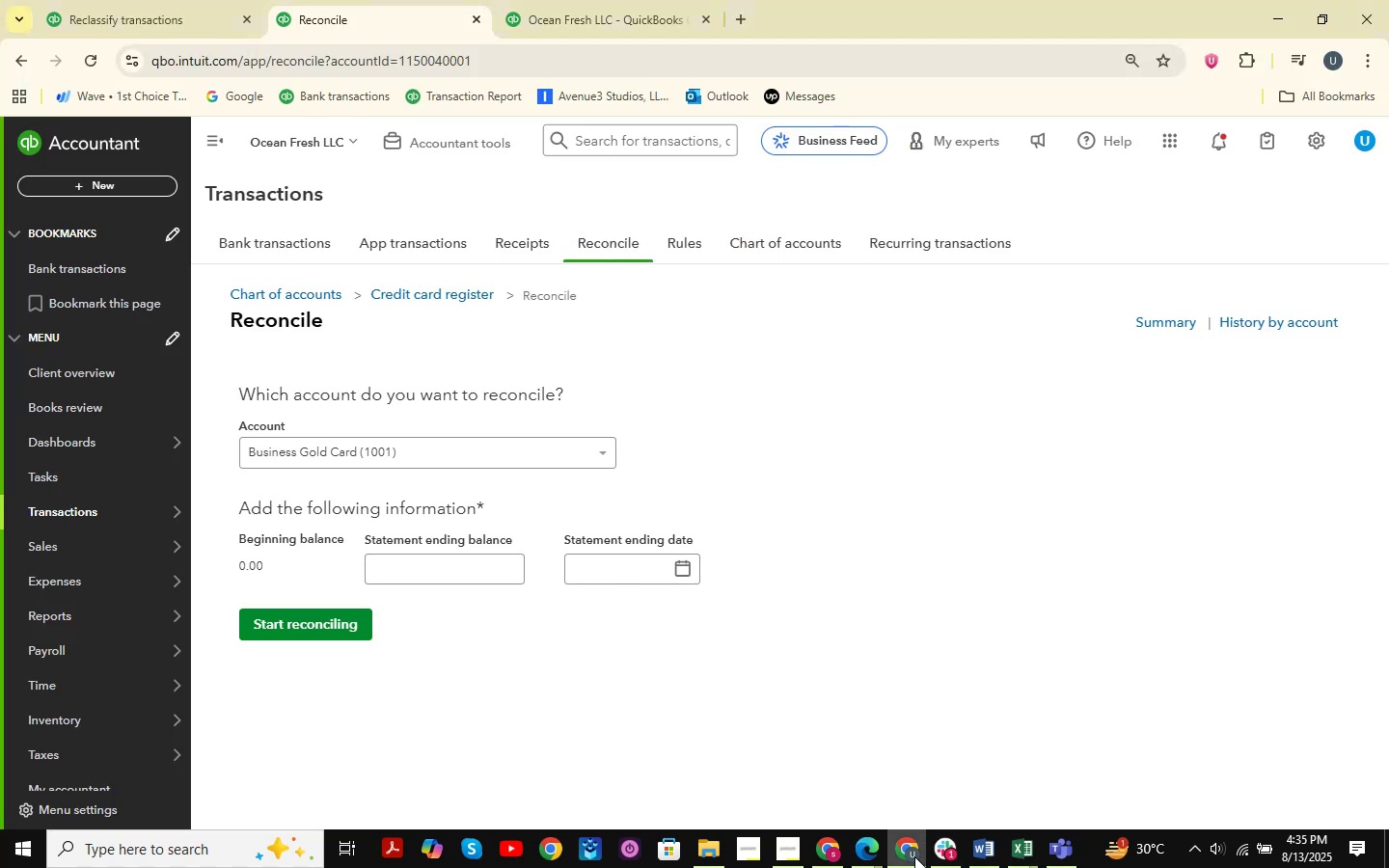 
left_click([914, 856])
 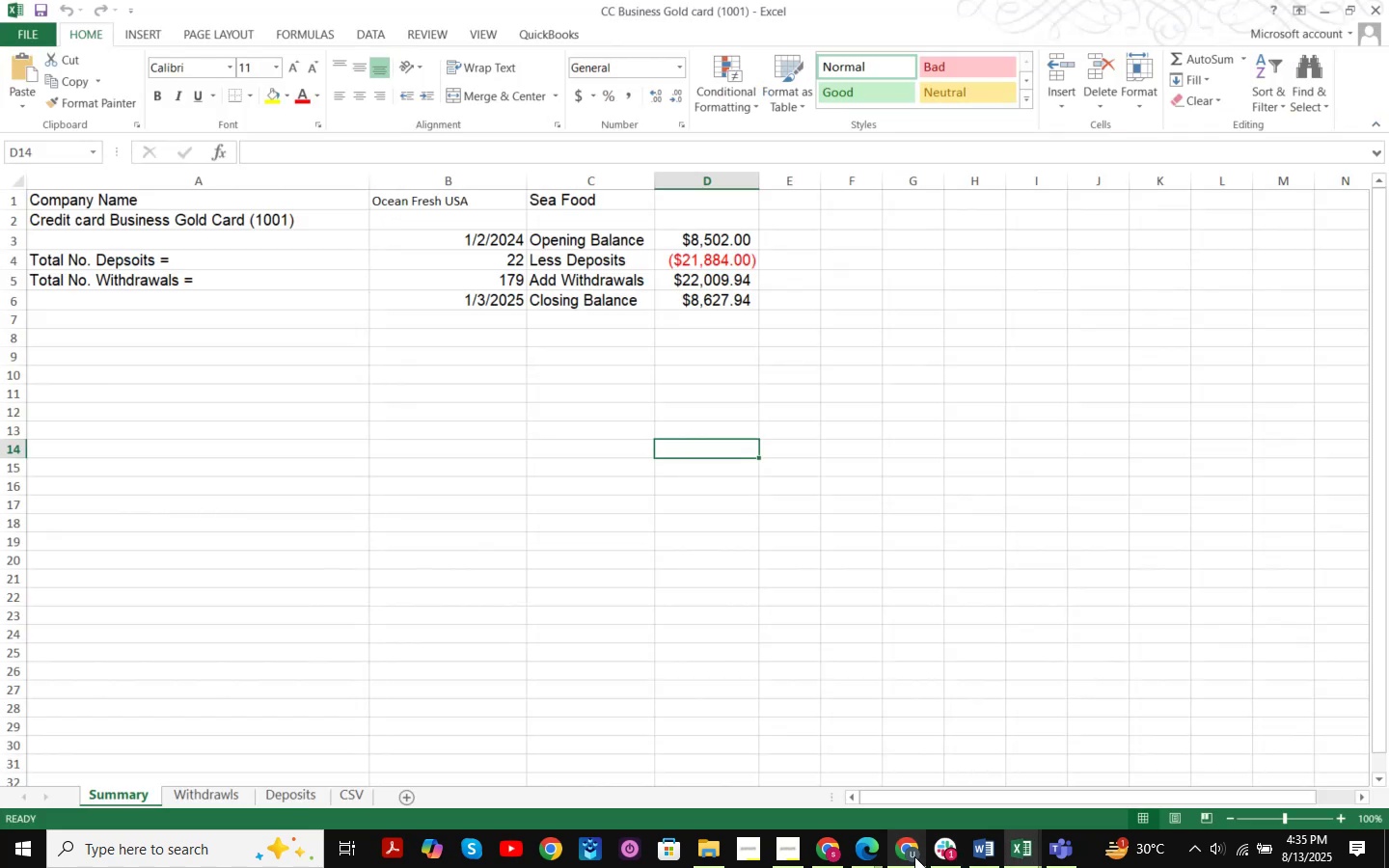 
left_click([914, 856])
 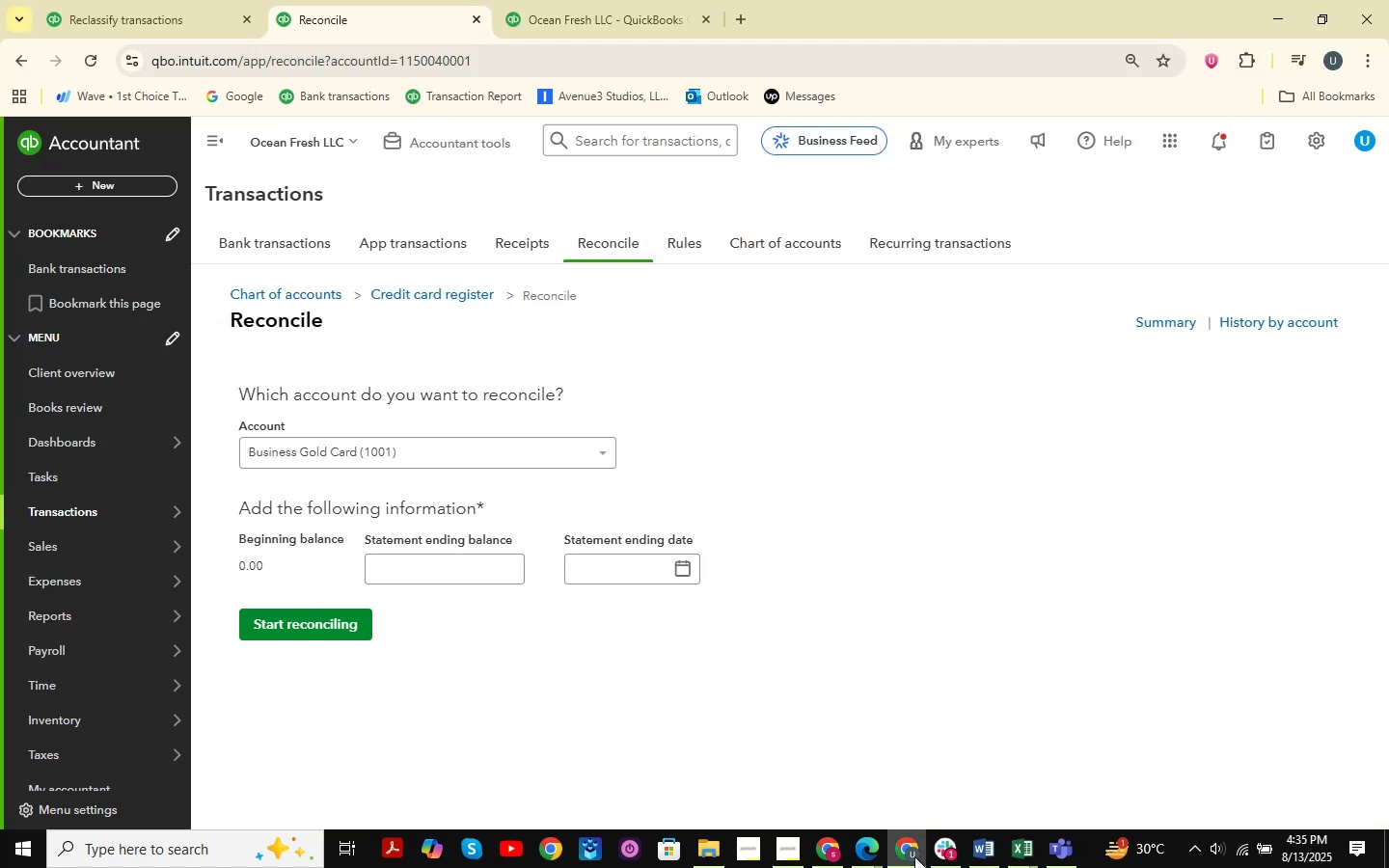 
left_click([639, 0])
 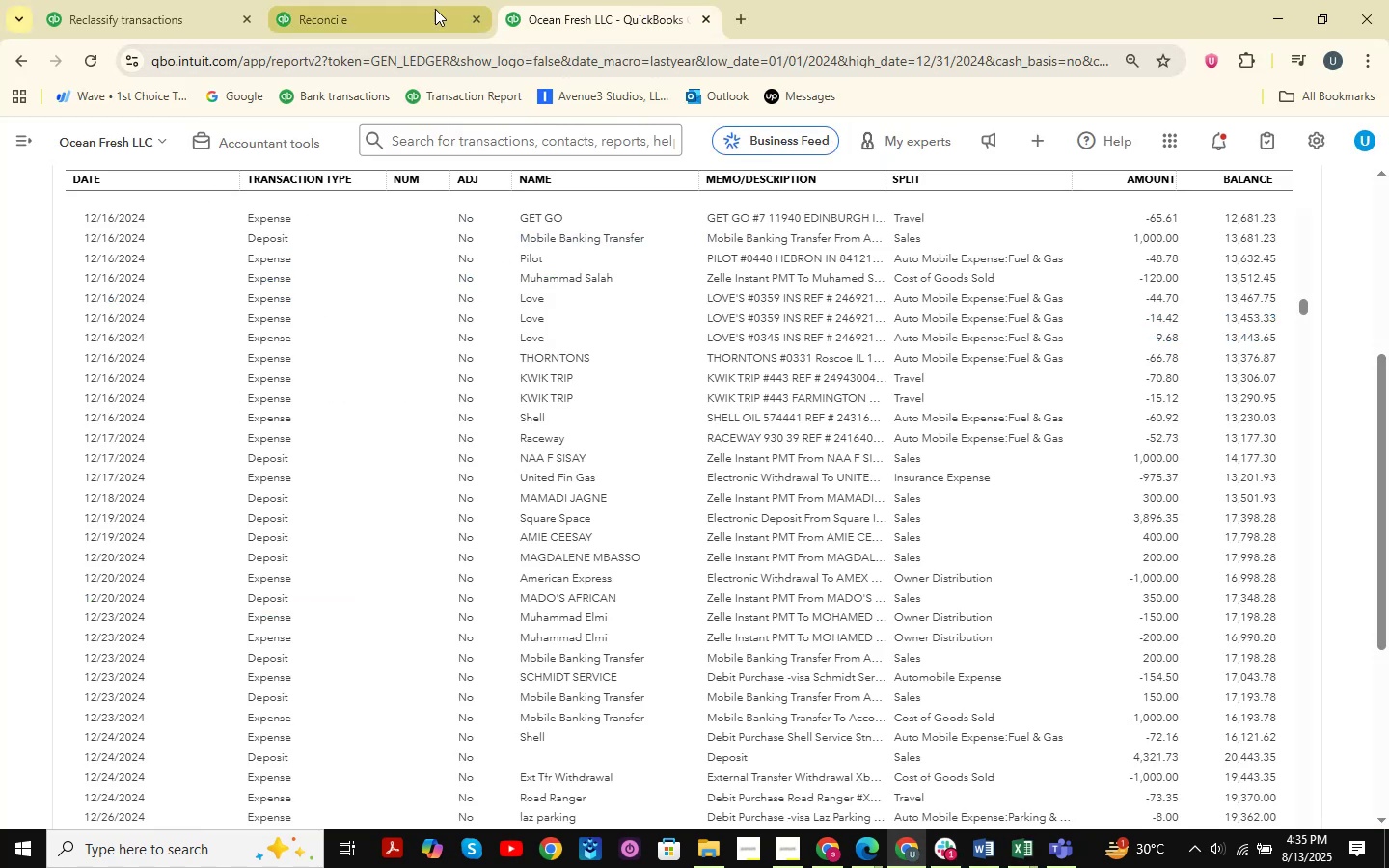 
double_click([97, 17])
 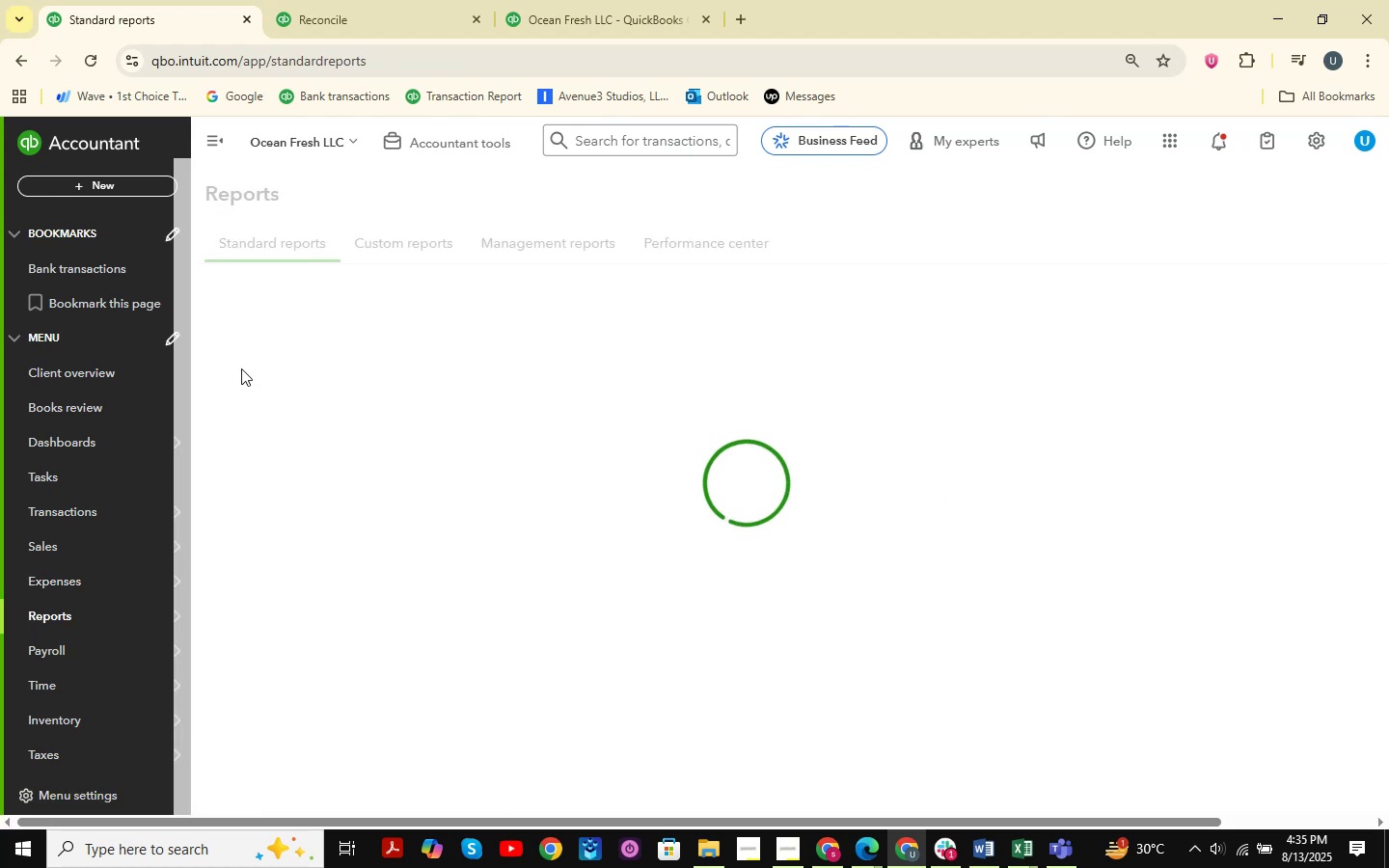 
wait(9.93)
 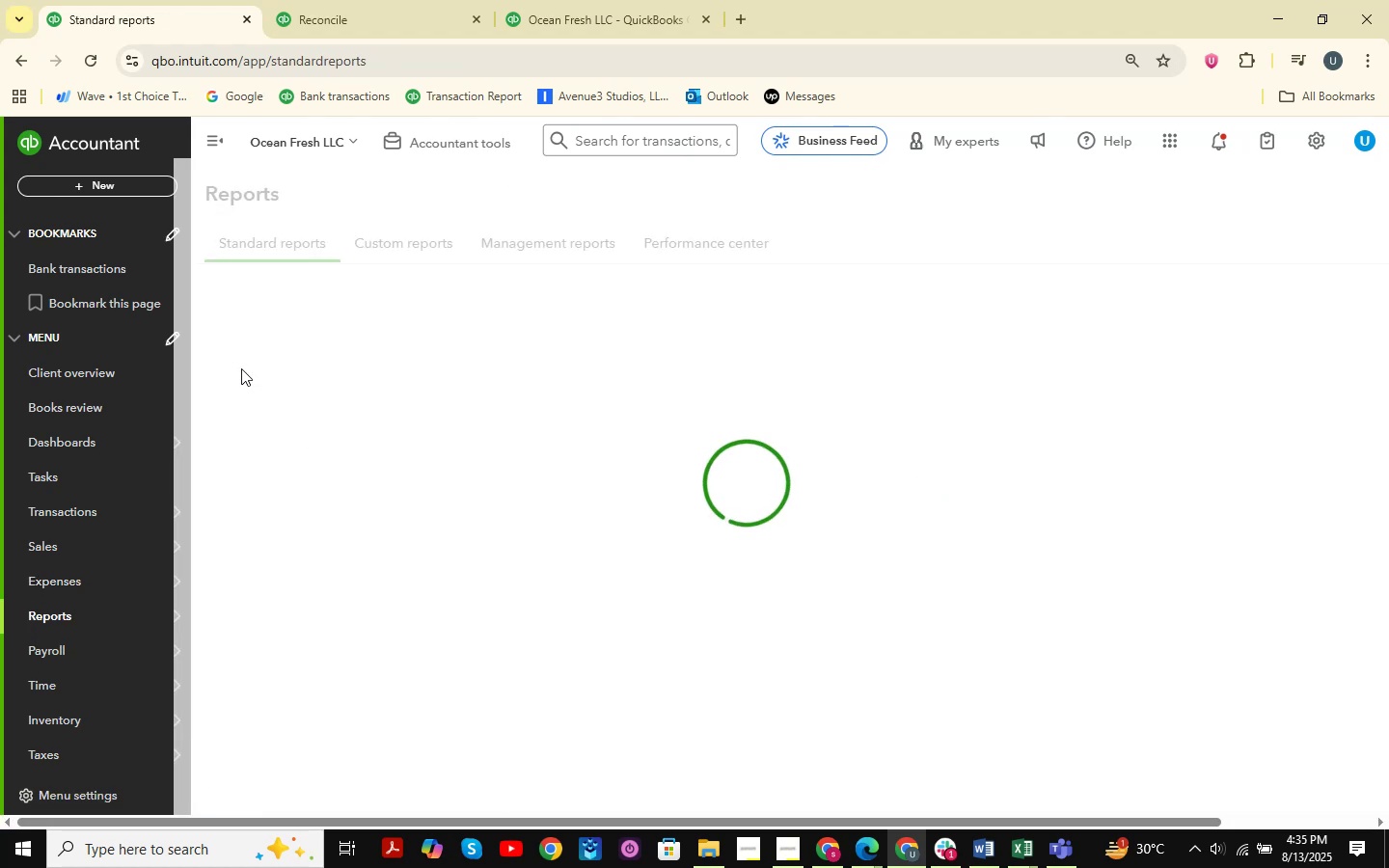 
left_click([296, 435])
 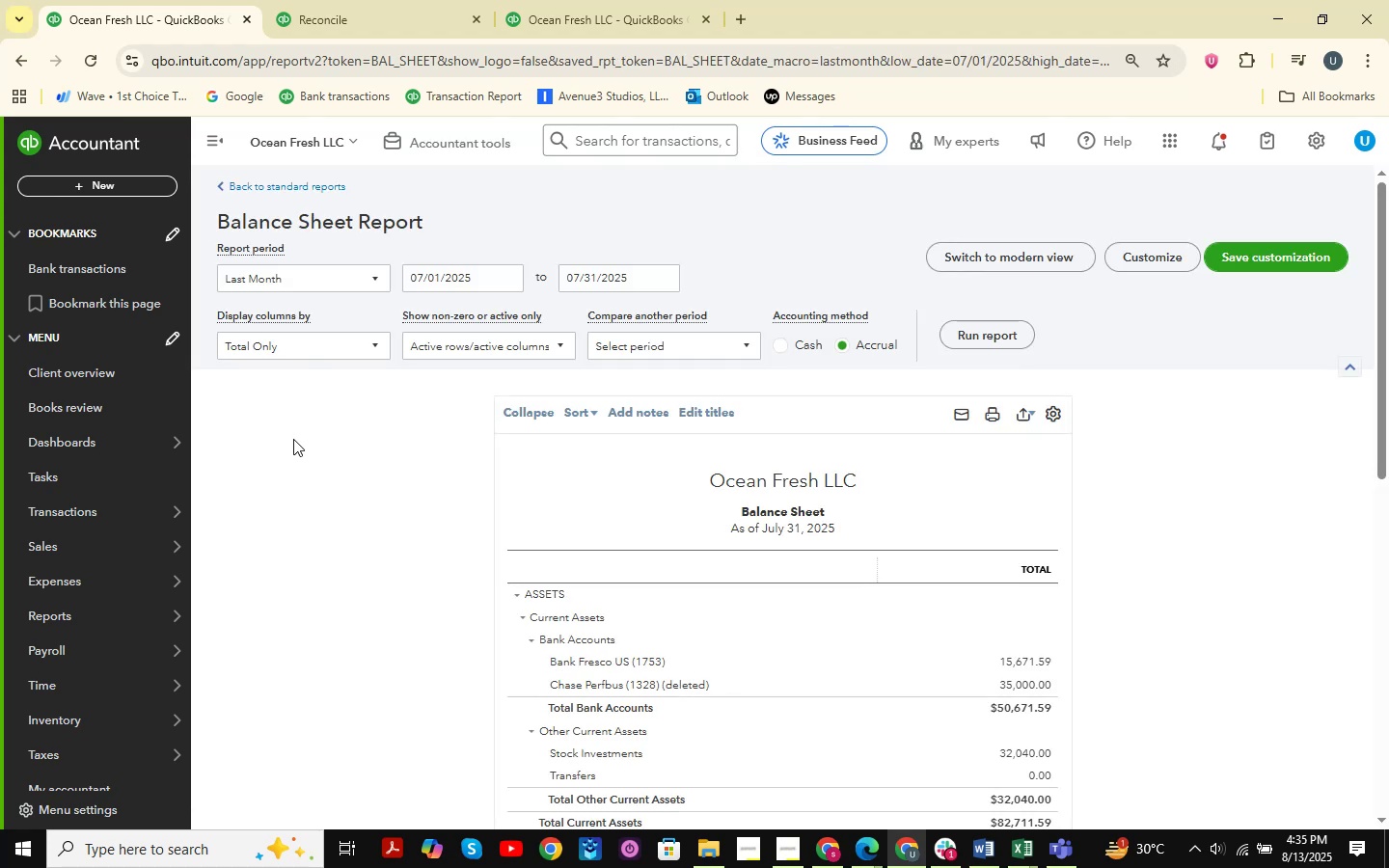 
wait(7.51)
 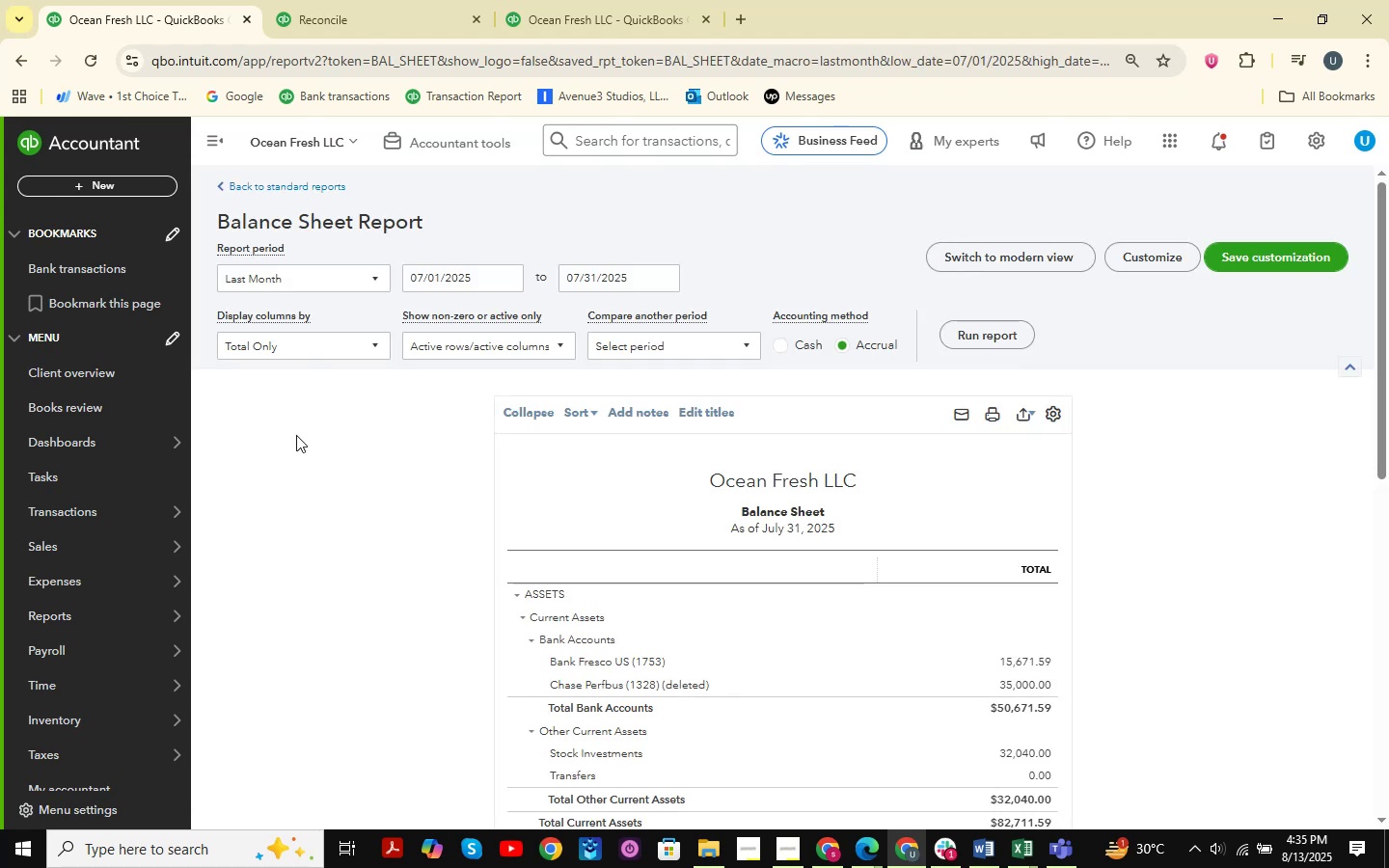 
left_click([358, 281])
 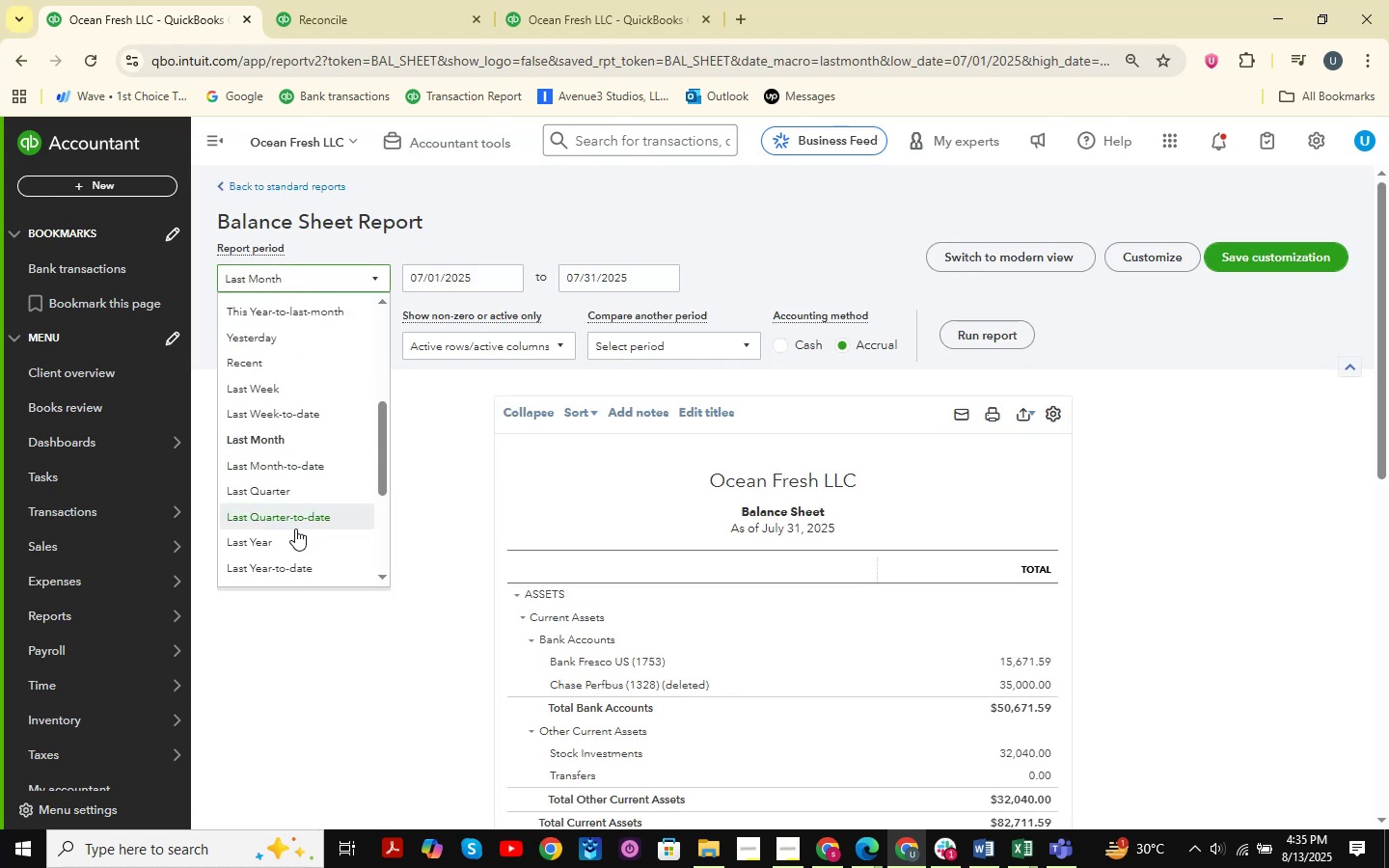 
left_click([291, 534])
 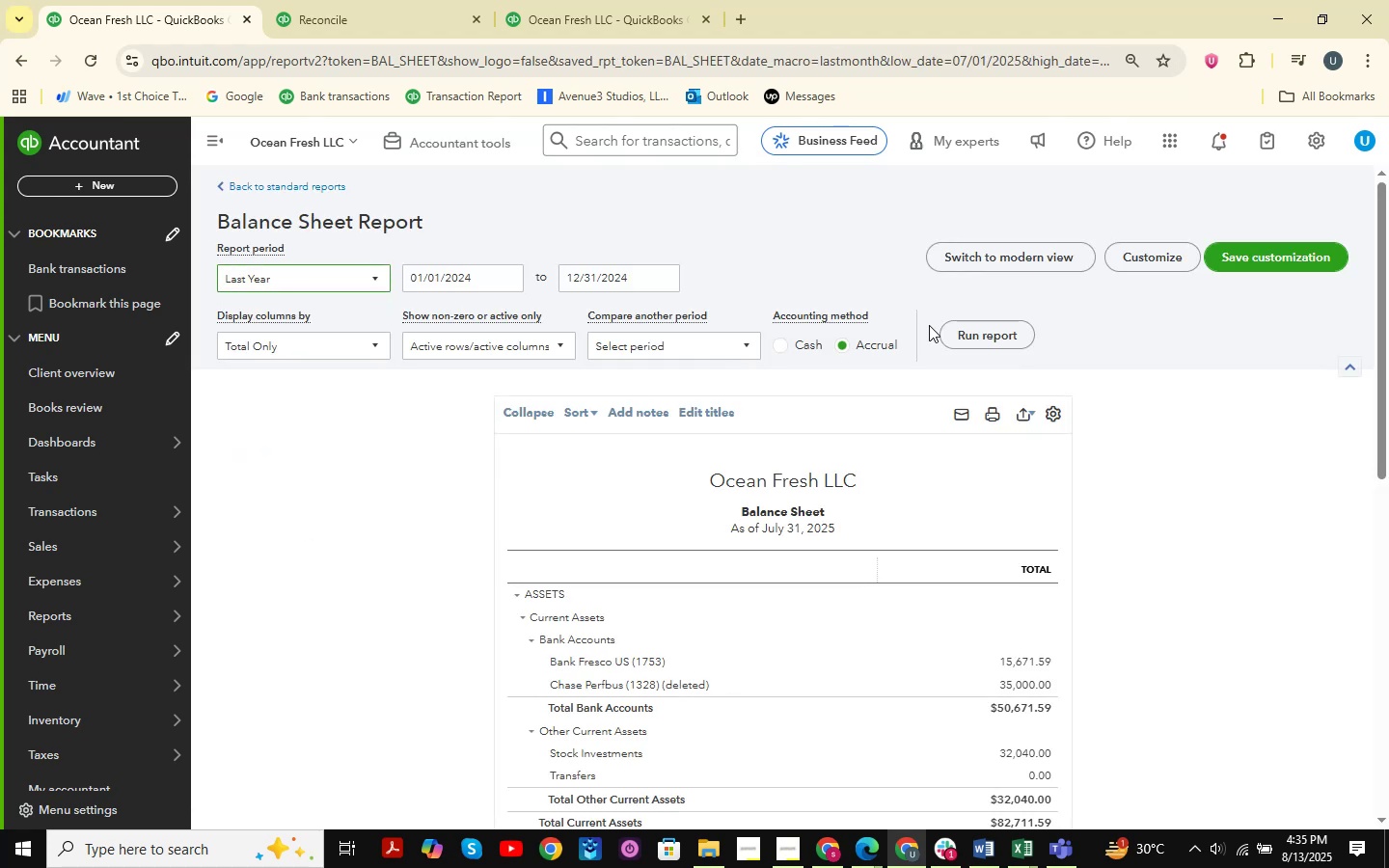 
double_click([947, 330])
 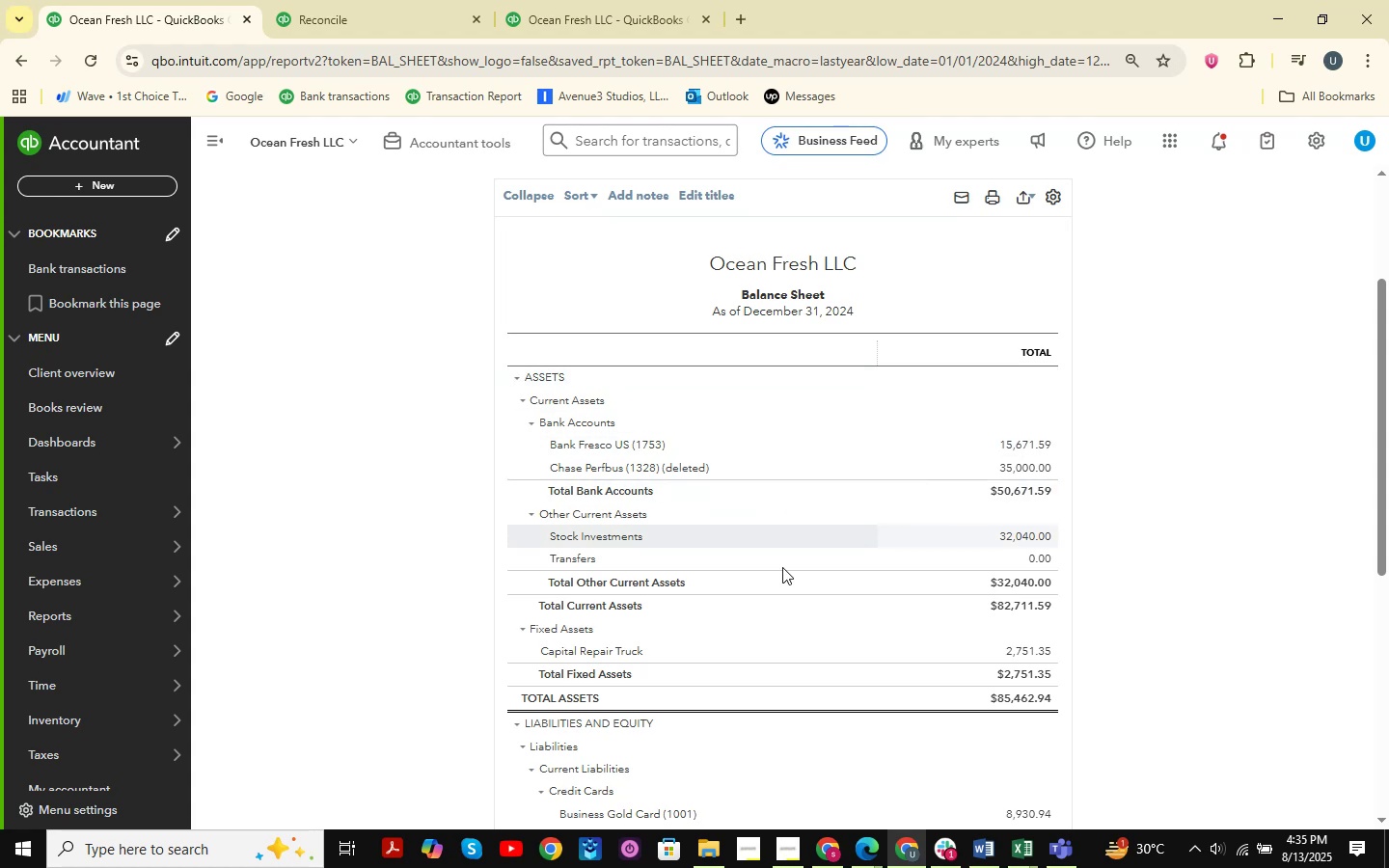 
scroll: coordinate [761, 665], scroll_direction: down, amount: 1.0
 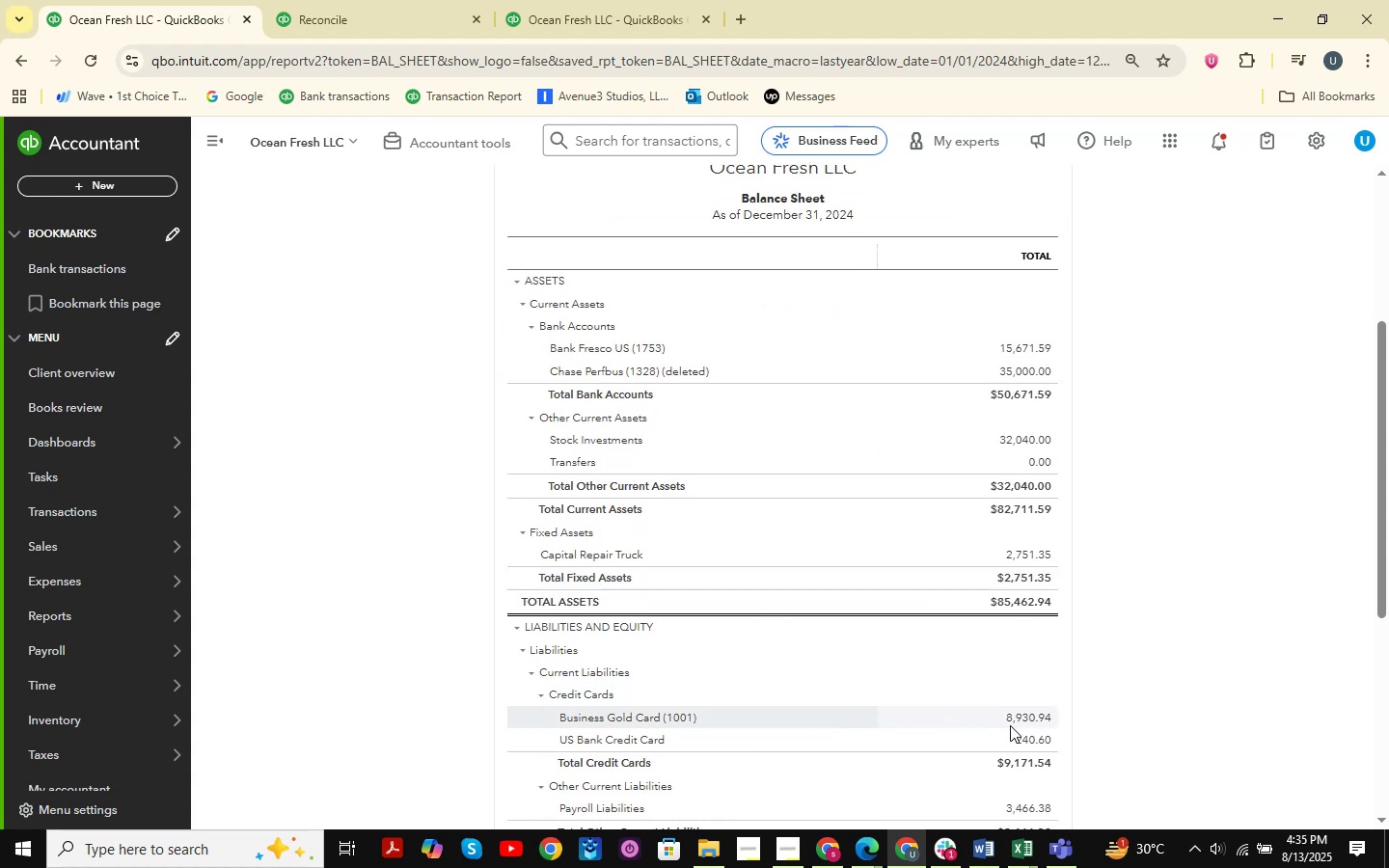 
left_click([1023, 722])
 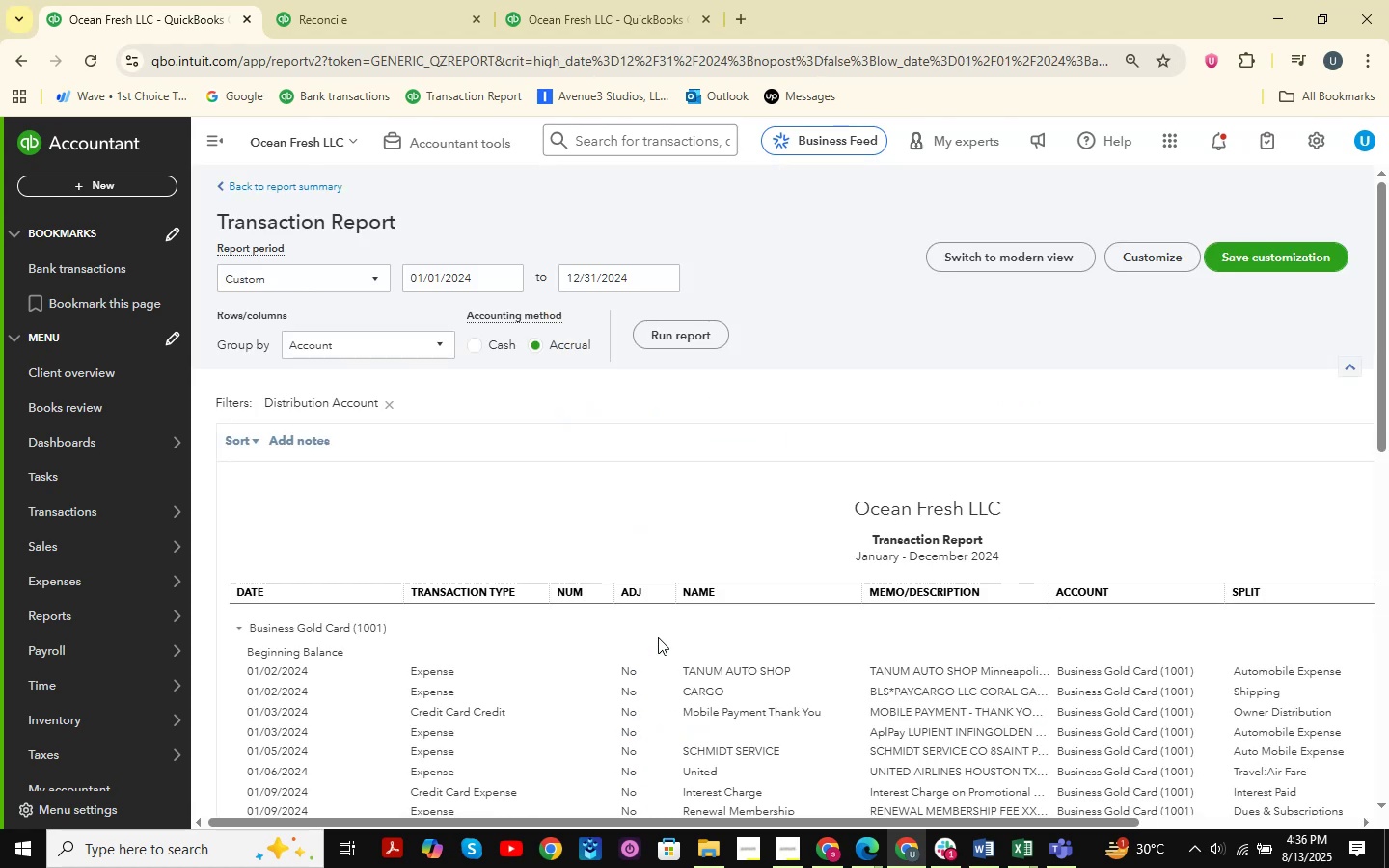 
scroll: coordinate [715, 517], scroll_direction: down, amount: 2.0
 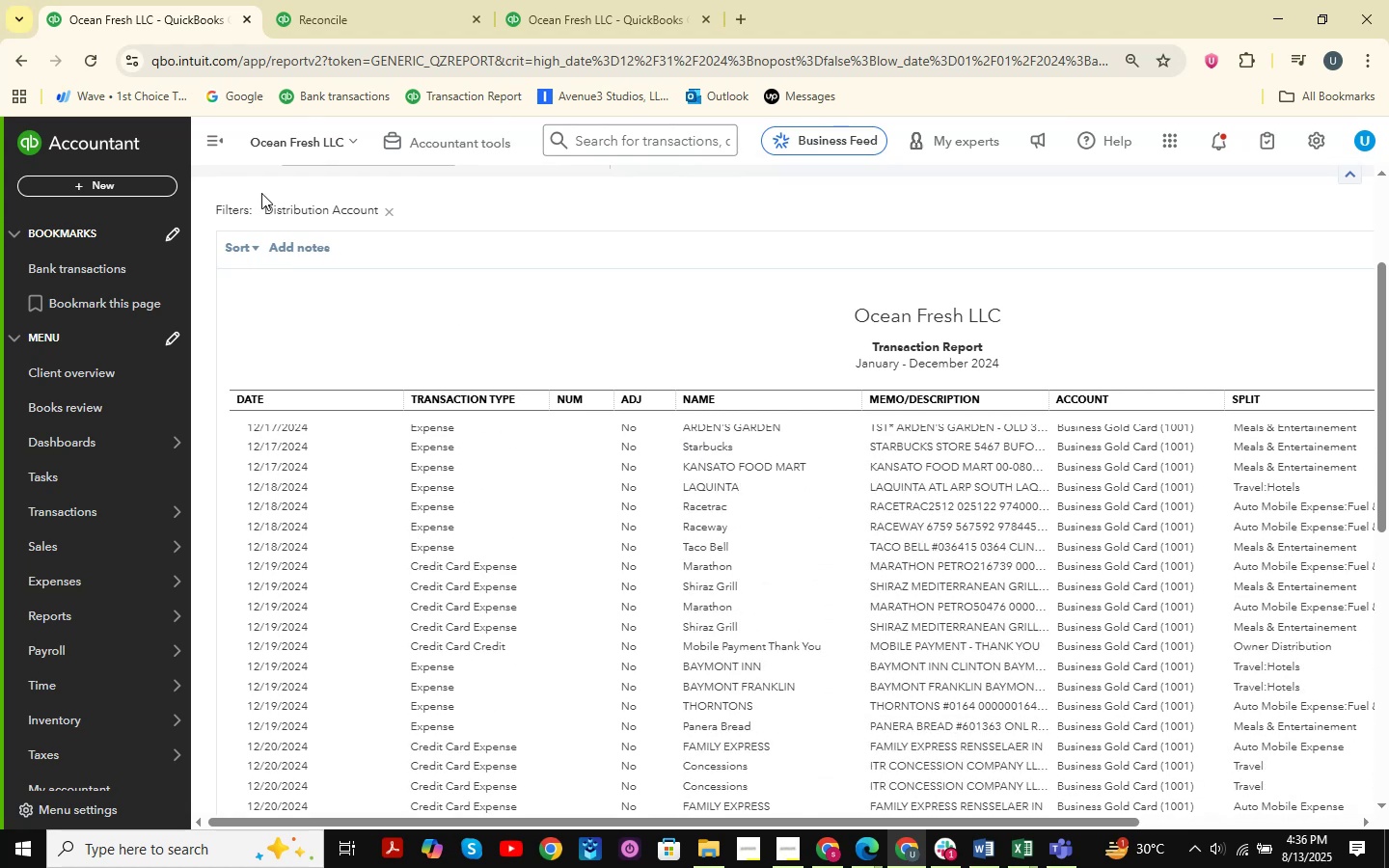 
left_click([210, 148])
 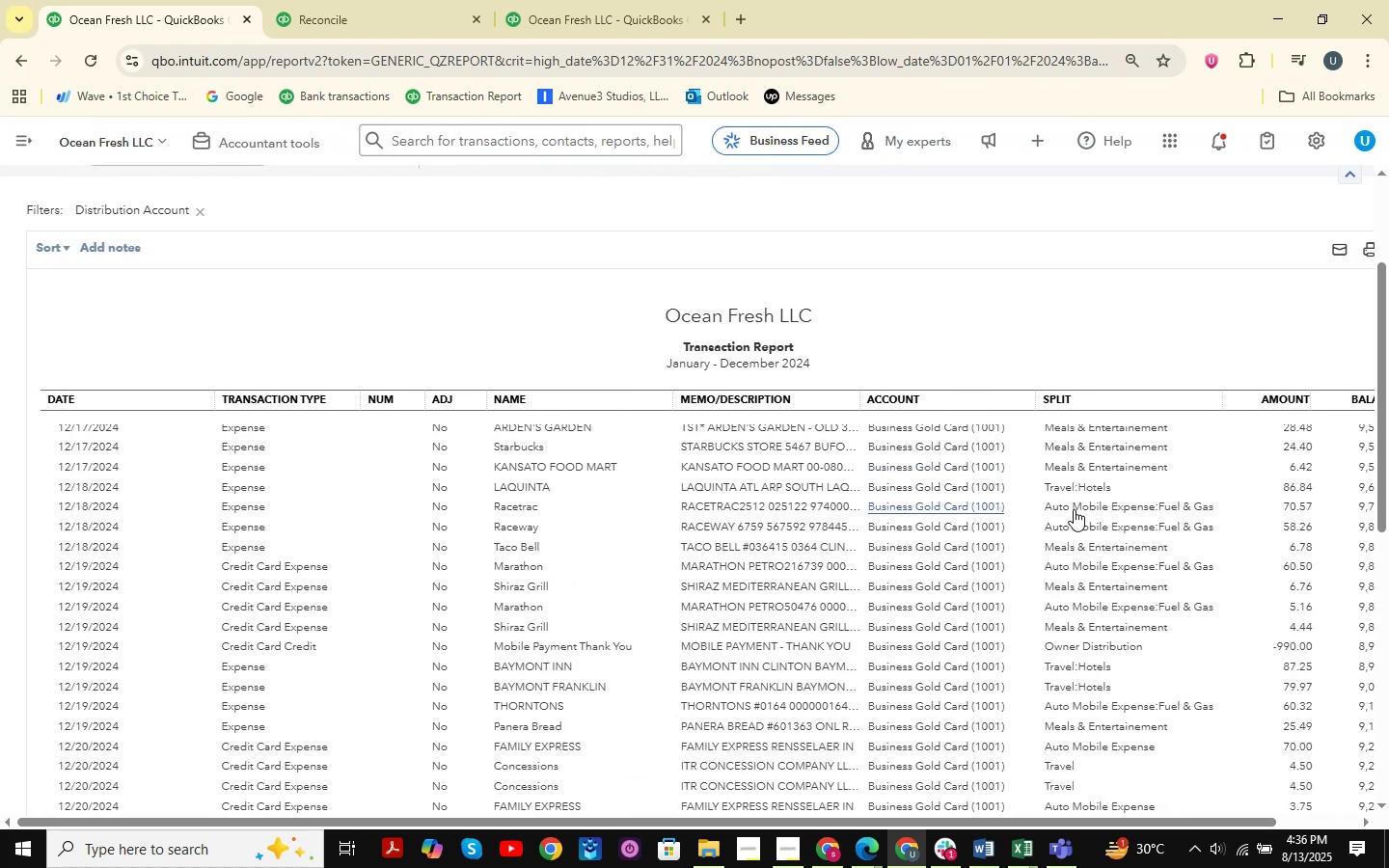 
scroll: coordinate [1124, 419], scroll_direction: down, amount: 3.0
 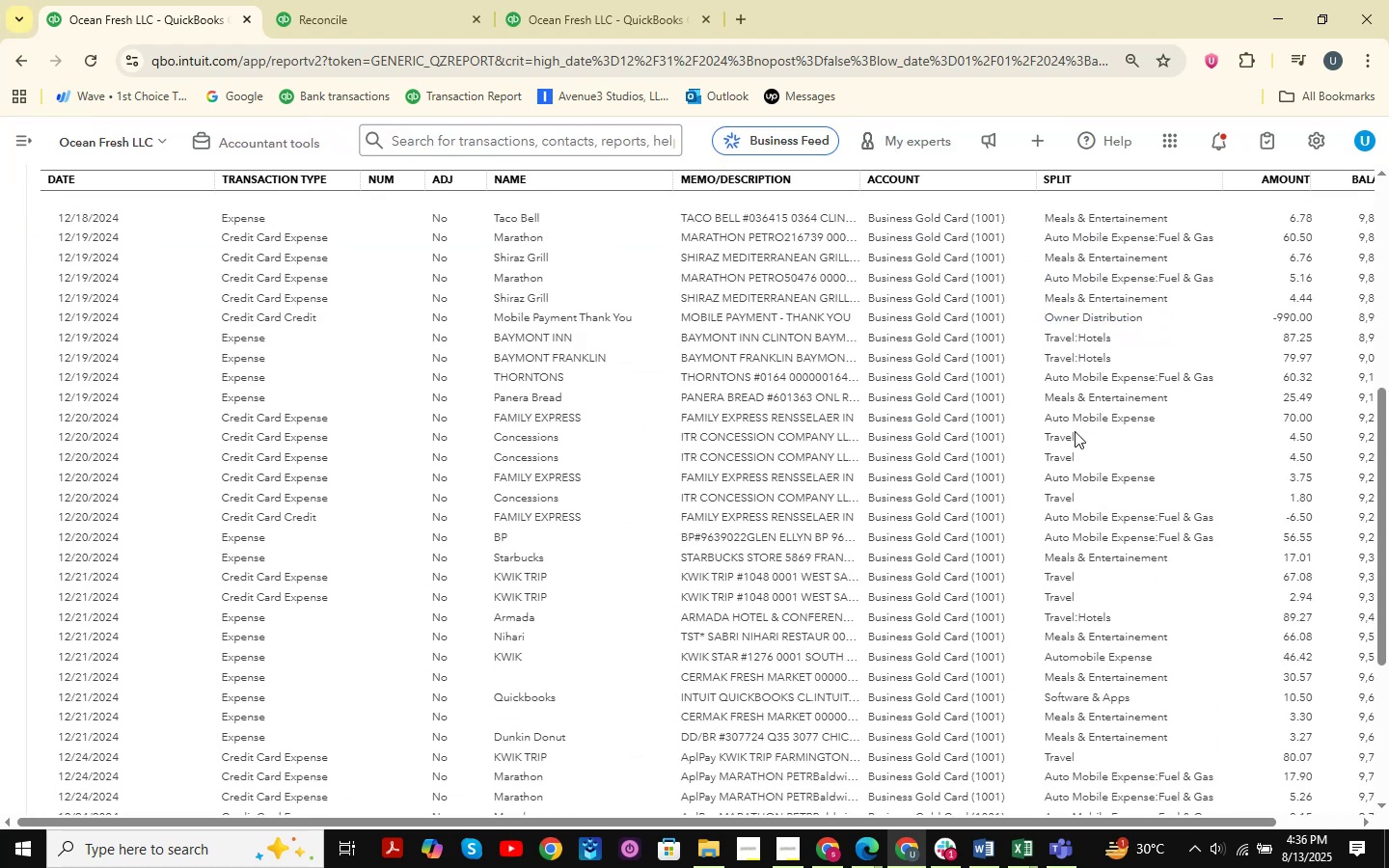 
scroll: coordinate [903, 708], scroll_direction: up, amount: 44.0
 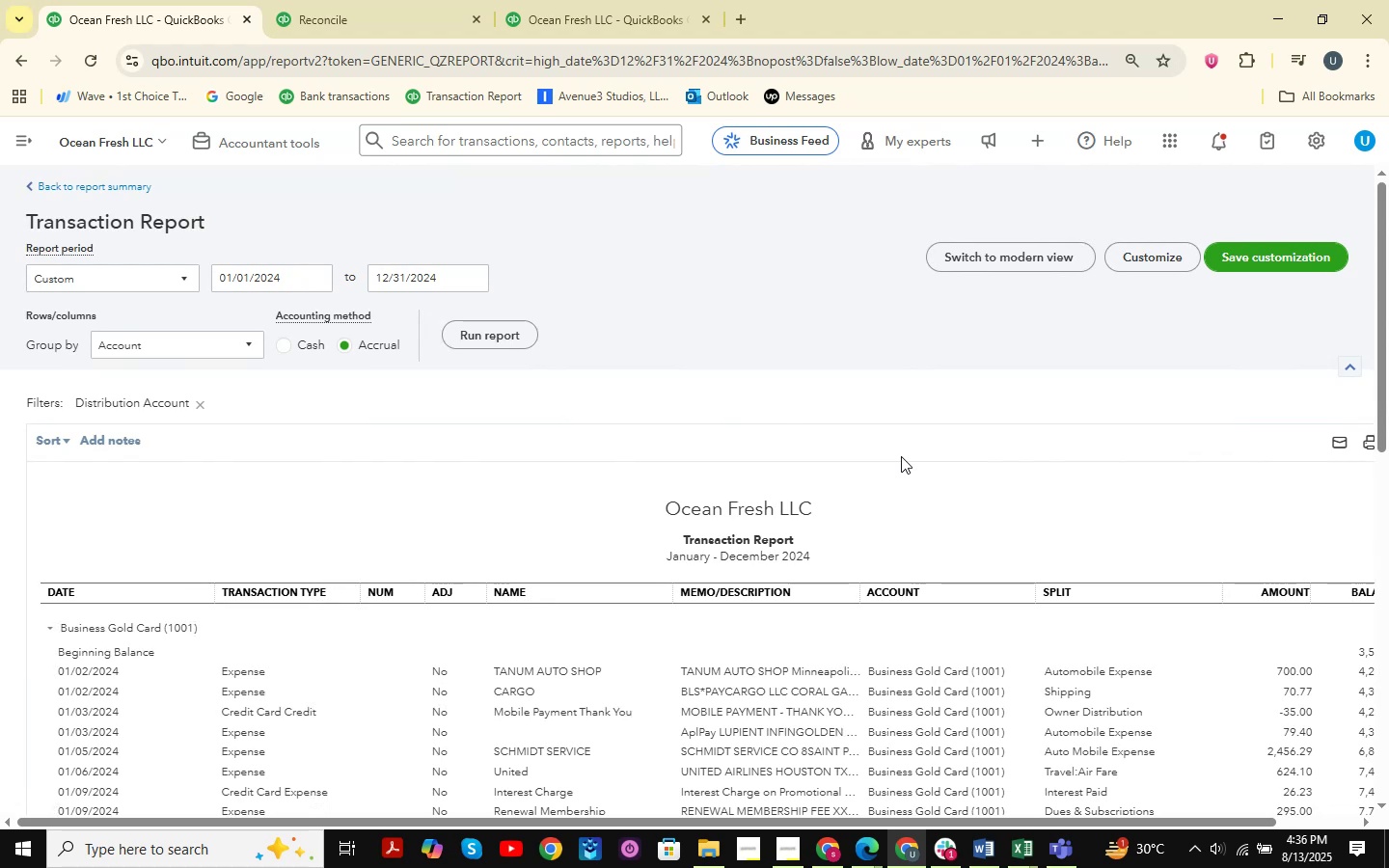 
scroll: coordinate [898, 463], scroll_direction: down, amount: 45.0
 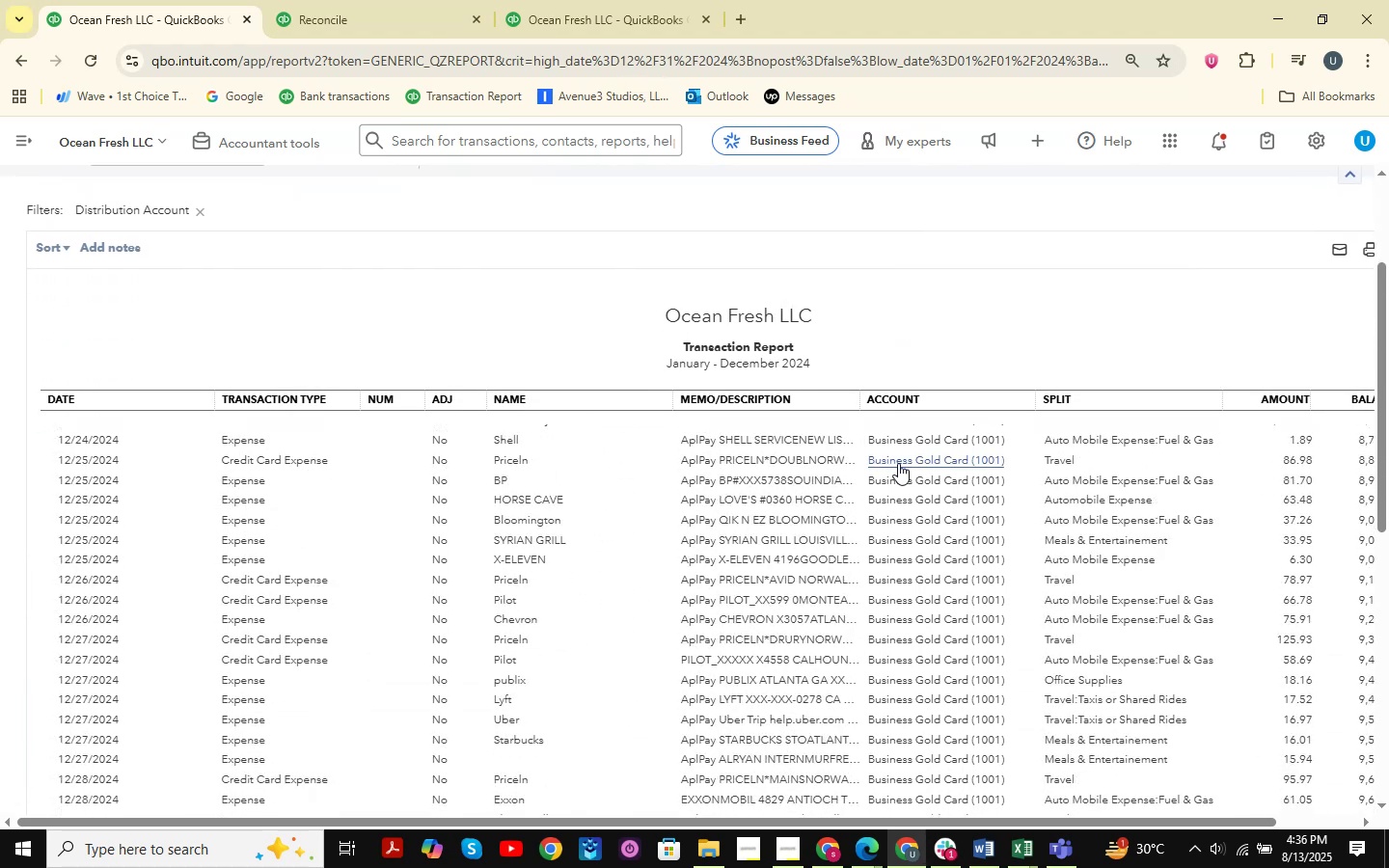 
scroll: coordinate [945, 377], scroll_direction: up, amount: 24.0
 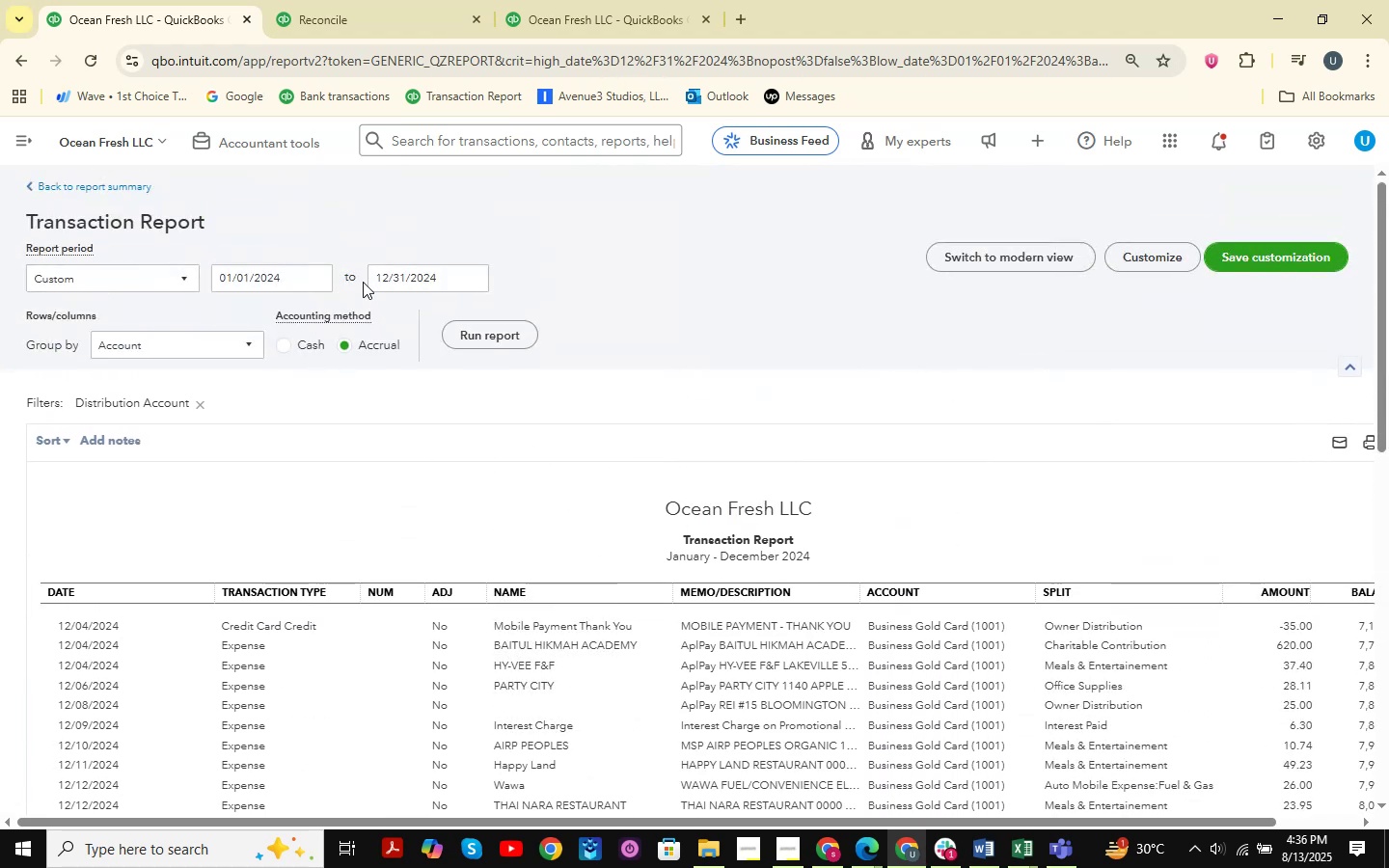 
left_click([322, 281])
 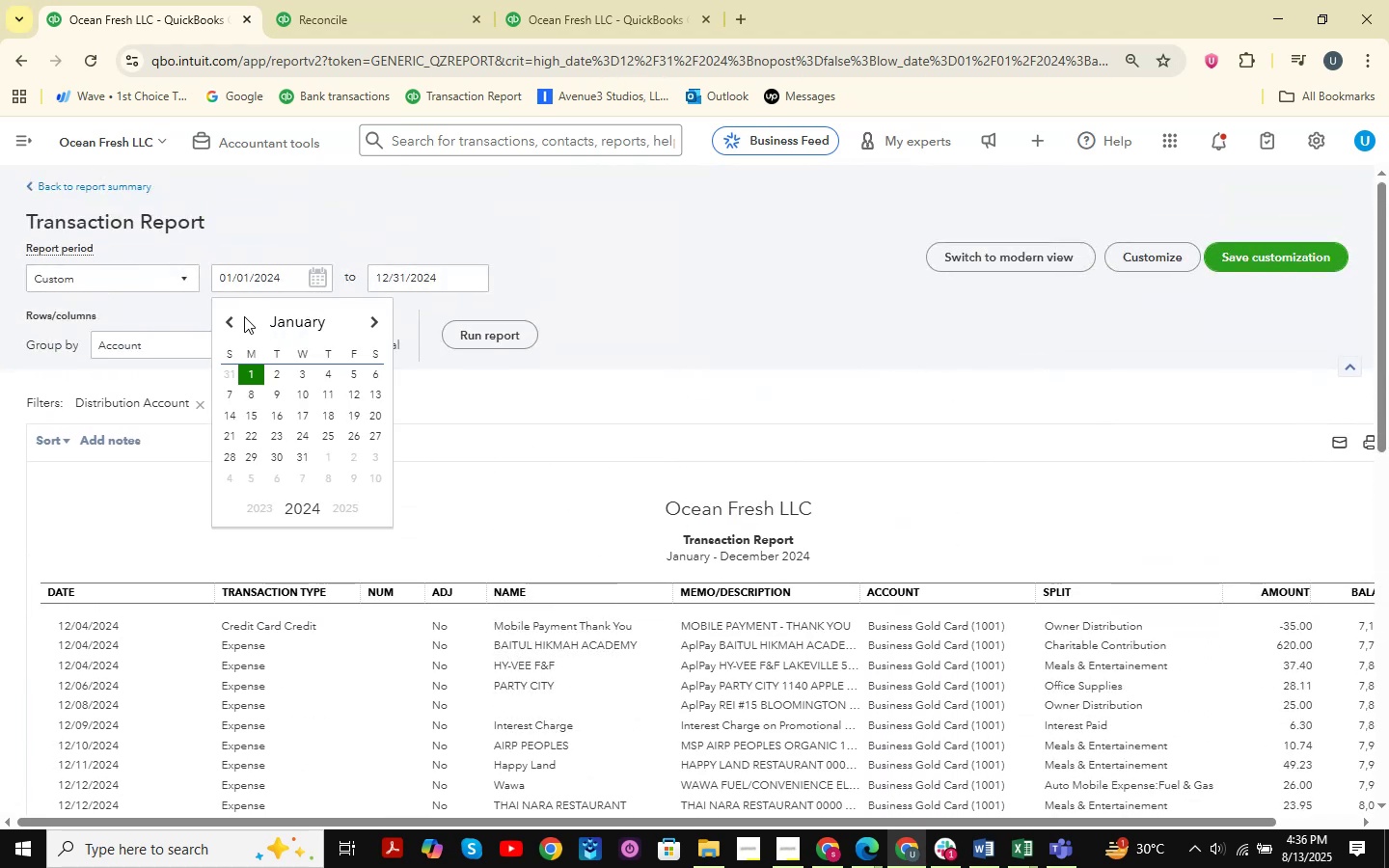 
left_click([235, 319])
 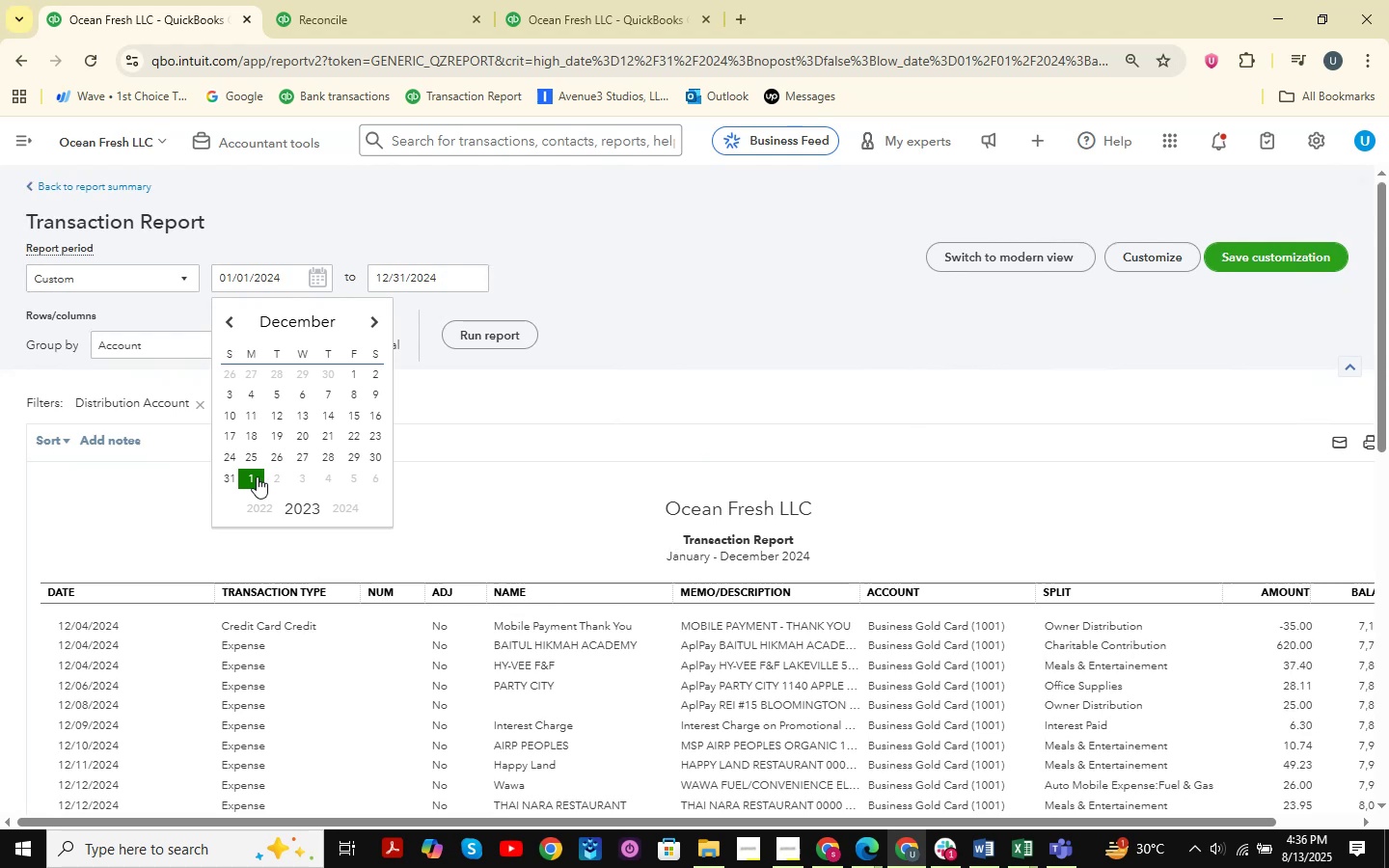 
left_click([234, 476])
 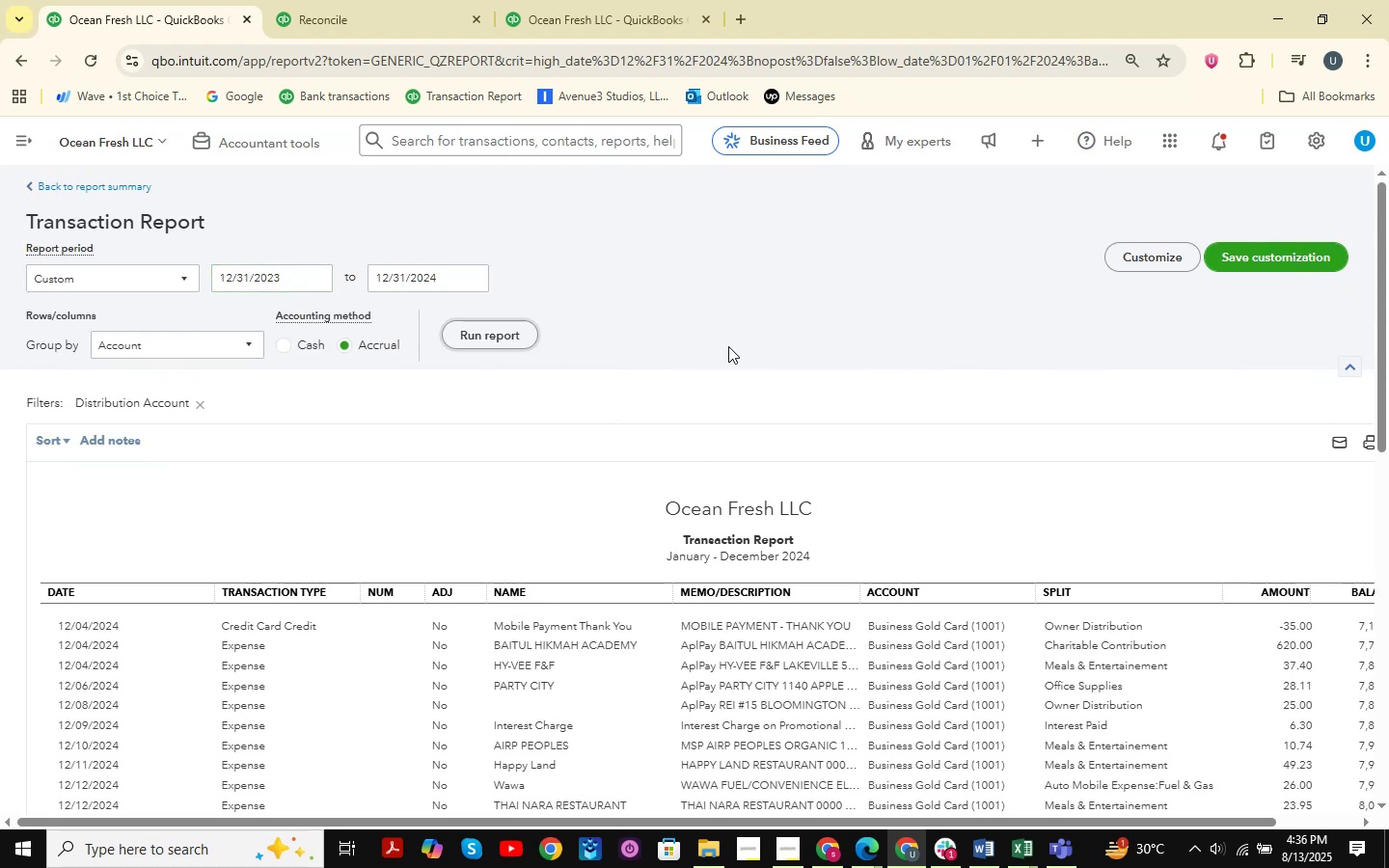 
scroll: coordinate [854, 271], scroll_direction: down, amount: 2.0
 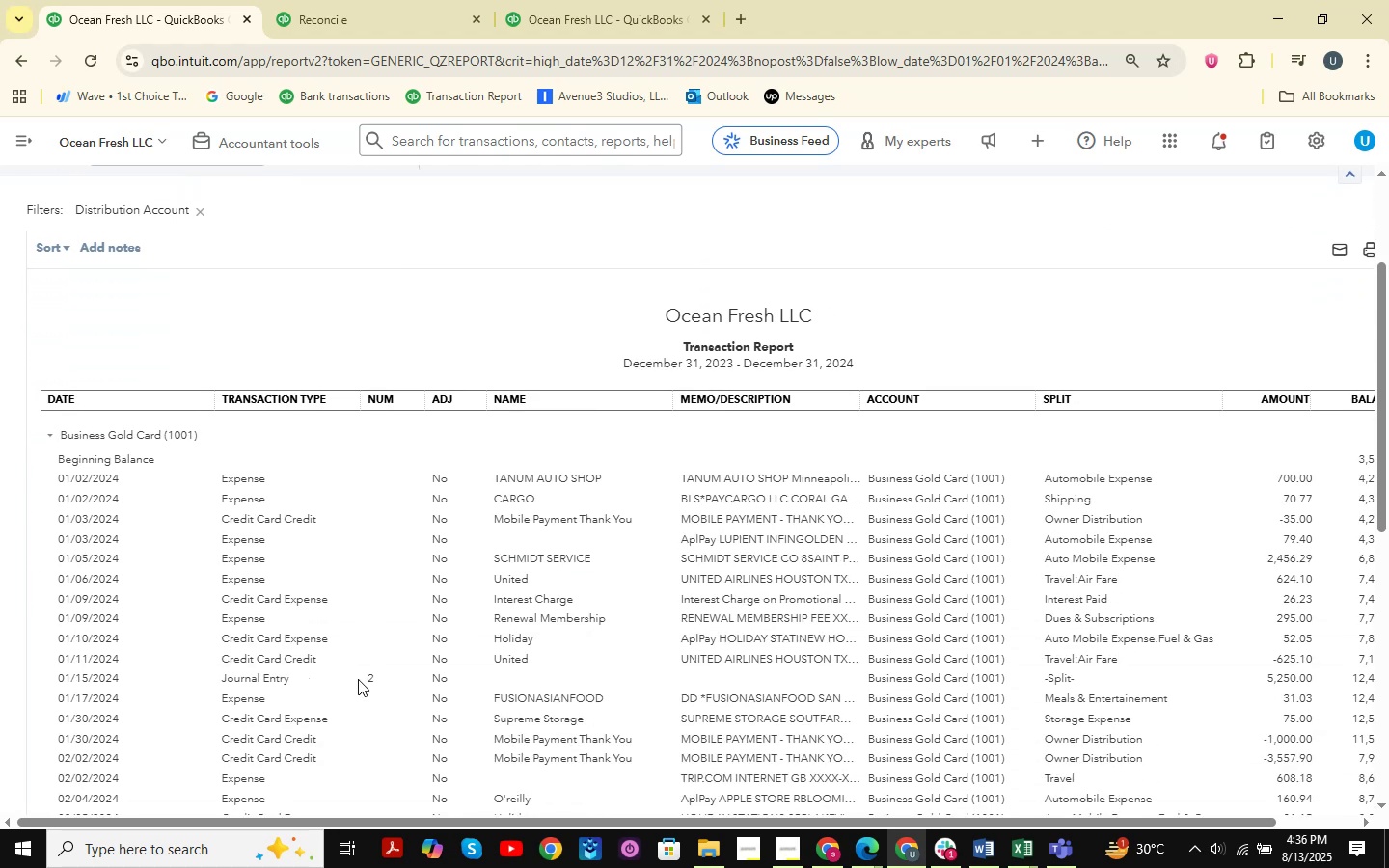 
left_click([892, 683])
 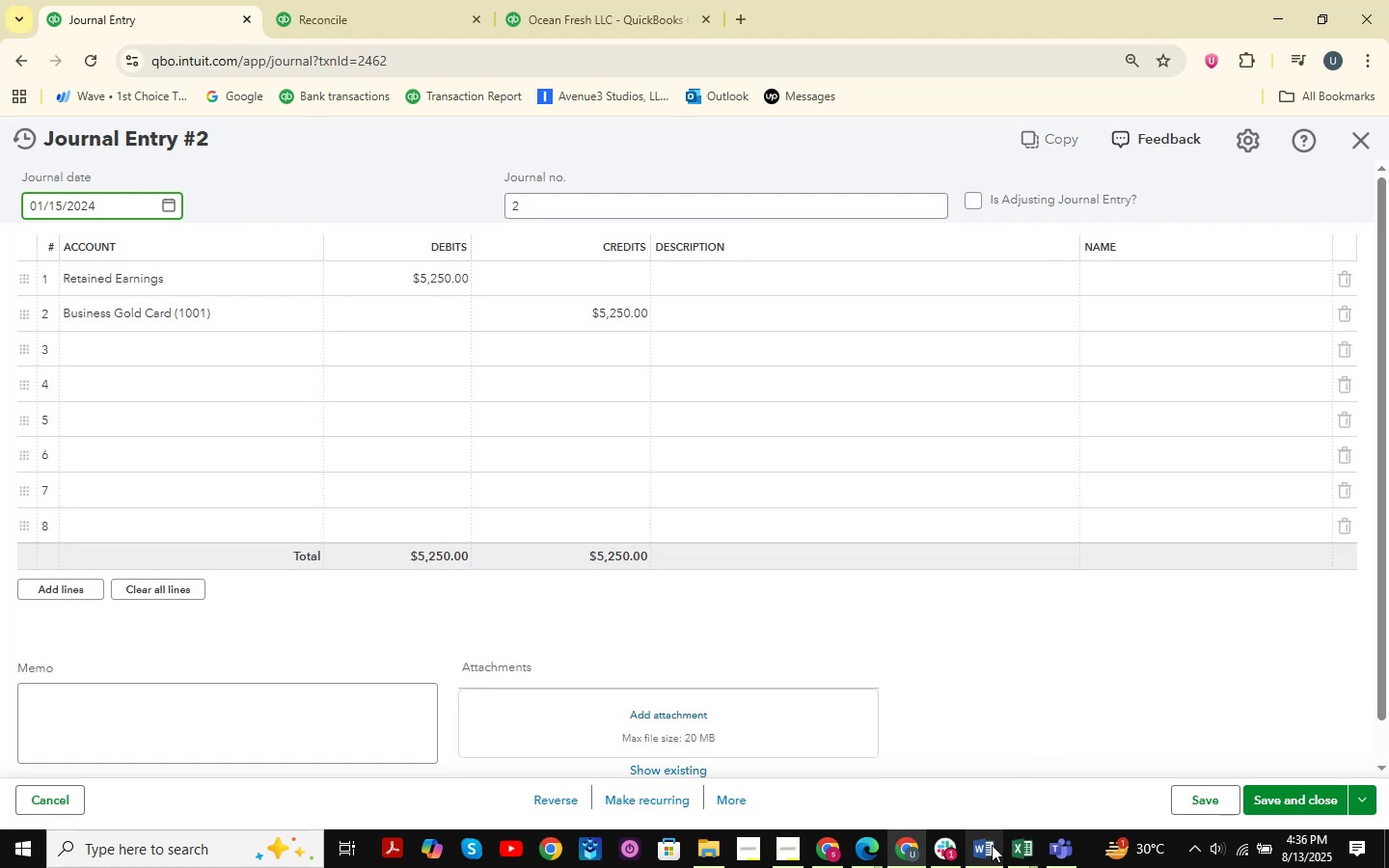 
wait(6.42)
 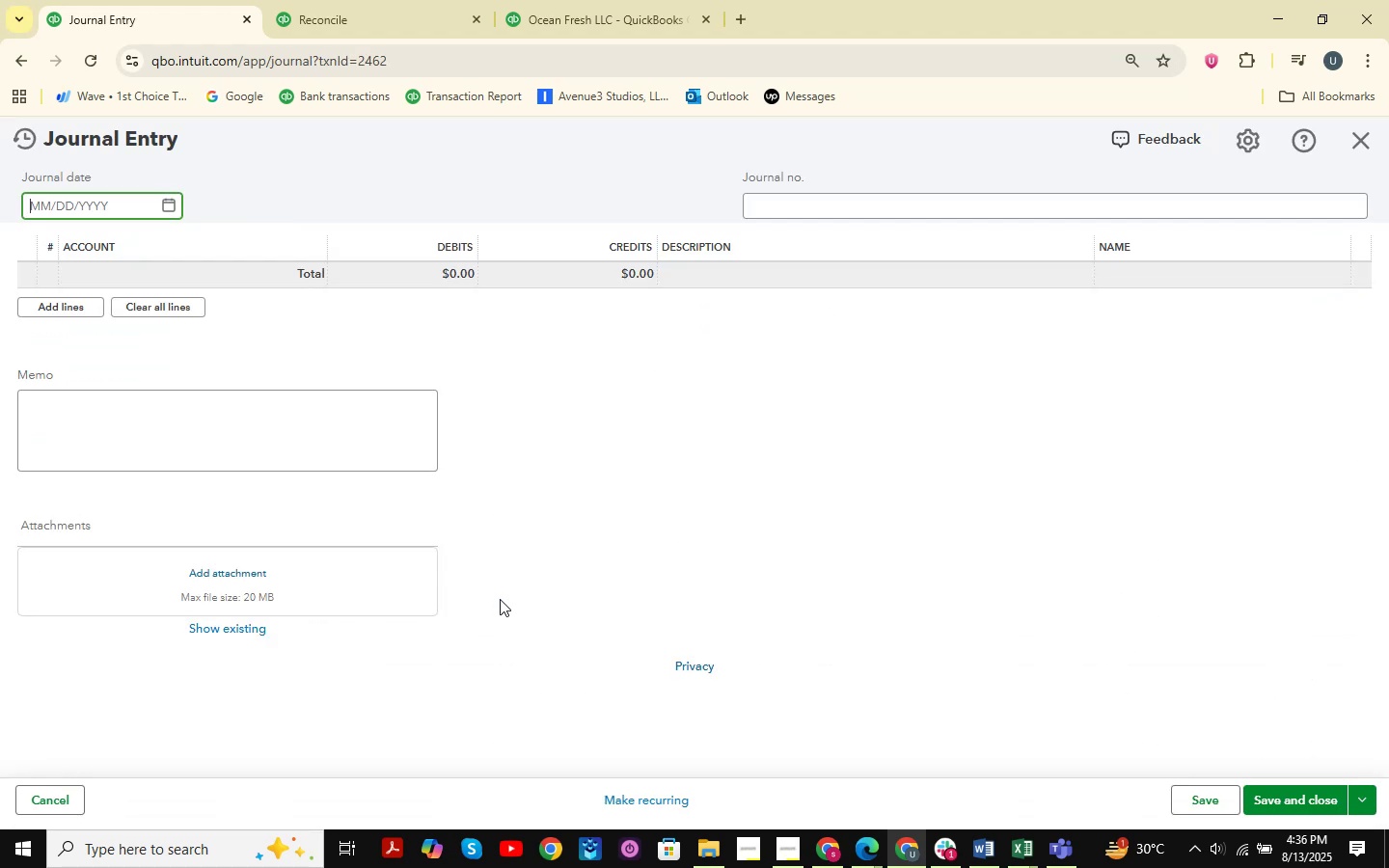 
left_click([1266, 0])
 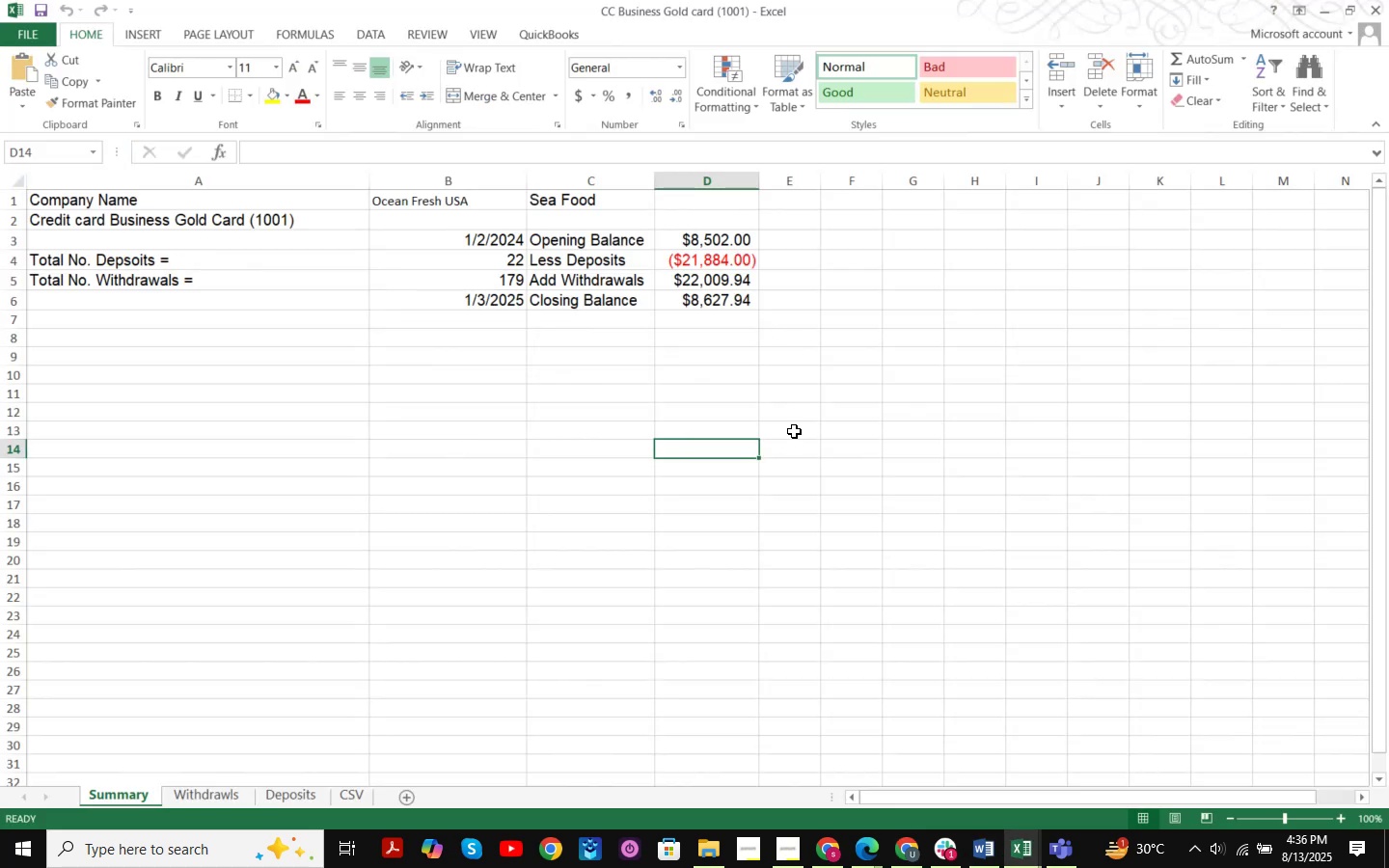 
wait(7.7)
 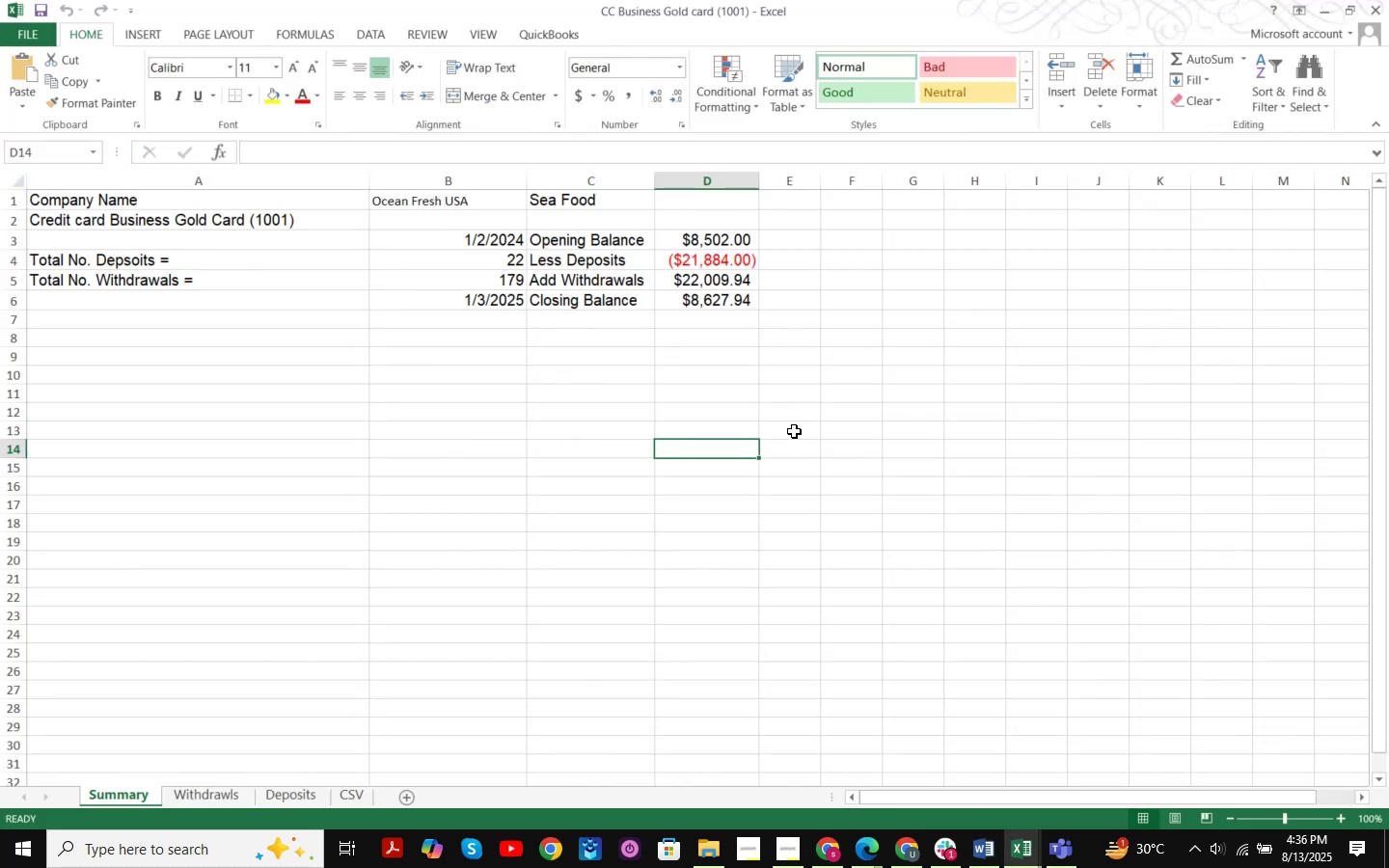 
left_click([1319, 13])
 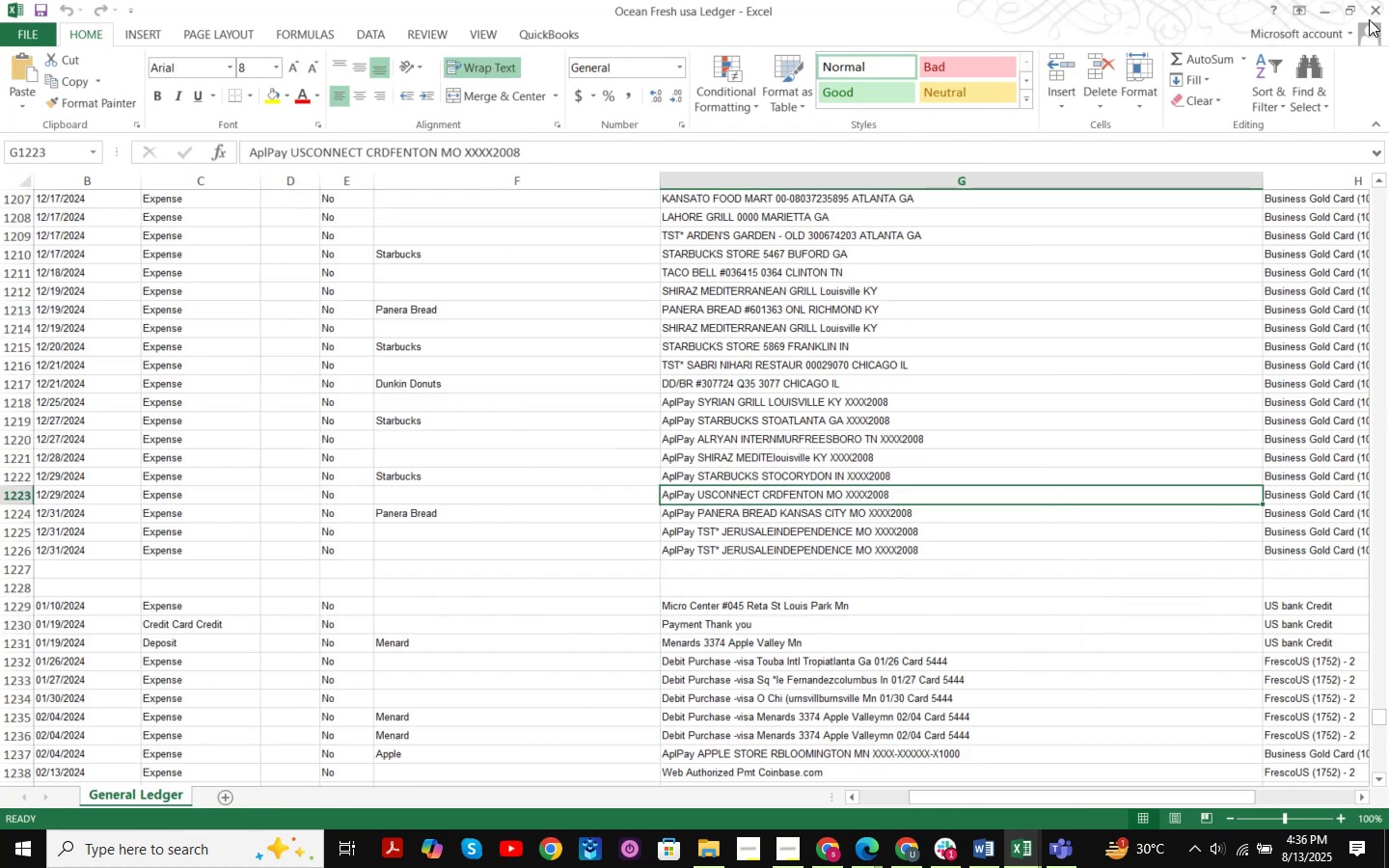 
left_click([1331, 9])
 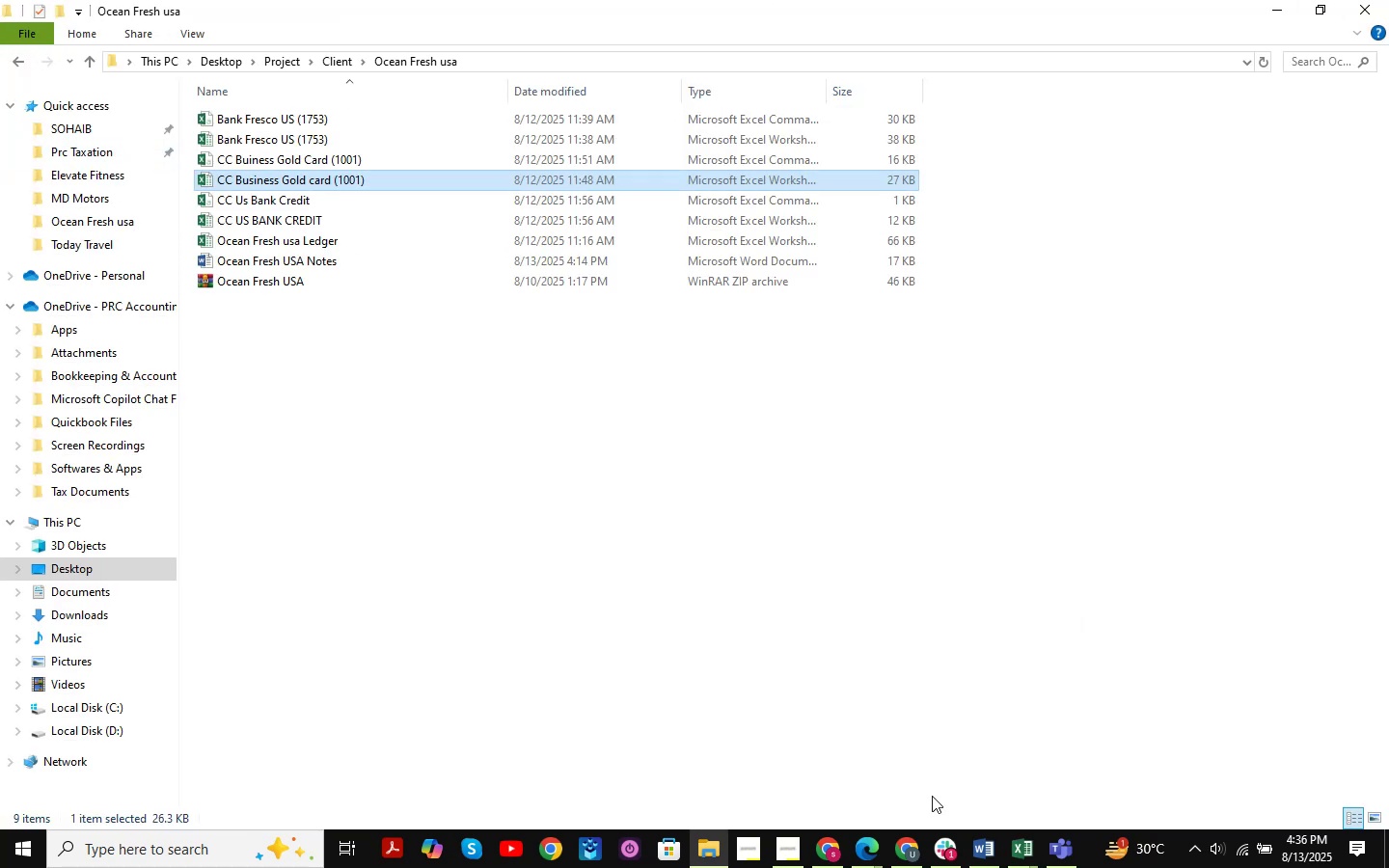 
left_click([916, 849])
 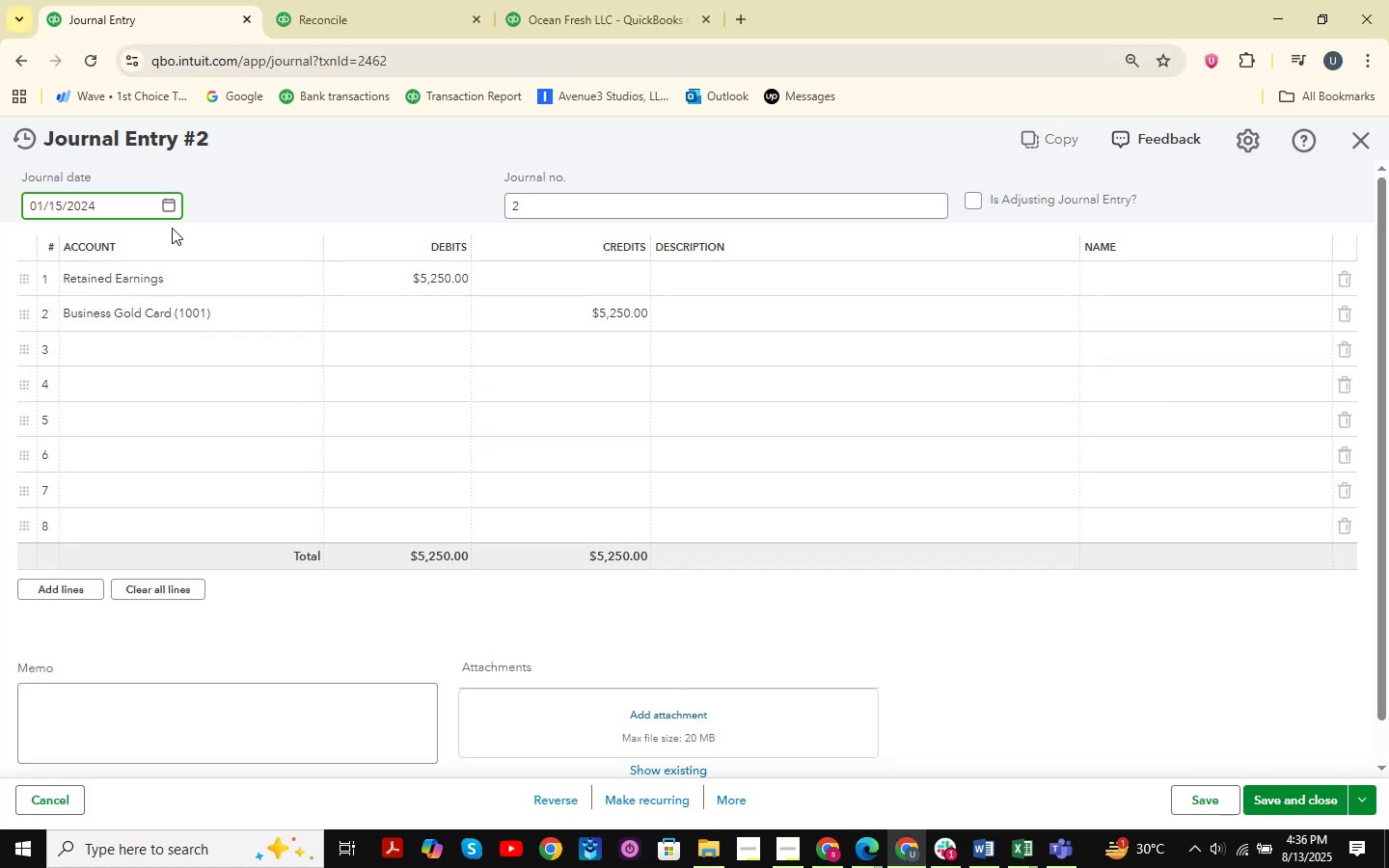 
left_click([168, 204])
 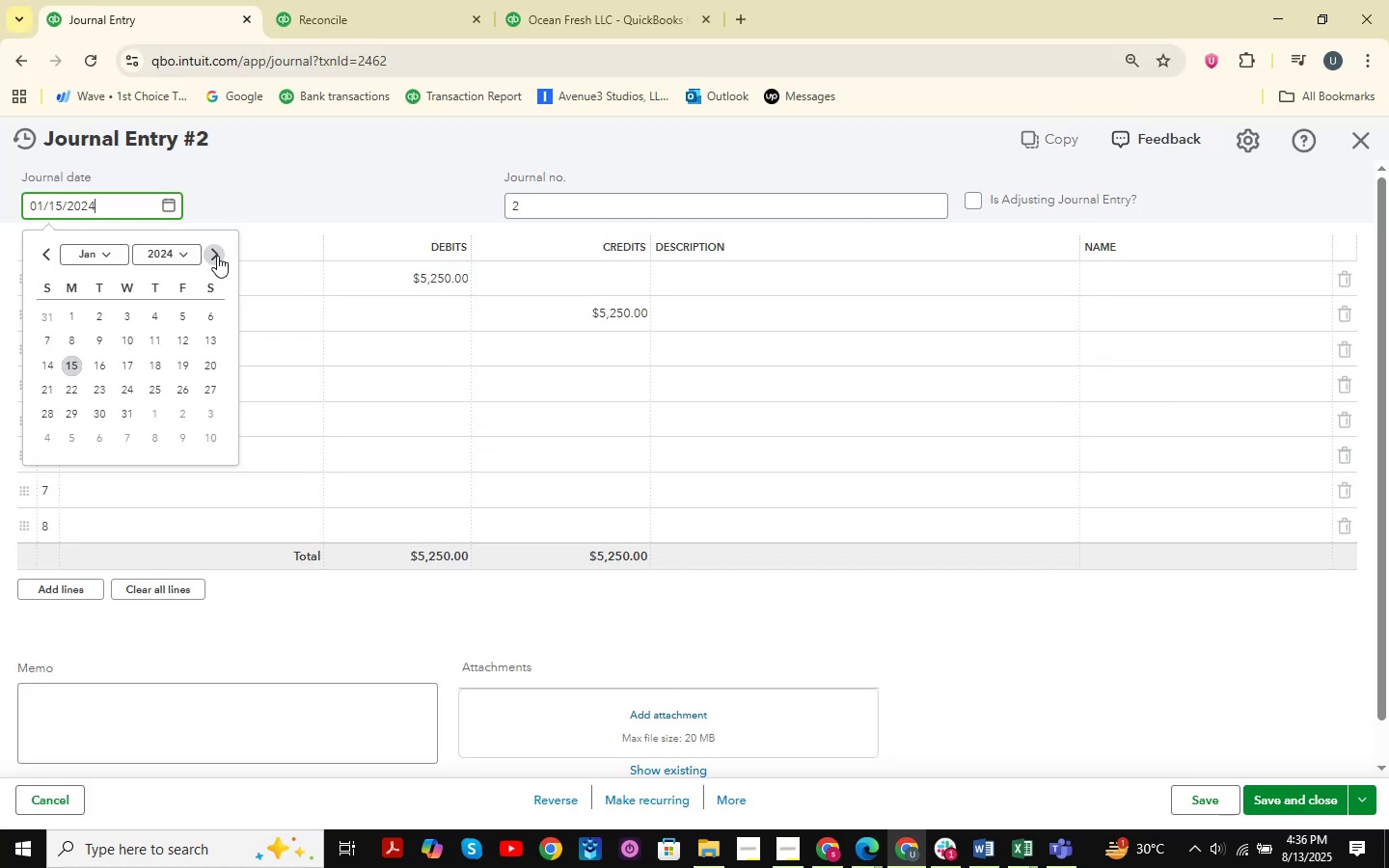 
left_click([217, 256])
 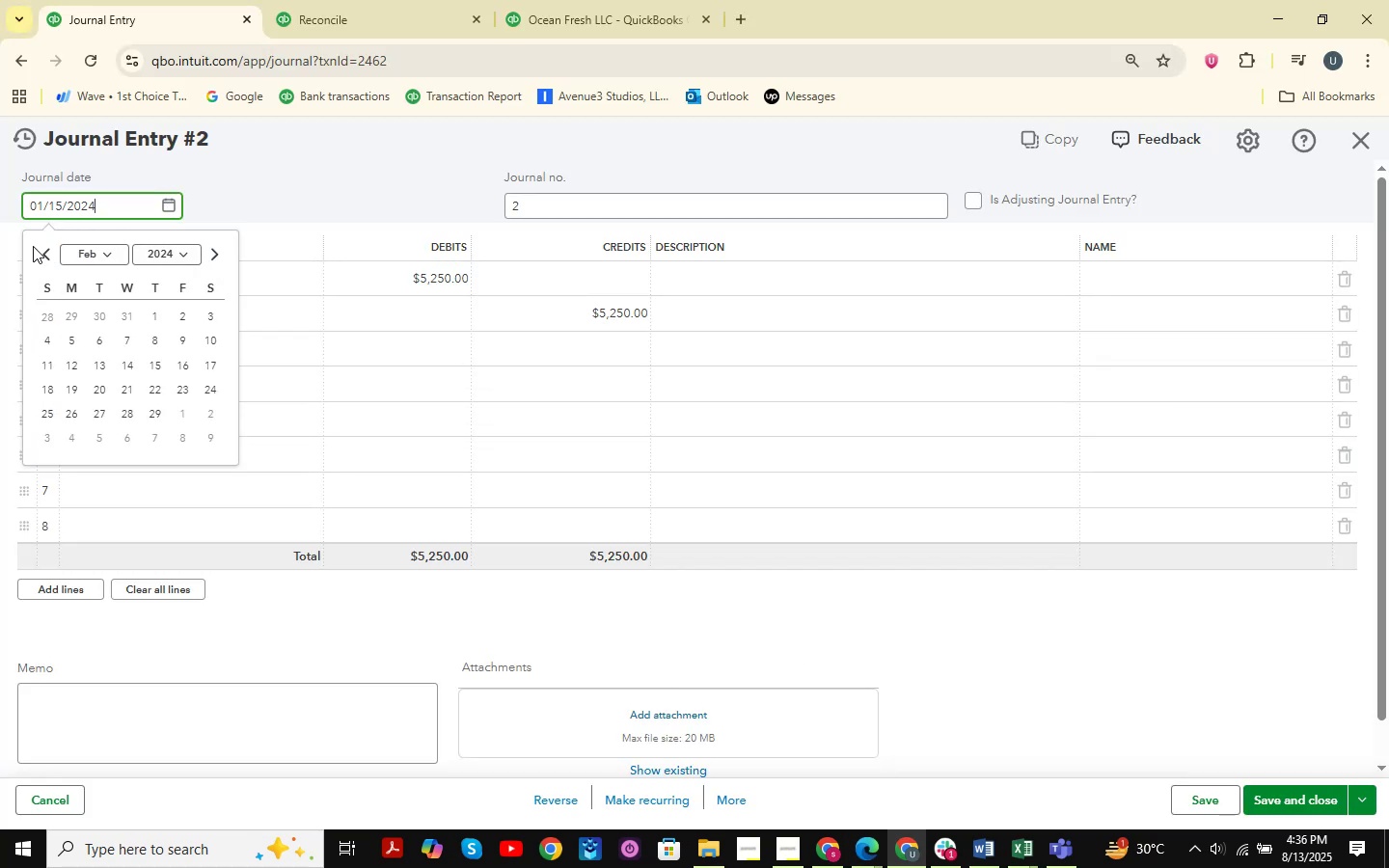 
left_click([41, 251])
 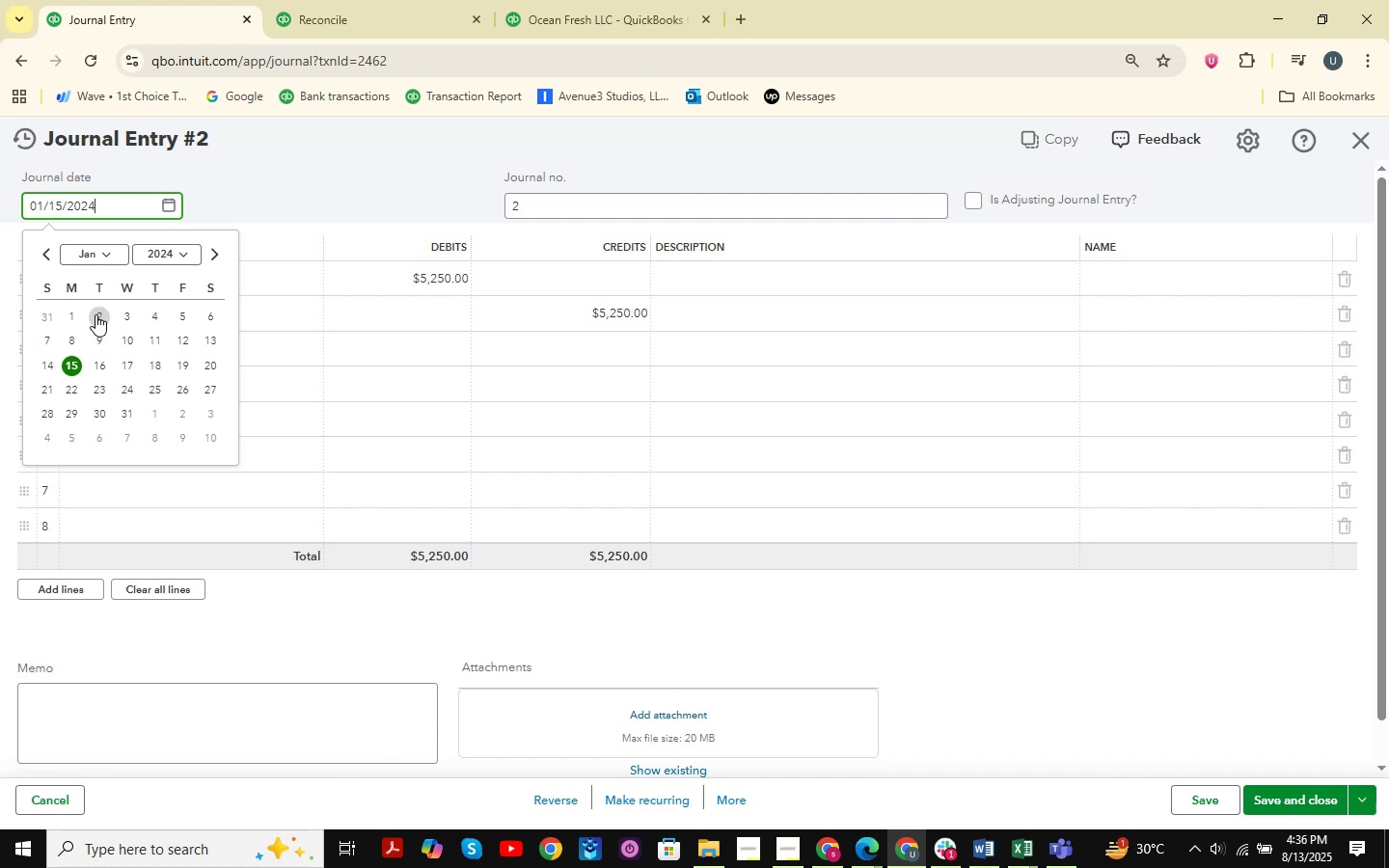 
left_click([97, 313])
 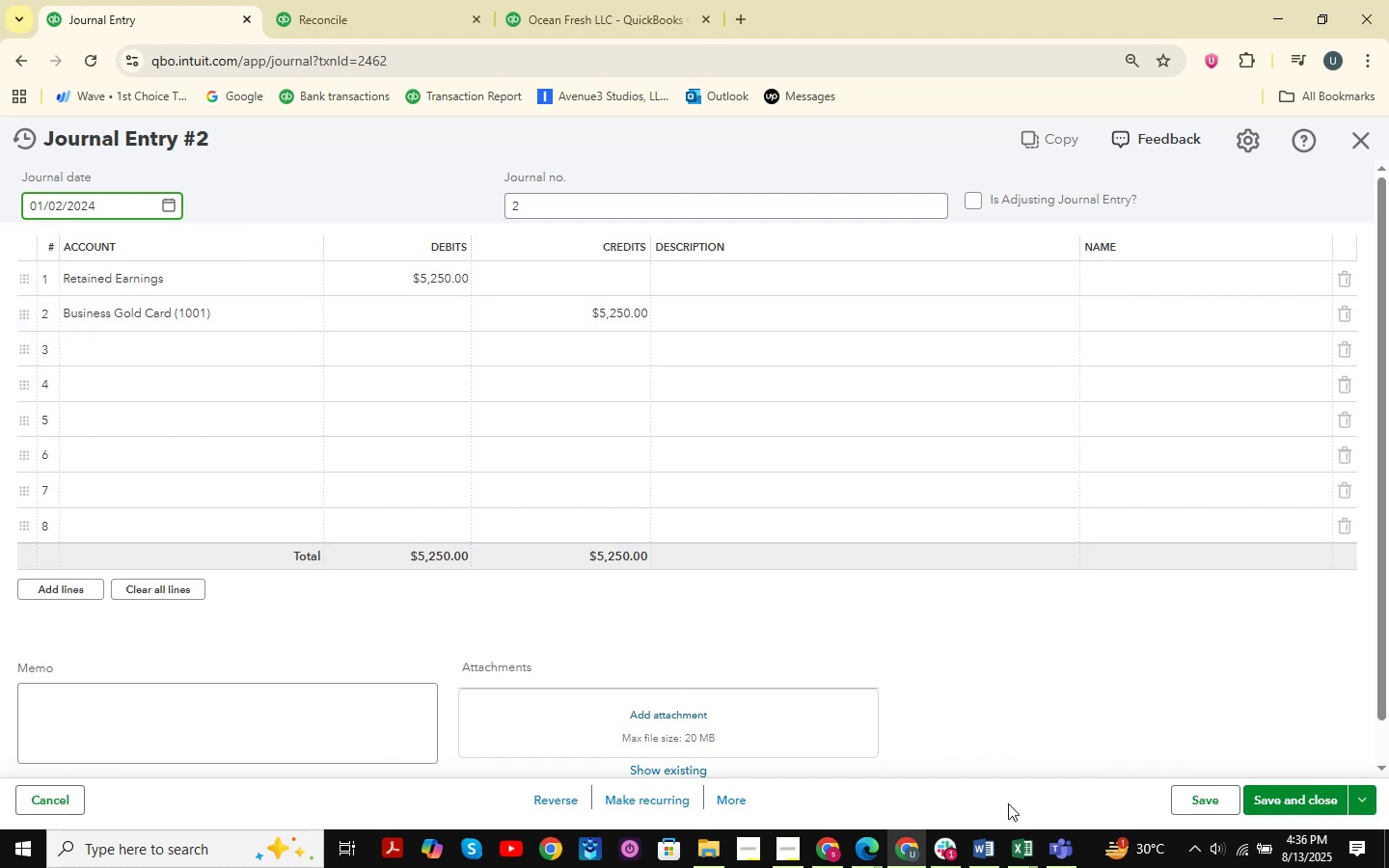 
left_click([1028, 841])
 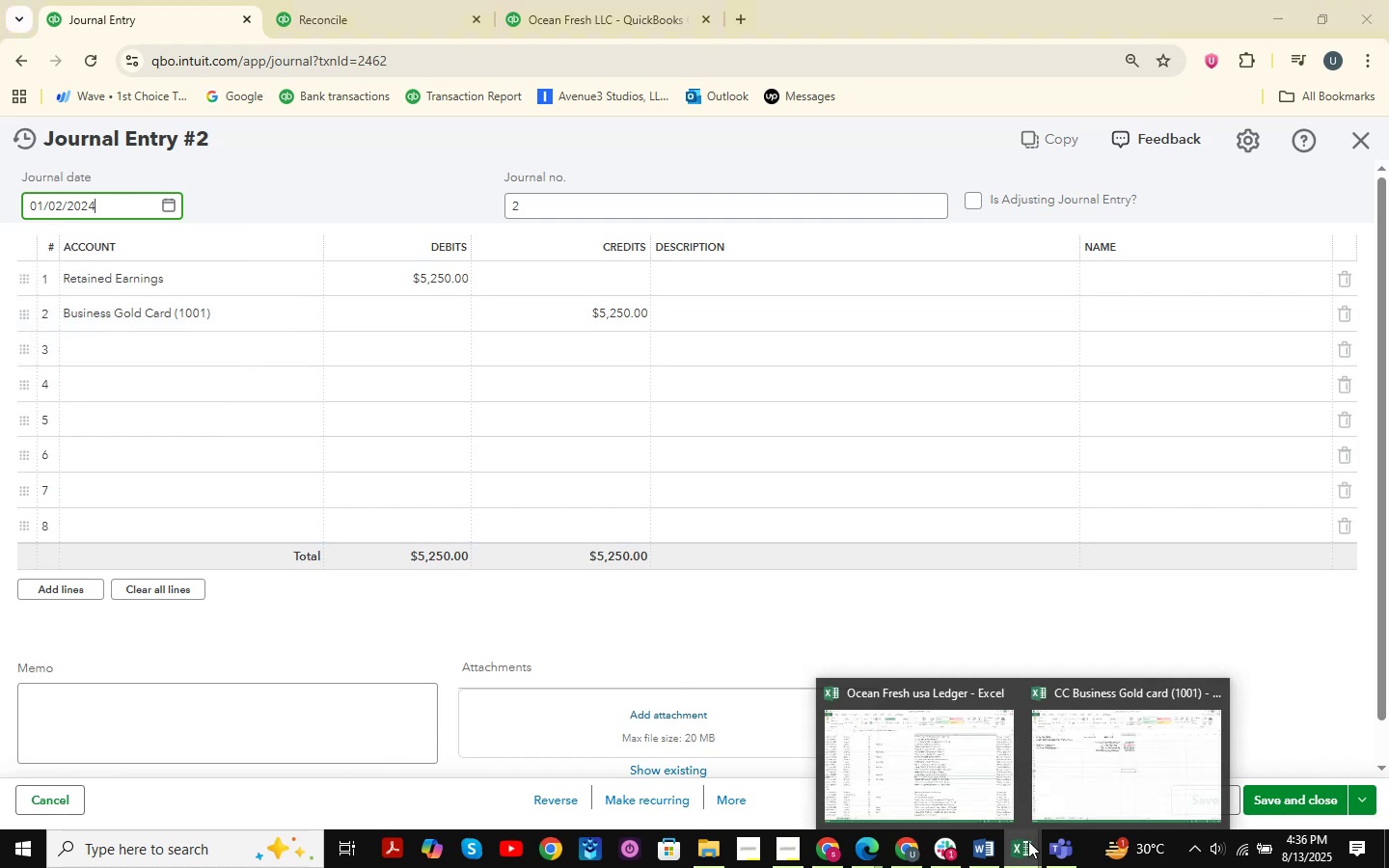 
mouse_move([1086, 748])
 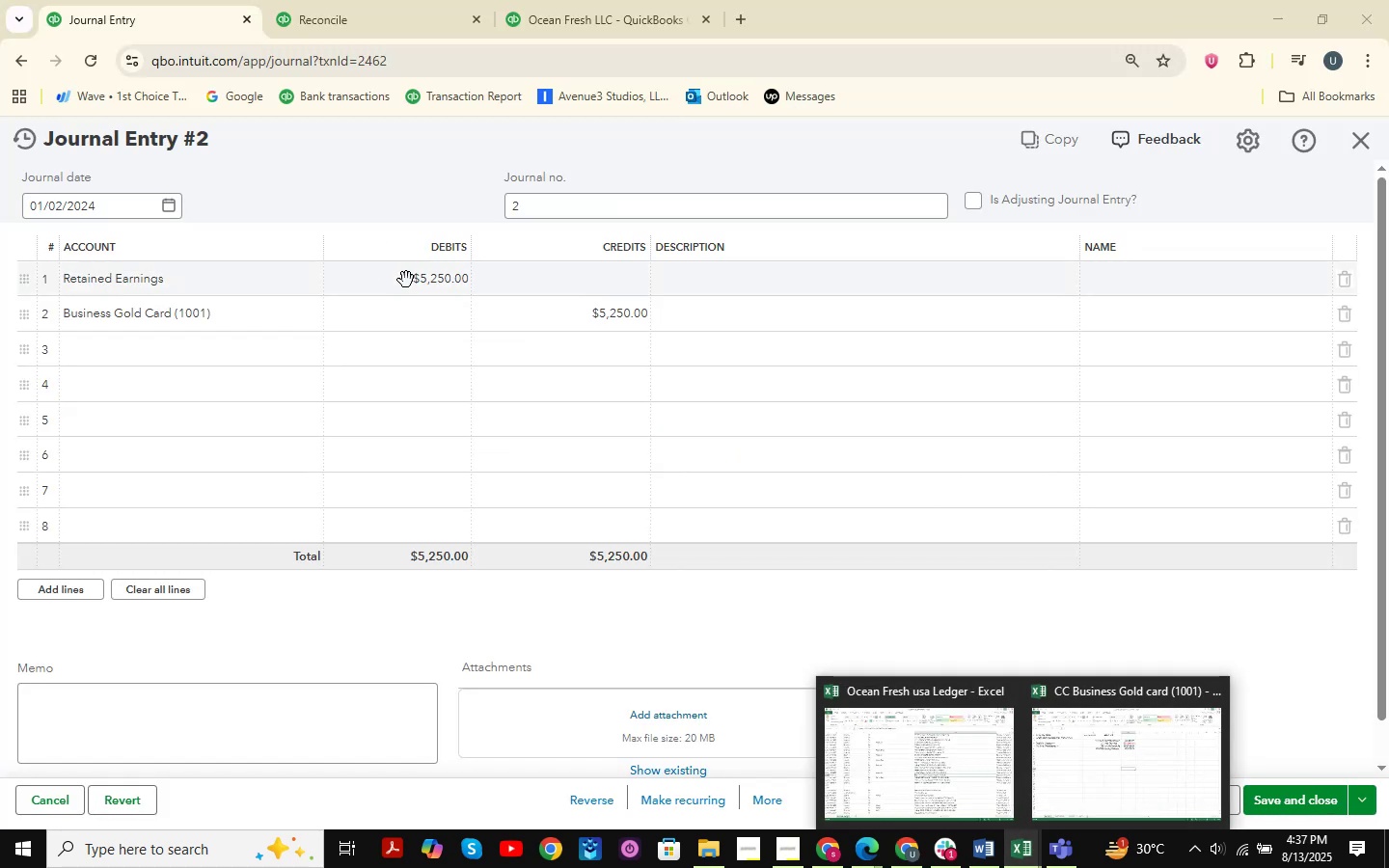 
key(Numpad8)
 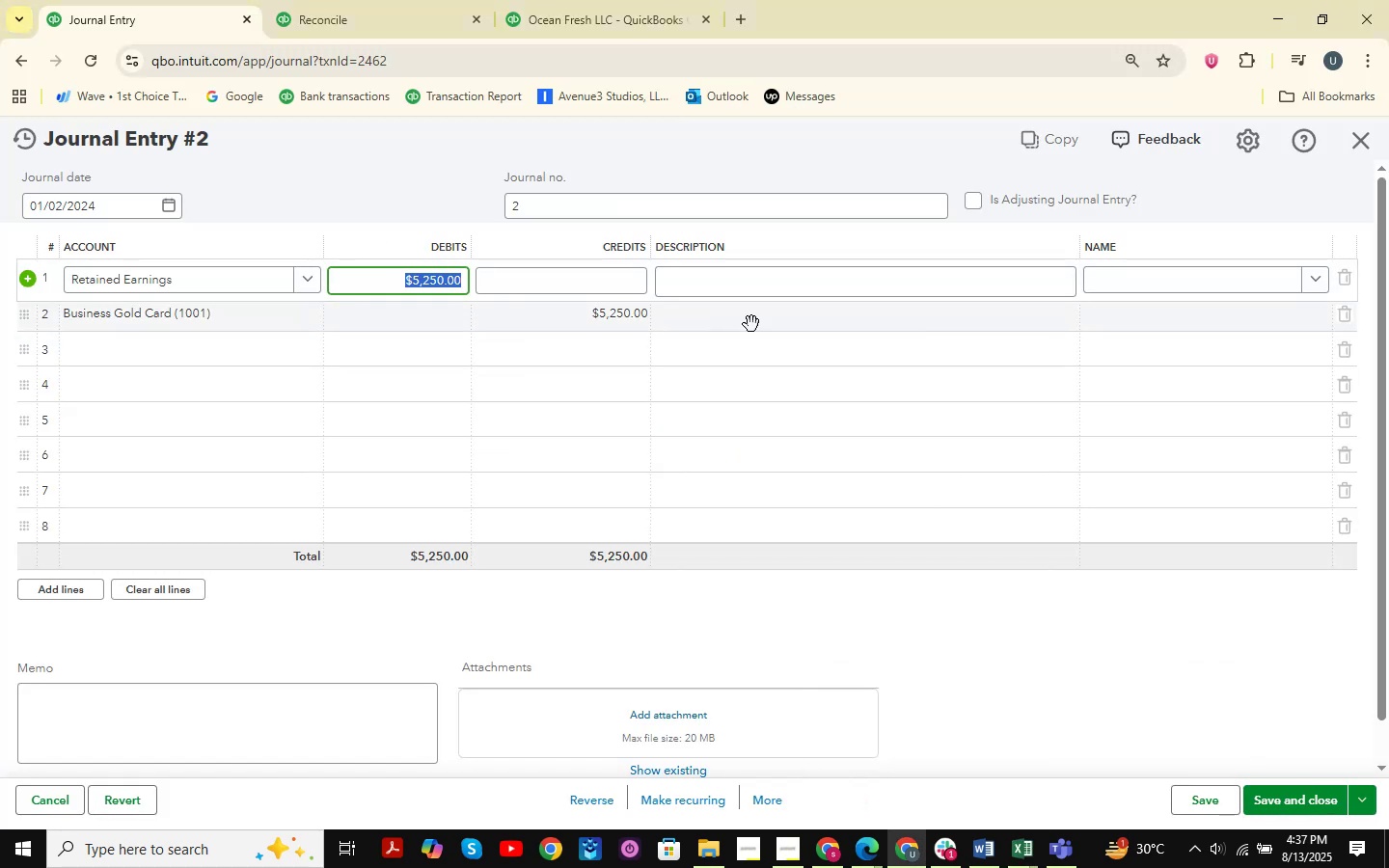 
key(Numpad5)
 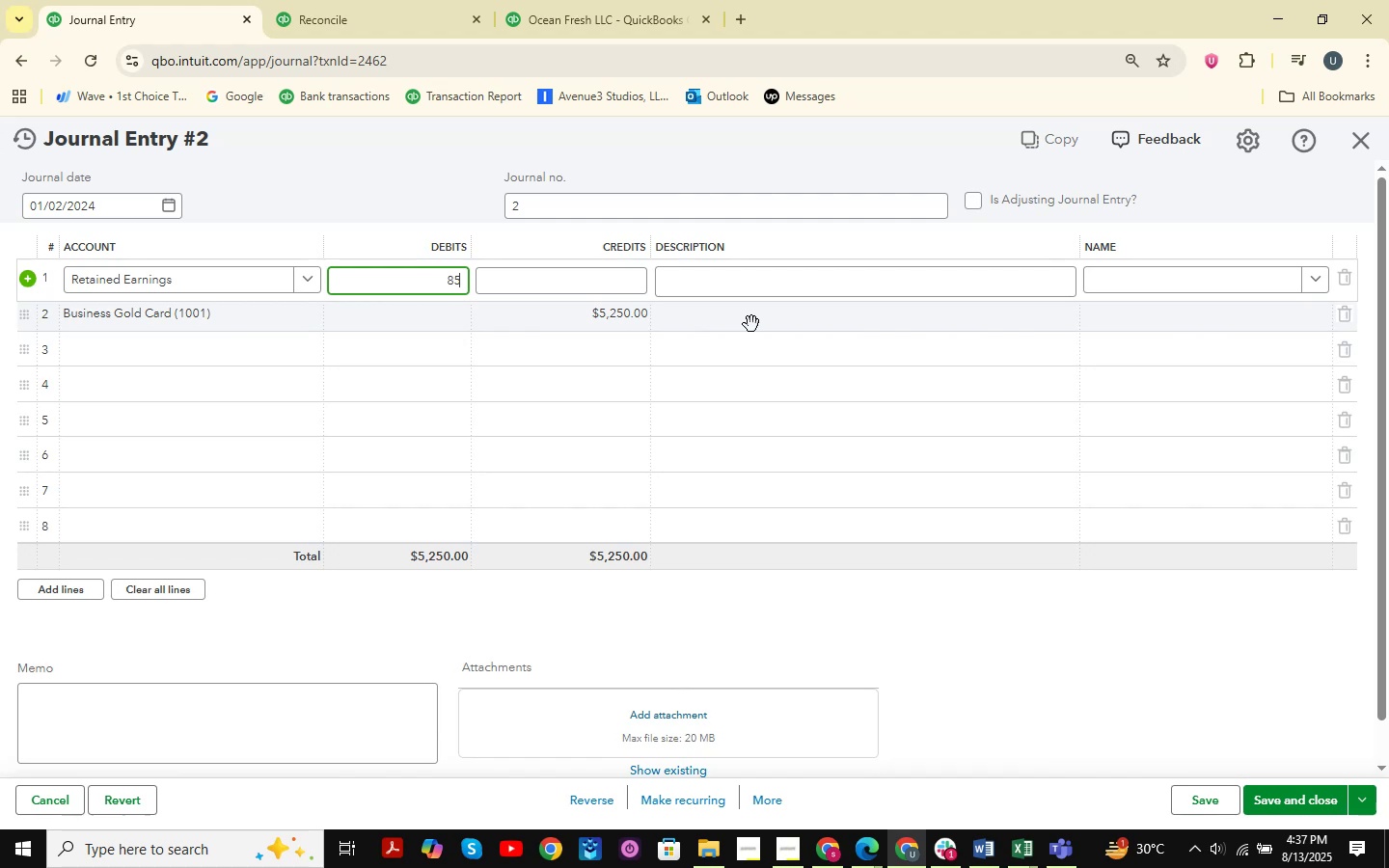 
key(Numpad0)
 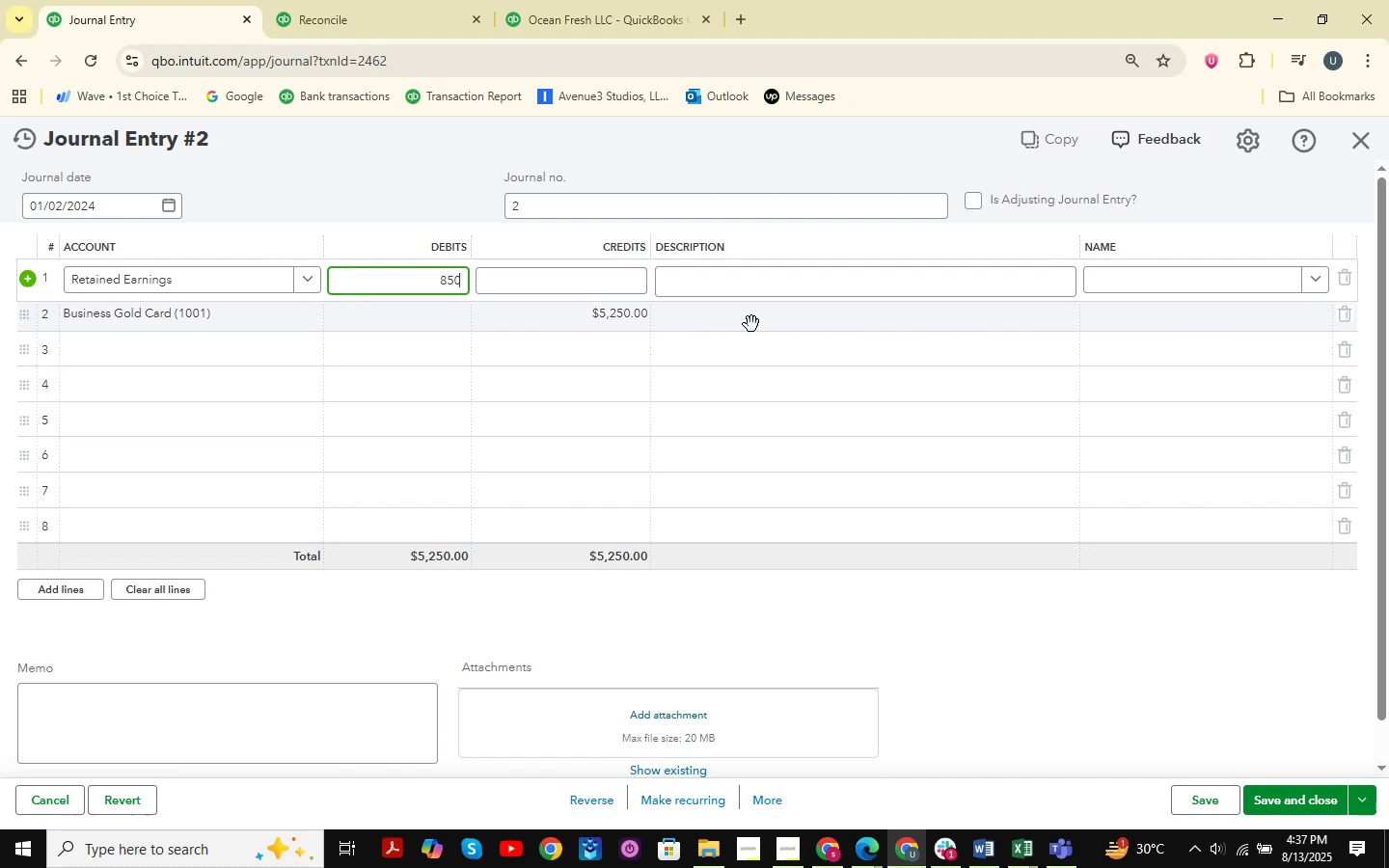 
key(Numpad2)
 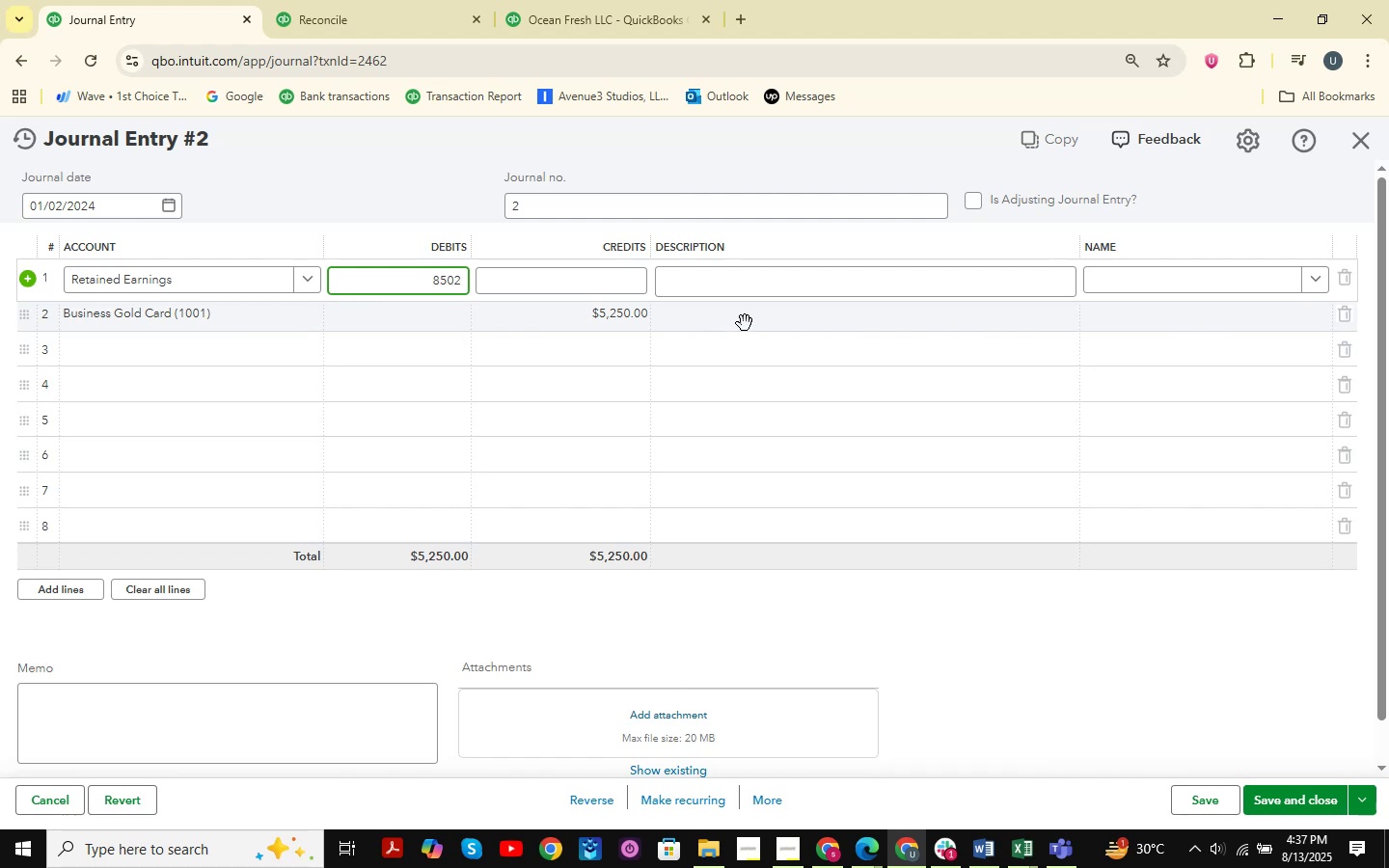 
left_click([624, 317])
 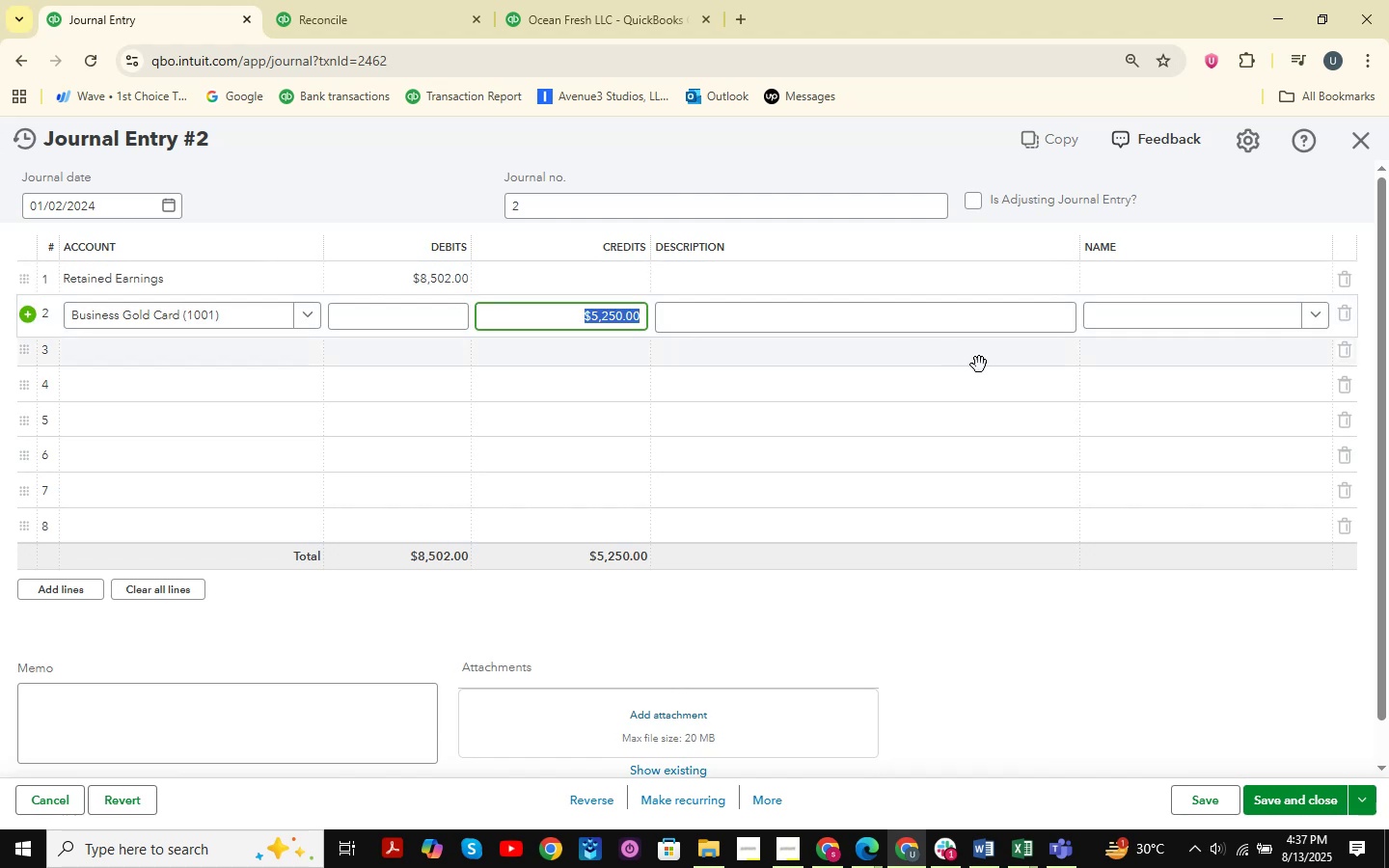 
key(Numpad8)
 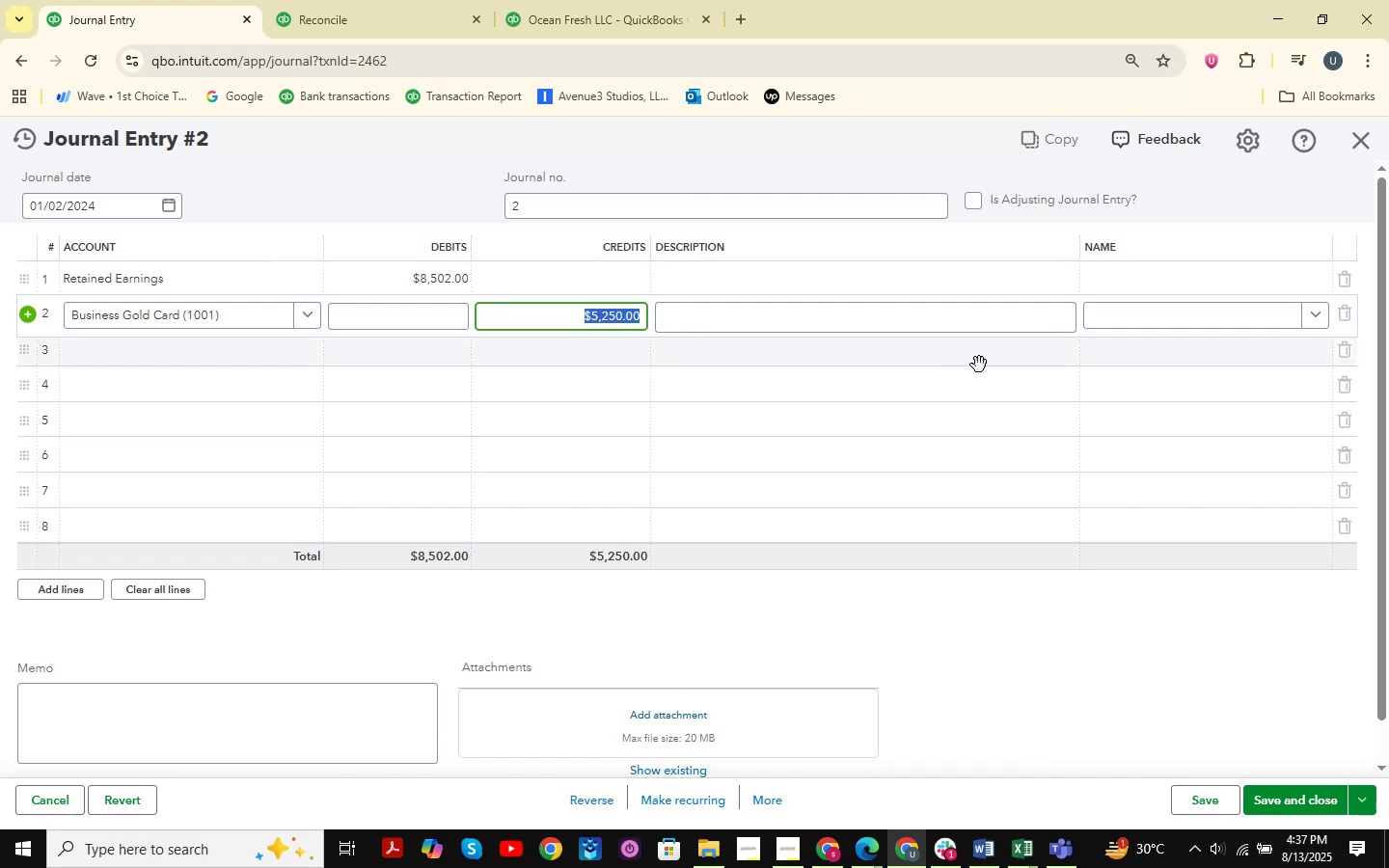 
key(Numpad5)
 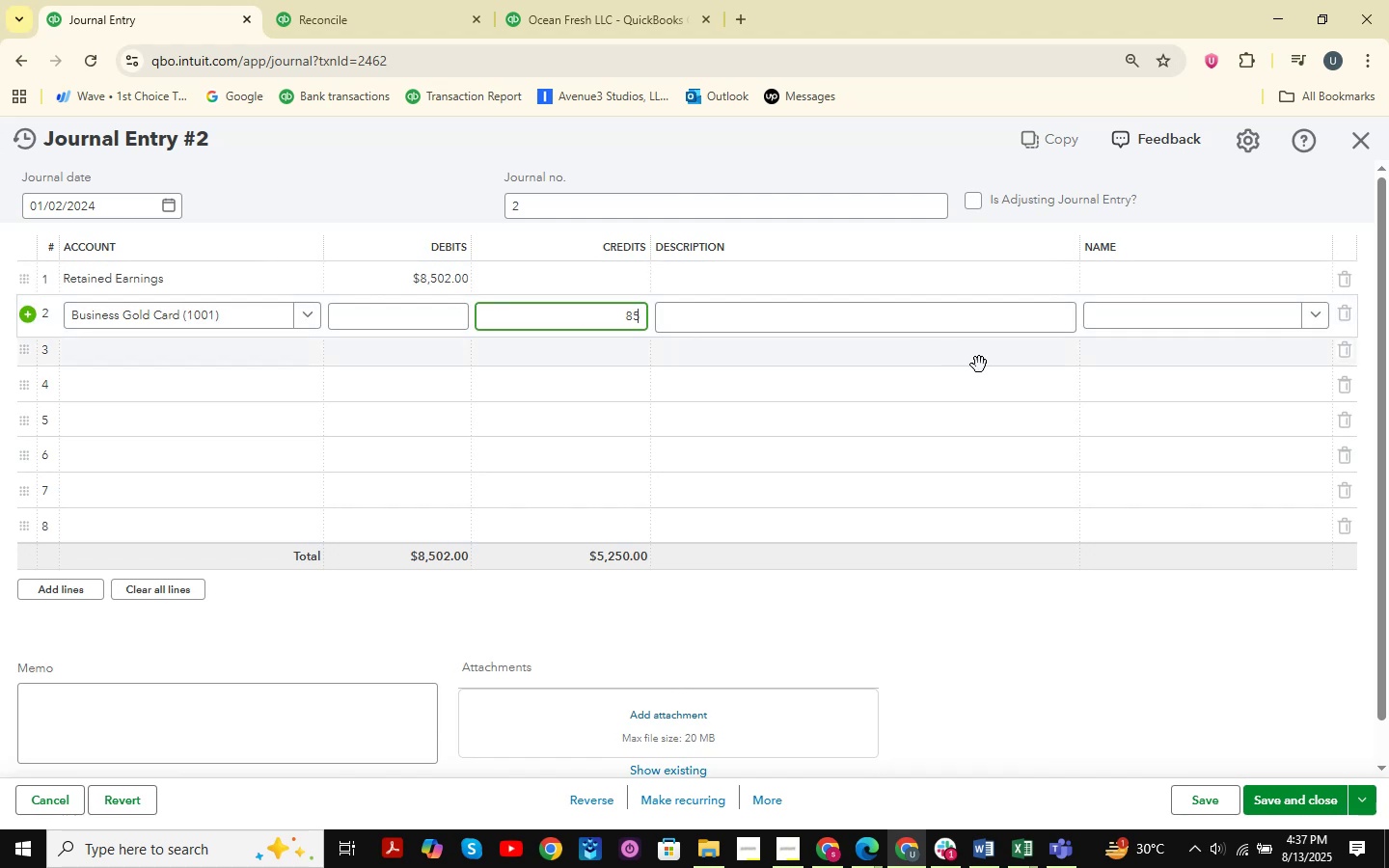 
key(Numpad0)
 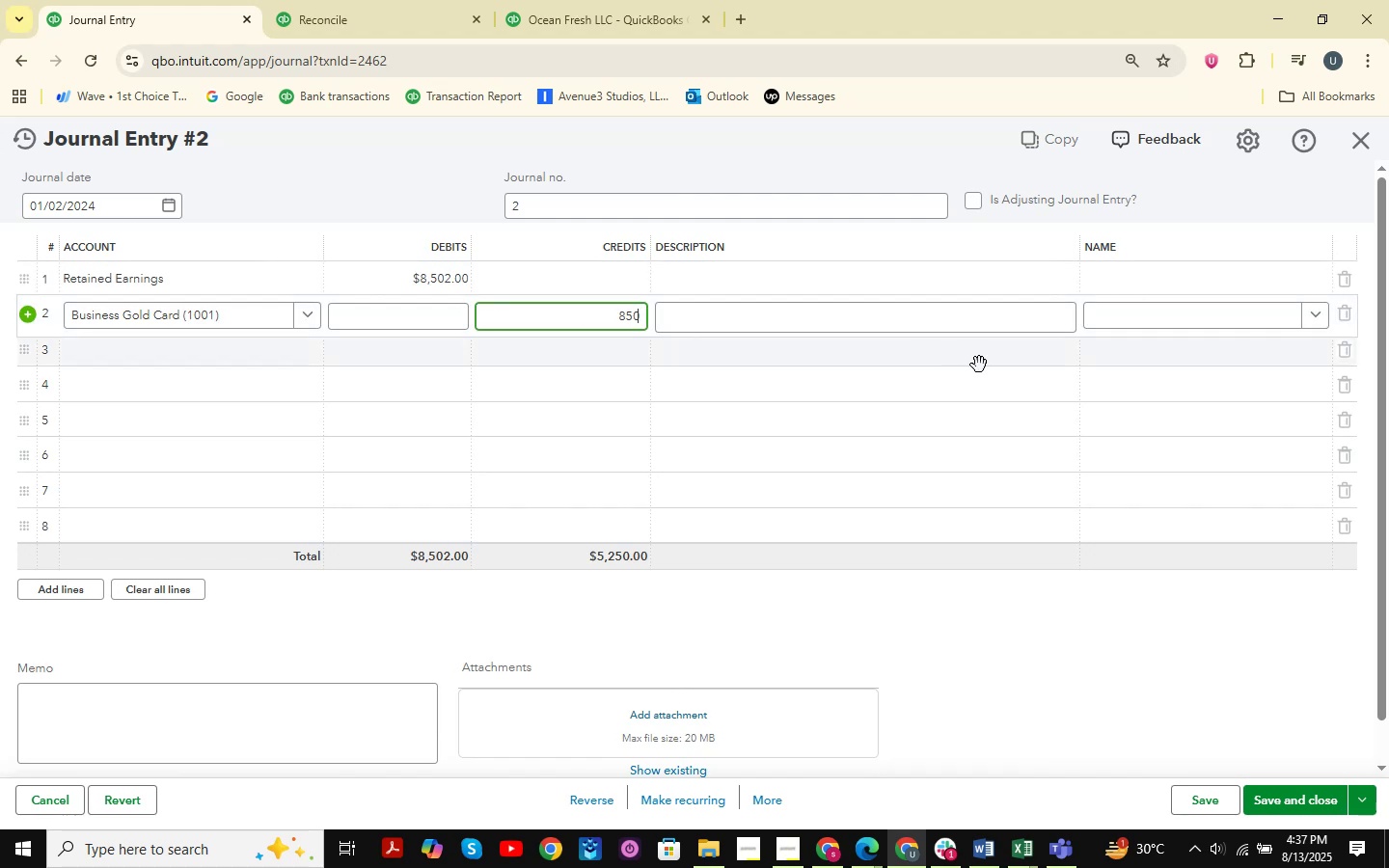 
key(Numpad2)
 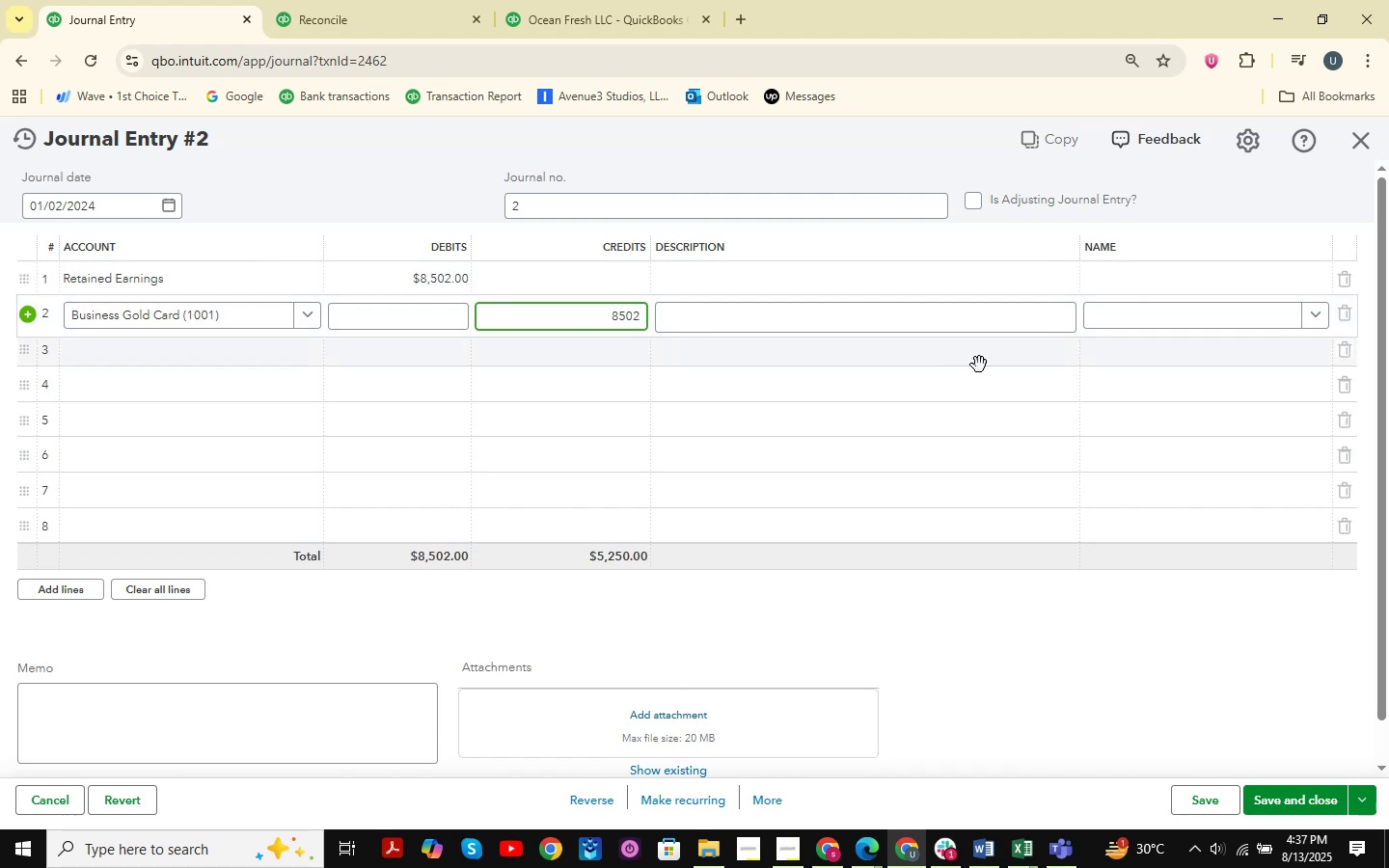 
left_click([1141, 619])
 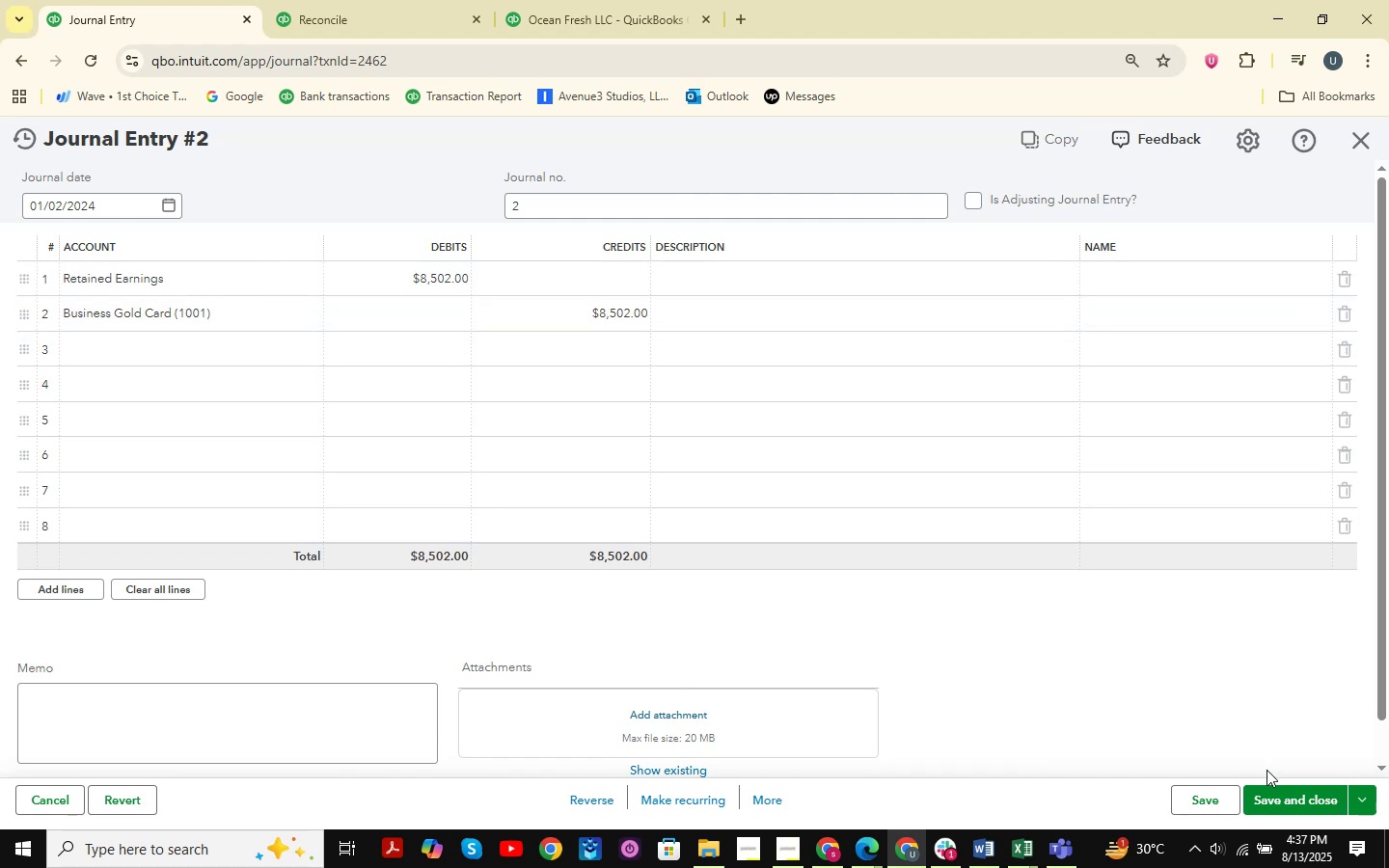 
left_click([1284, 800])
 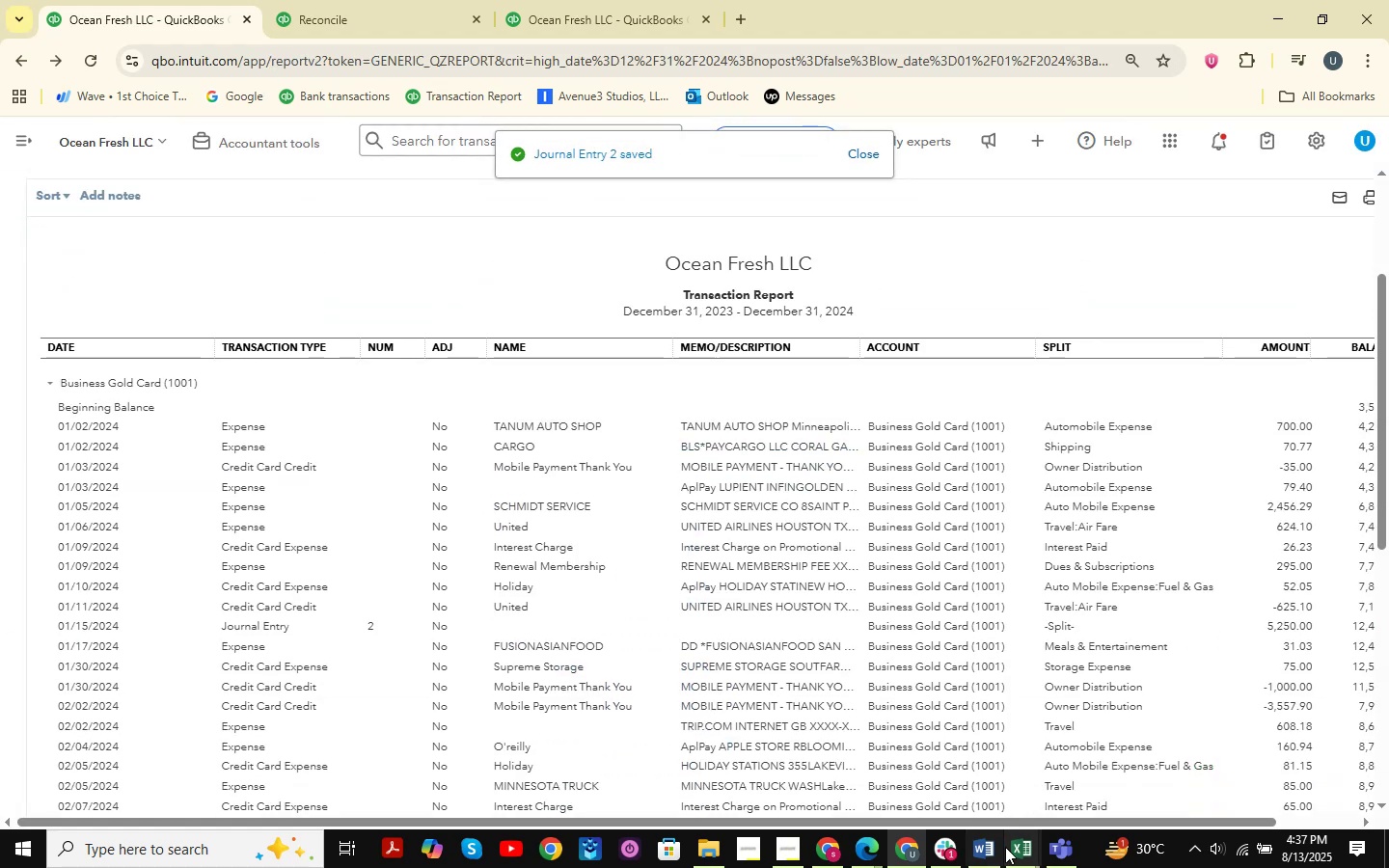 
left_click([1019, 860])
 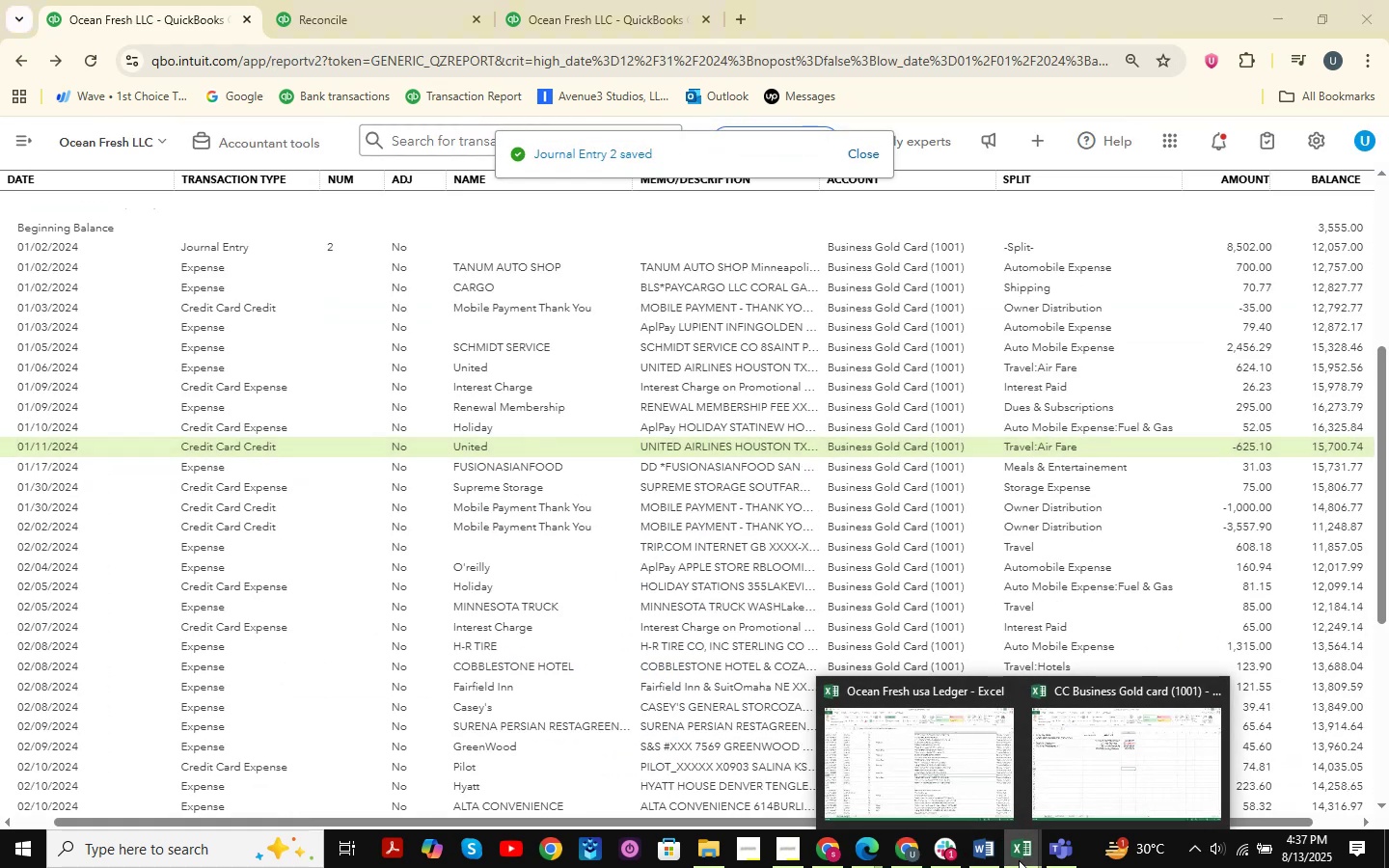 
mouse_move([1134, 779])
 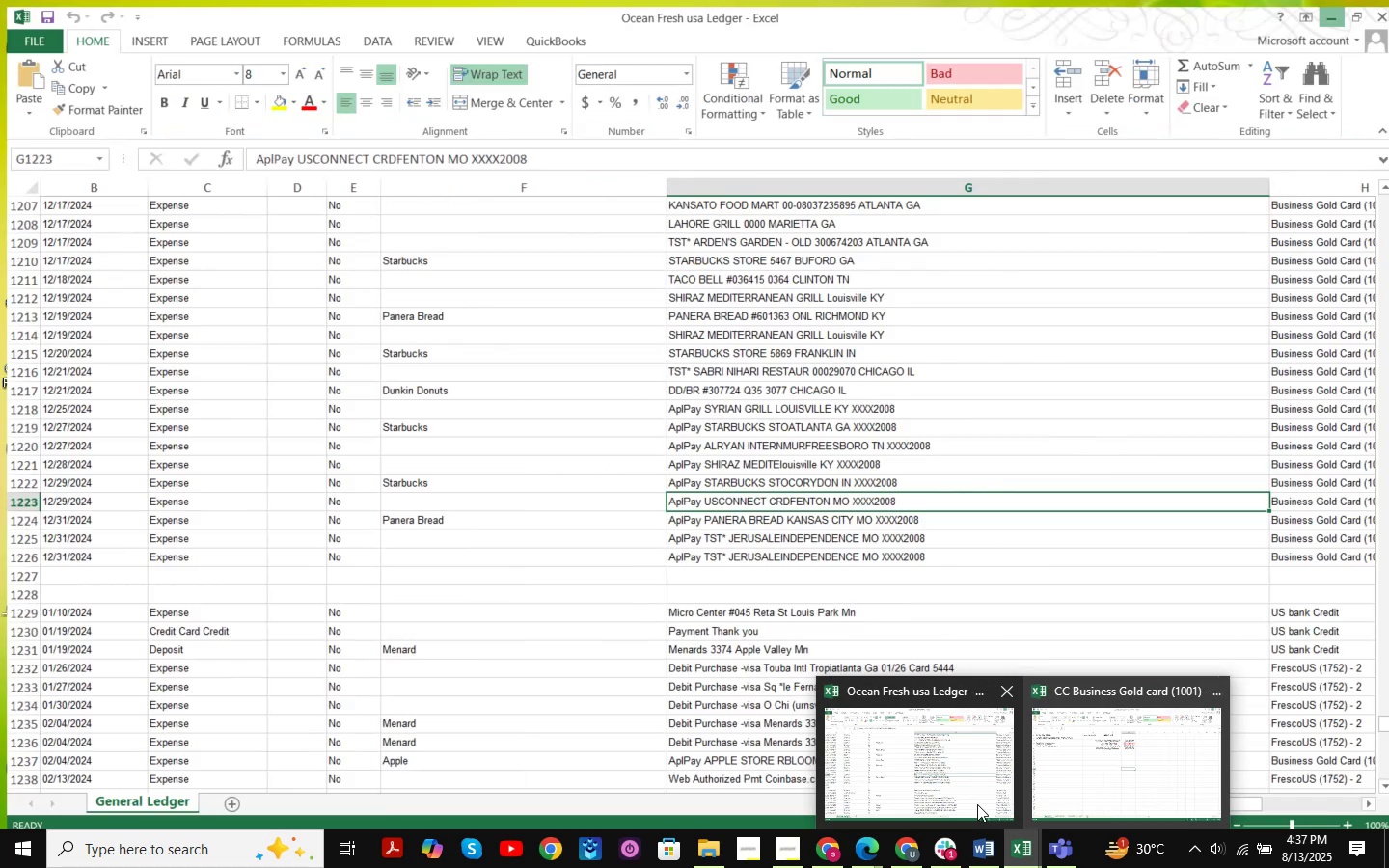 
left_click([895, 854])
 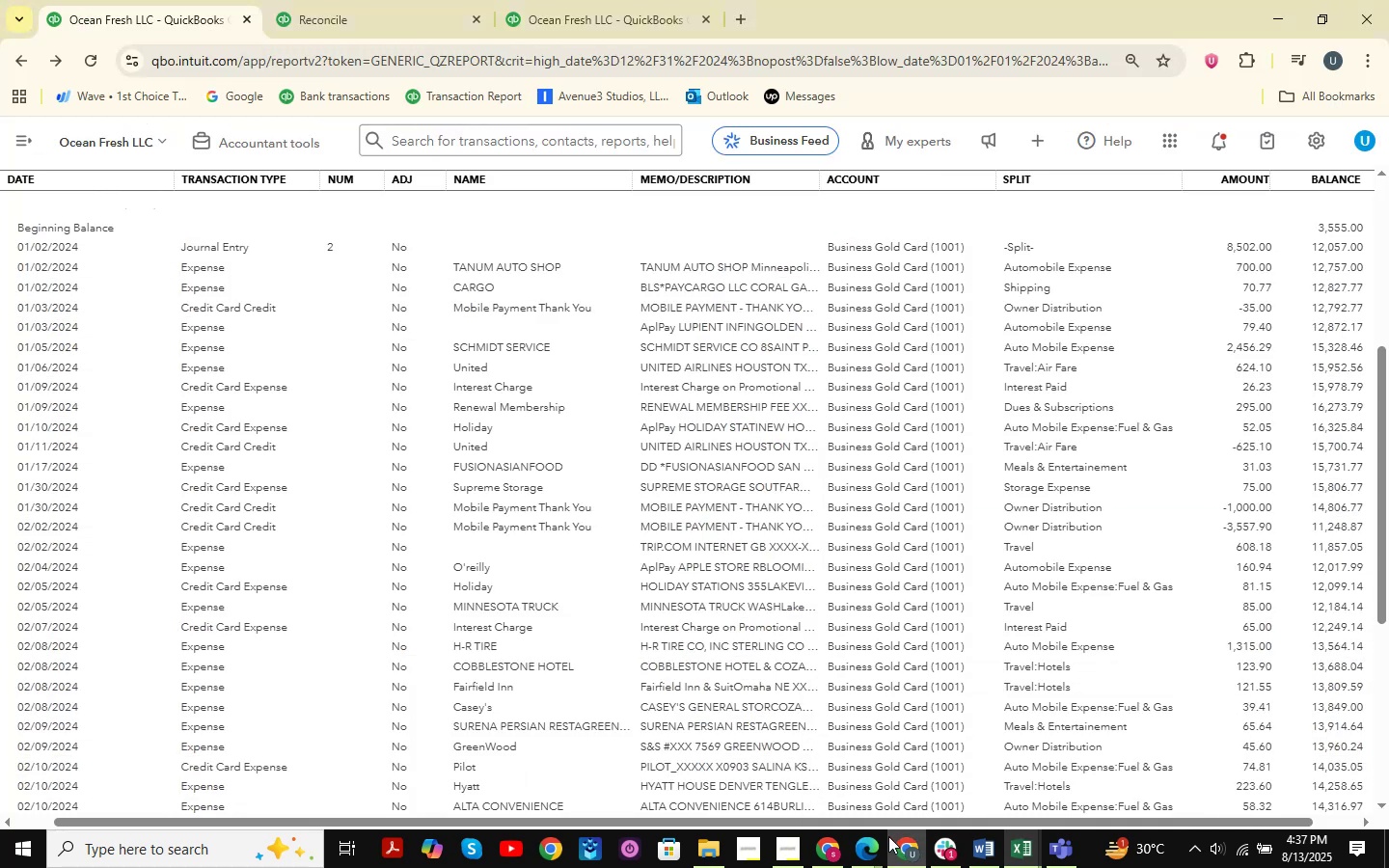 
left_click([829, 851])
 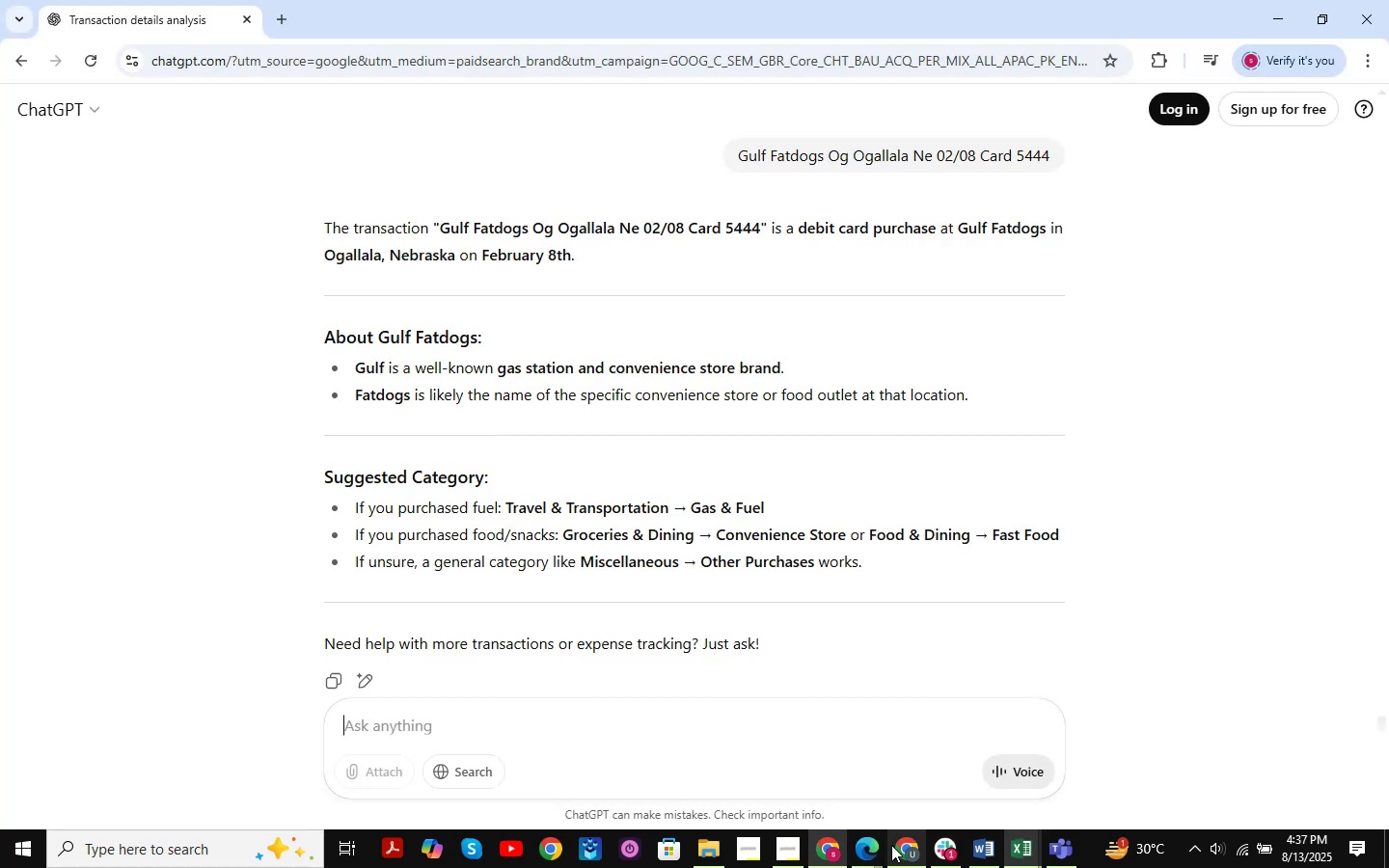 
left_click([900, 848])
 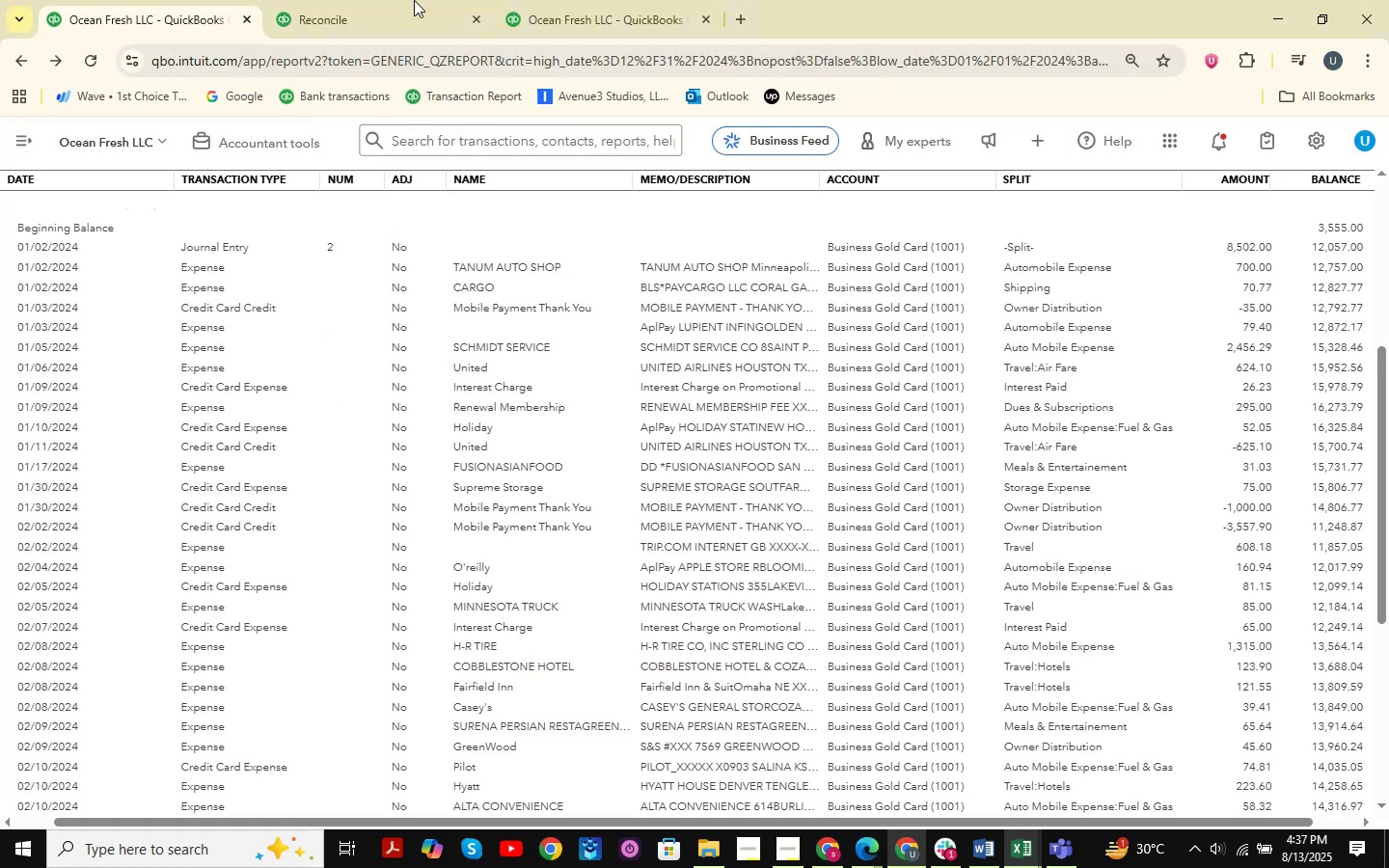 
left_click([417, 0])
 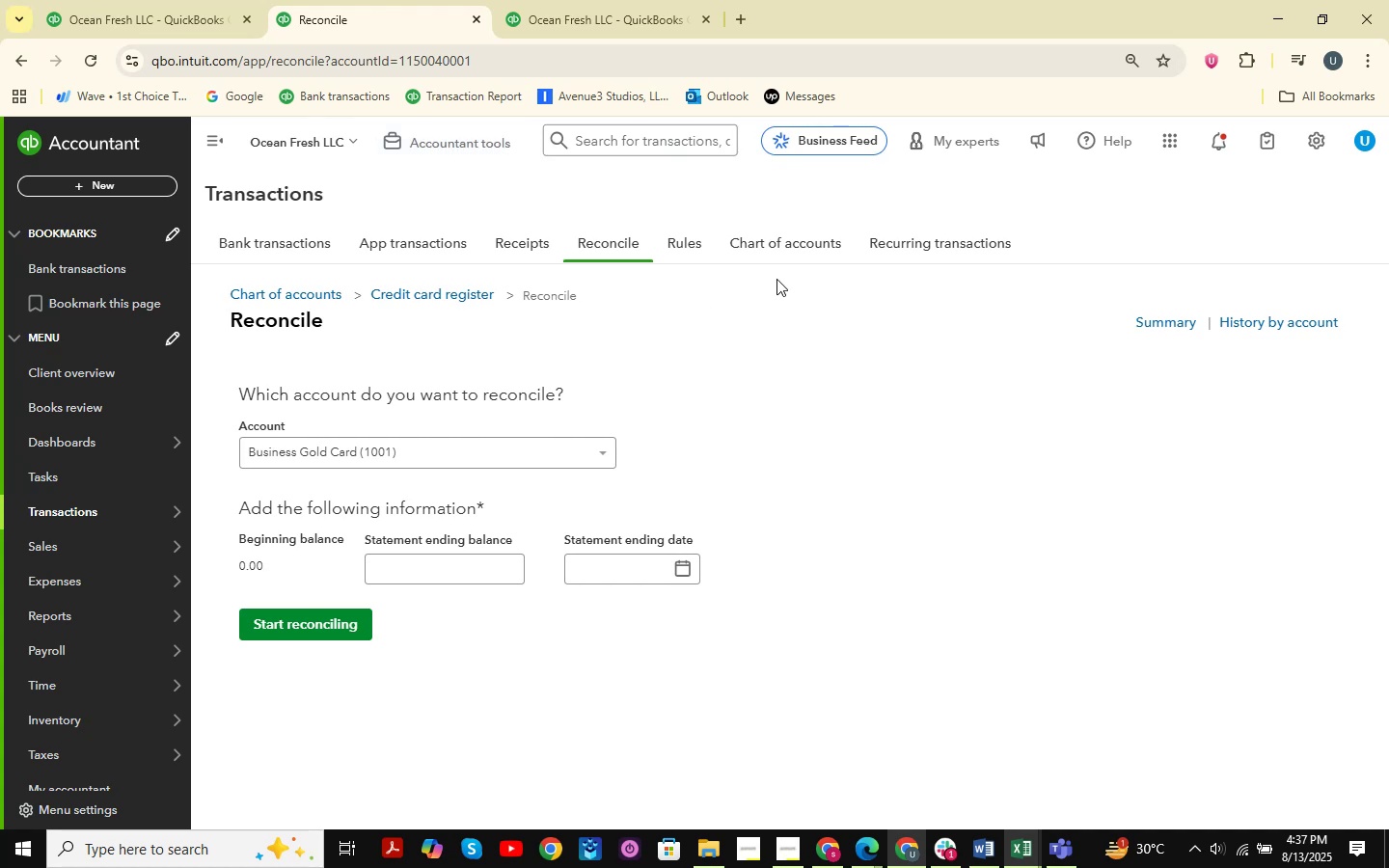 
left_click([145, 0])
 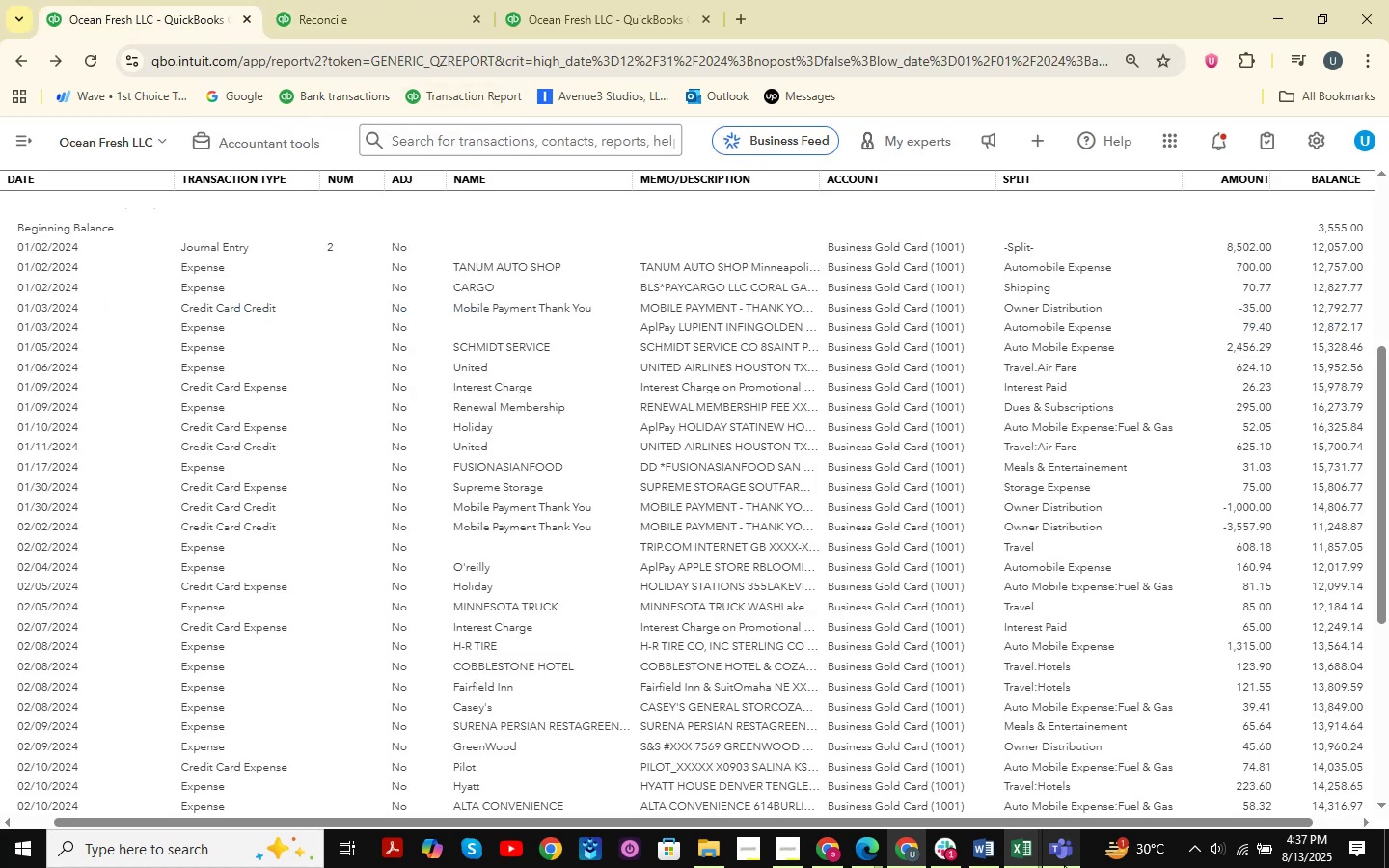 
left_click([1027, 847])
 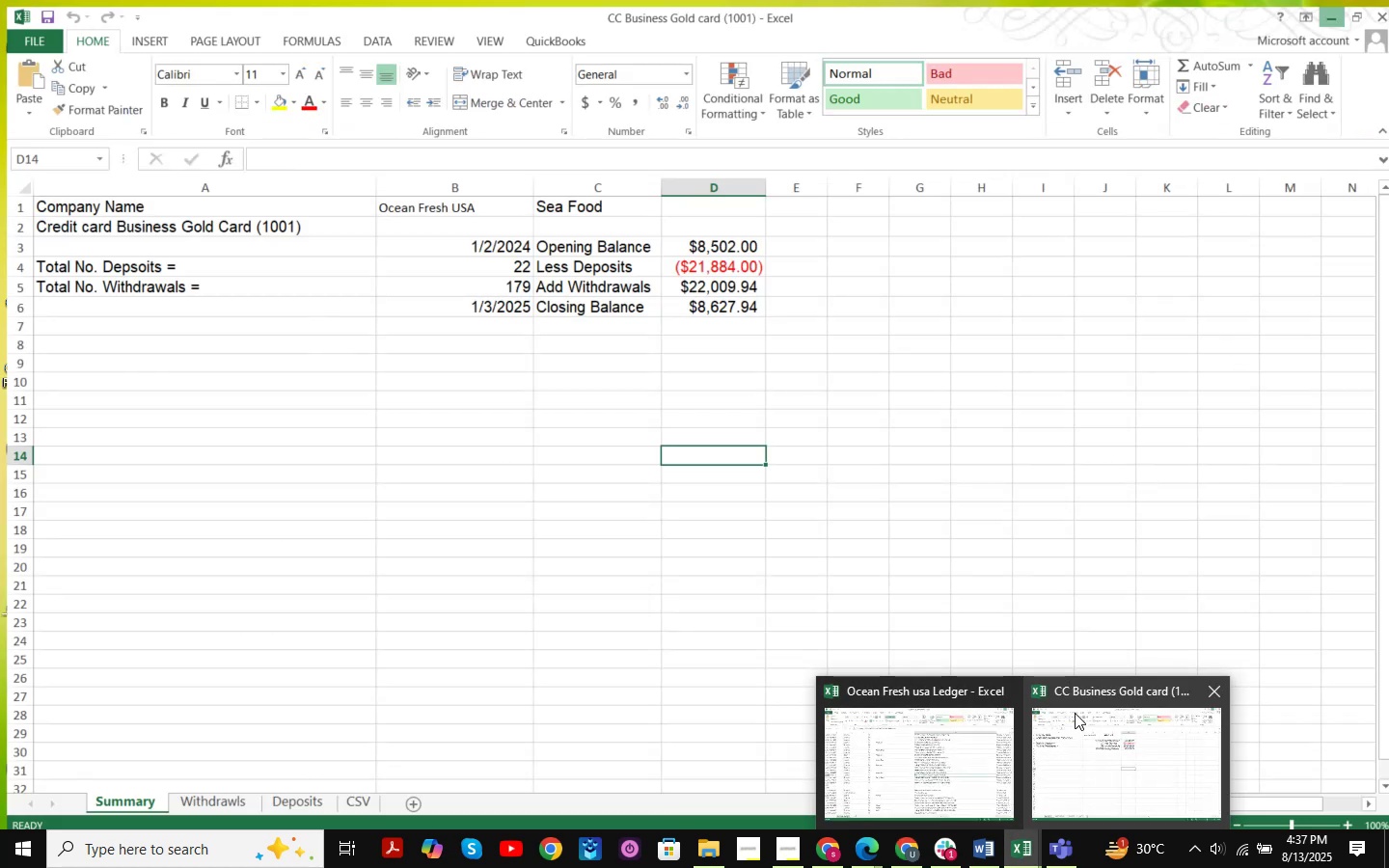 
left_click([1075, 713])
 